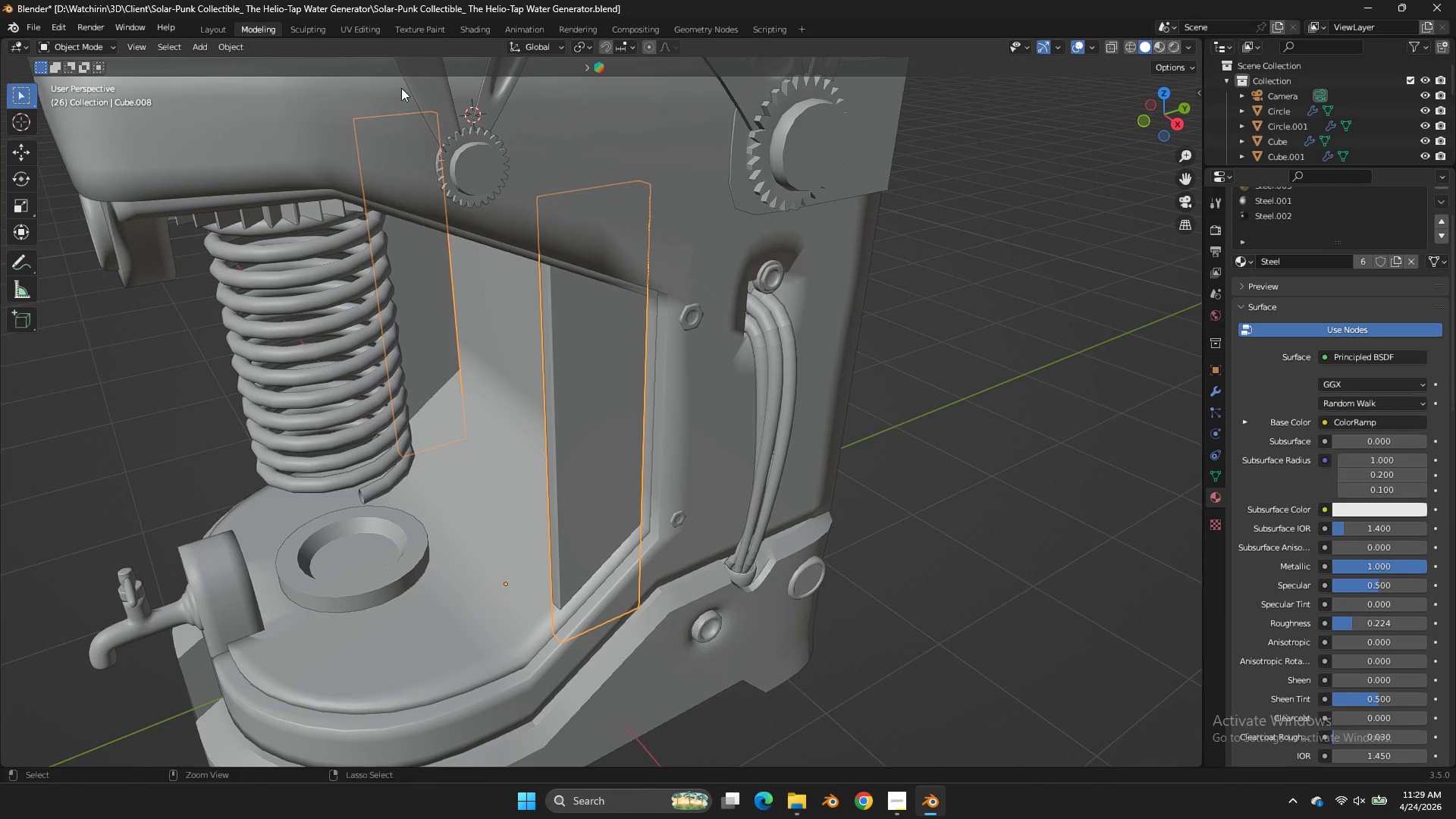 
key(Control+S)
 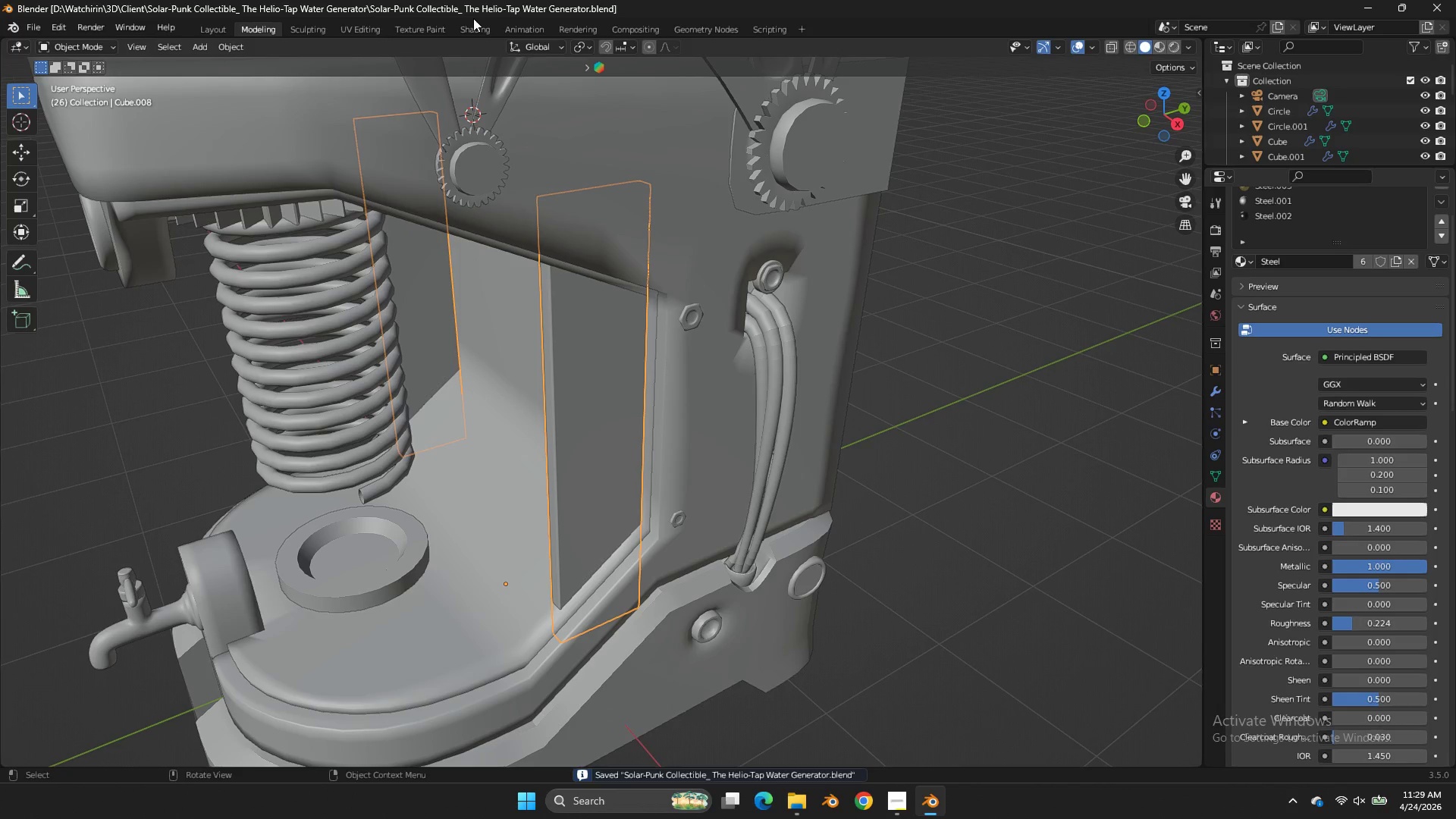 
key(Tab)
 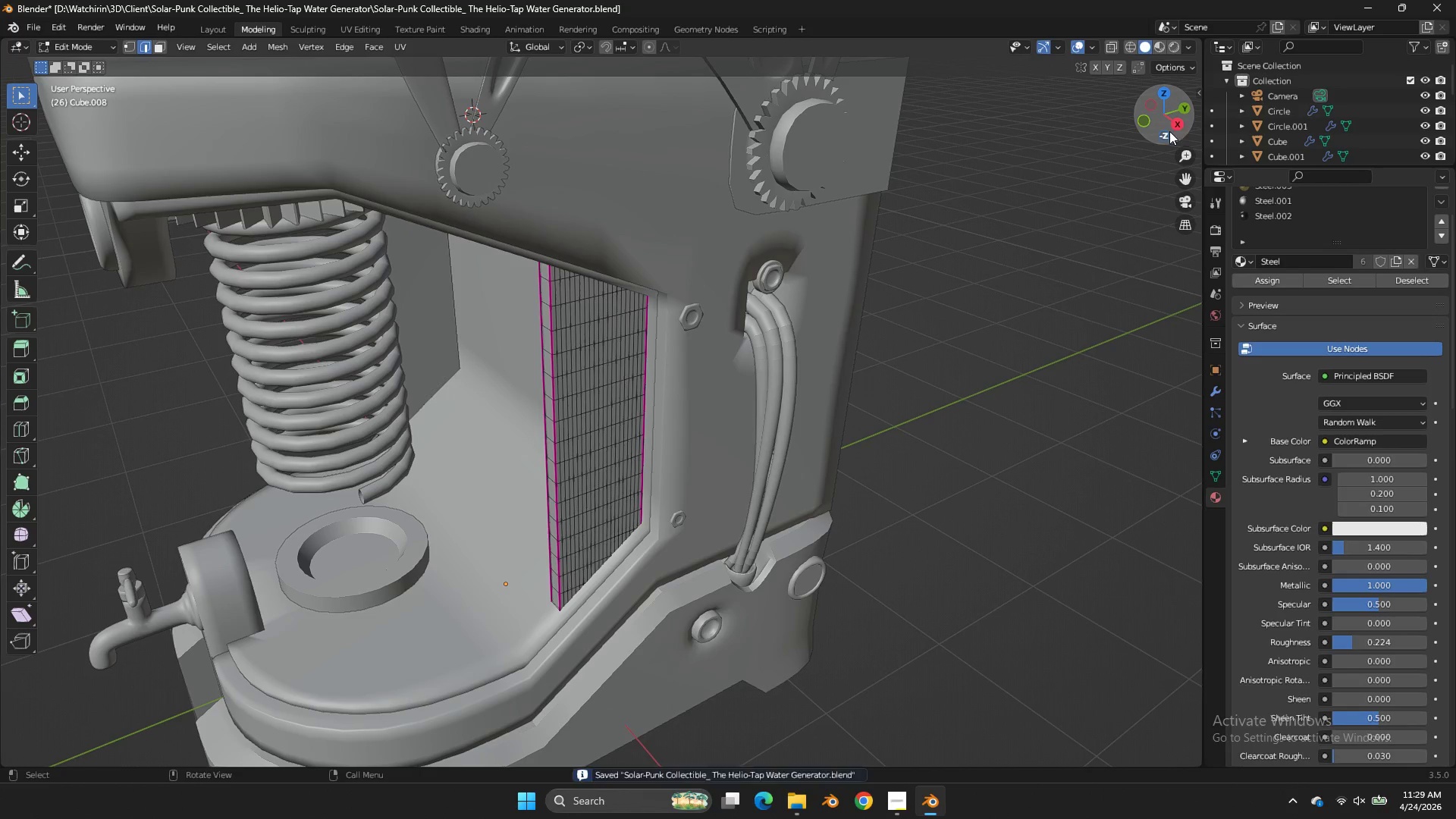 
left_click([1181, 125])
 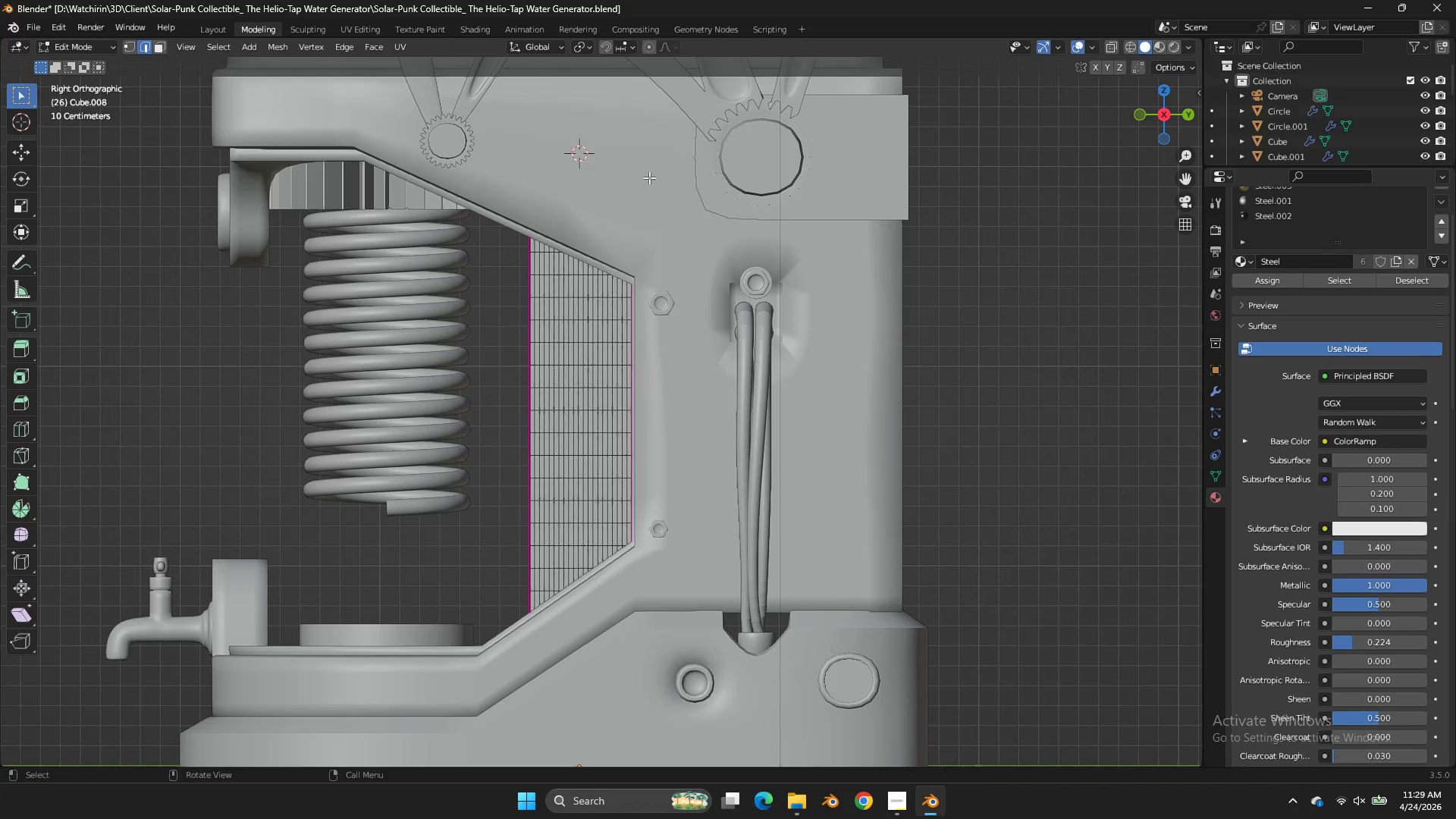 
key(Z)
 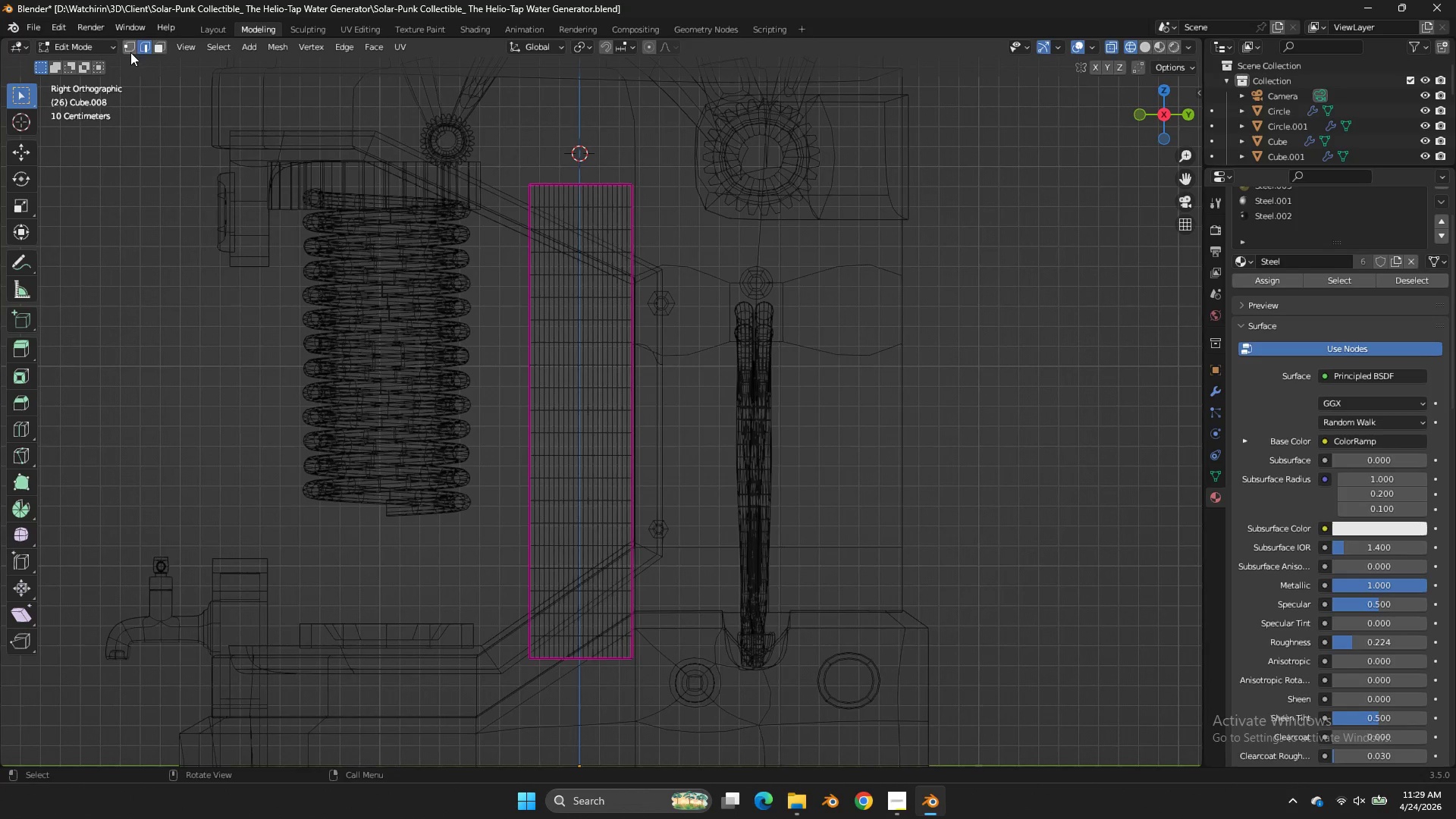 
left_click([130, 50])
 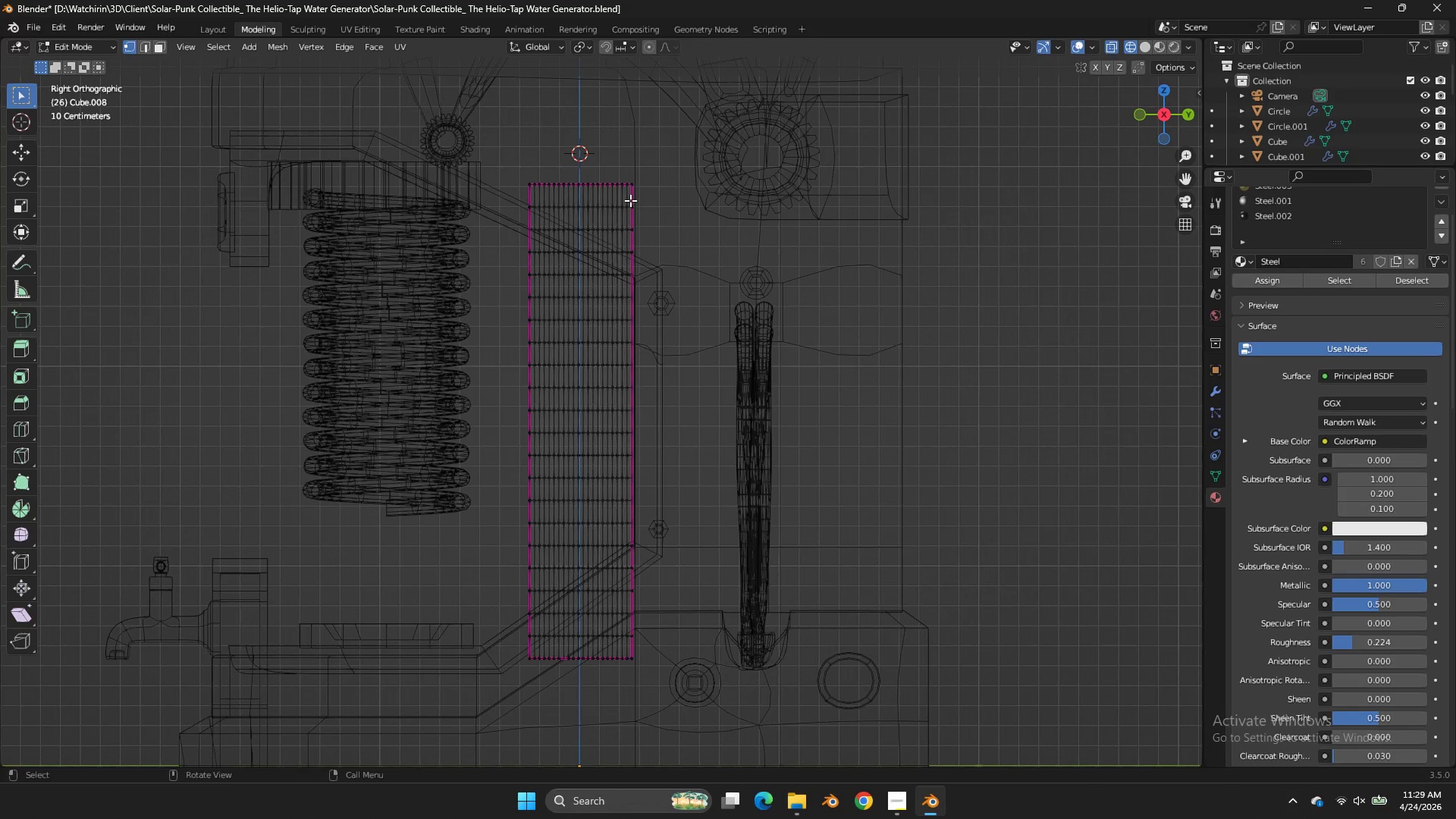 
left_click_drag(start_coordinate=[630, 199], to_coordinate=[532, 650])
 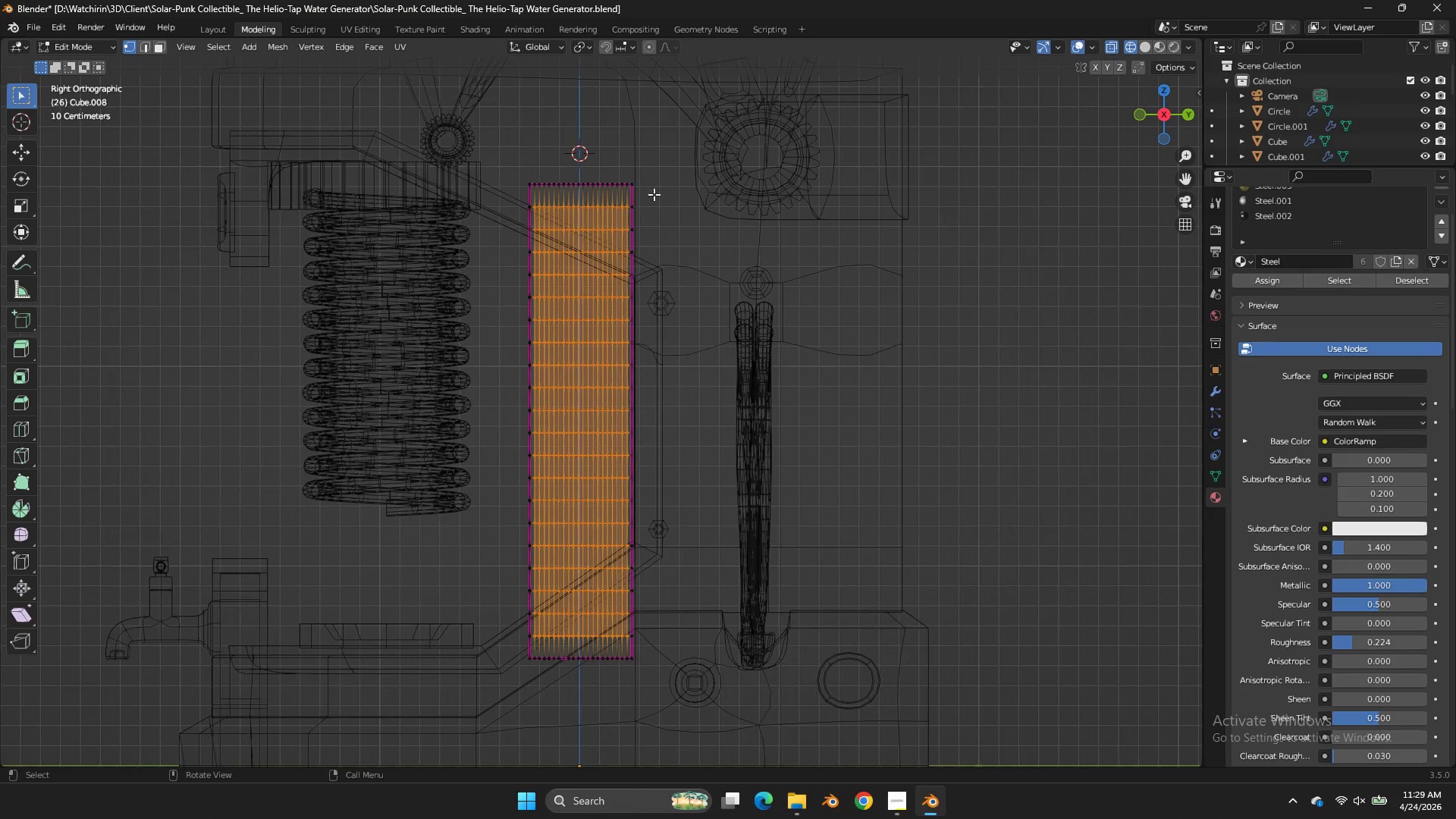 
right_click([654, 194])
 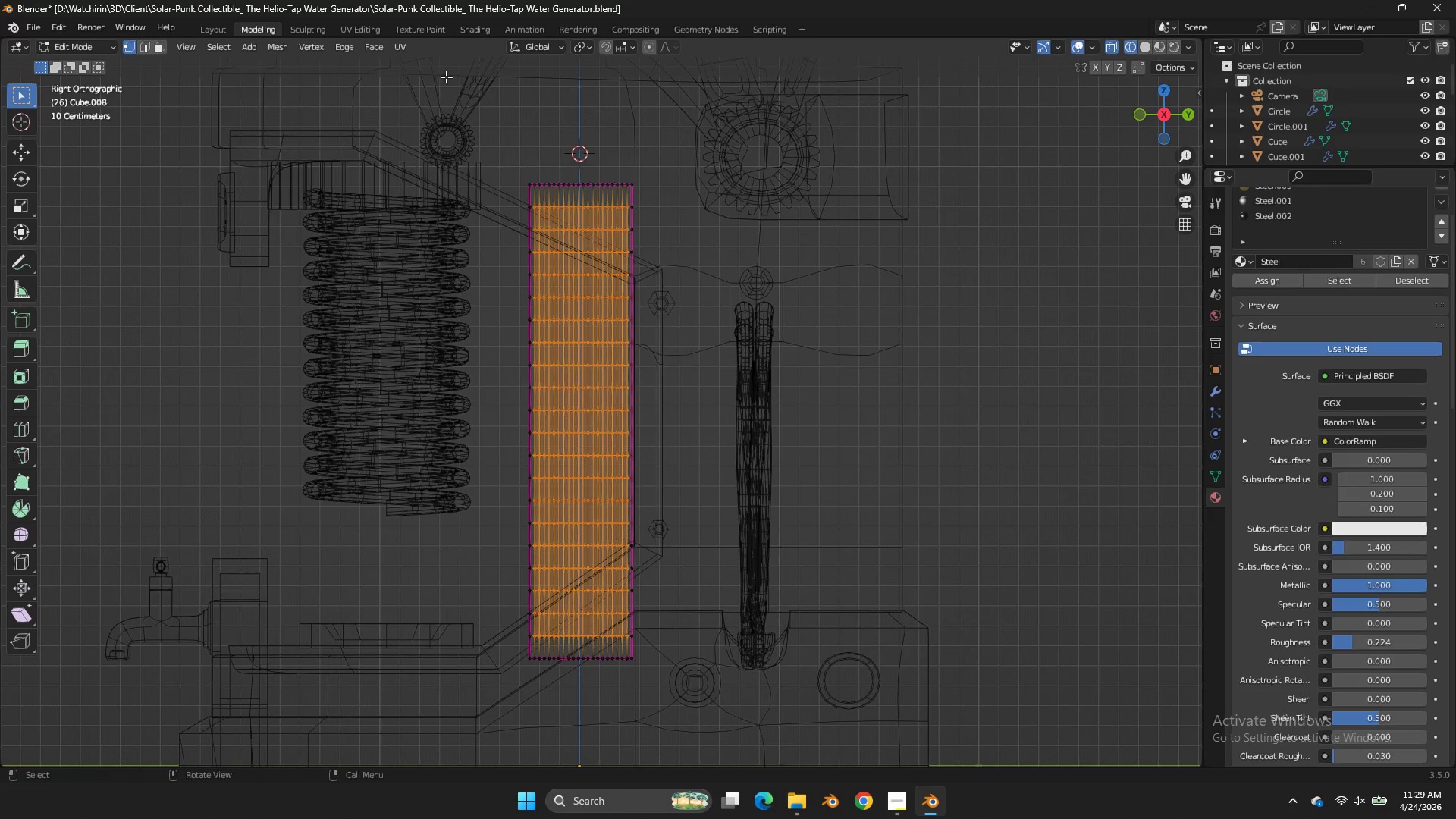 
left_click([371, 50])
 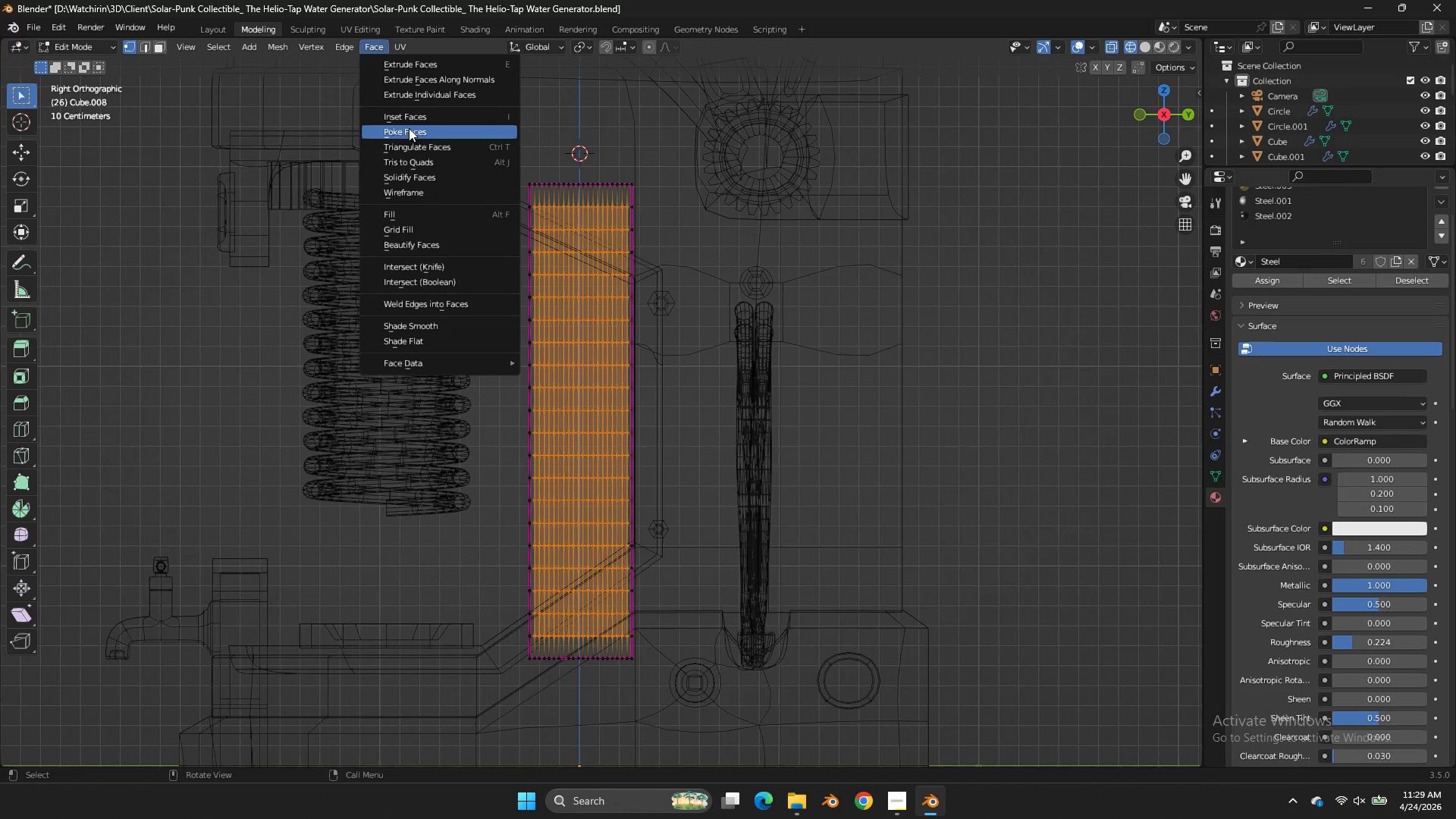 
left_click([409, 130])
 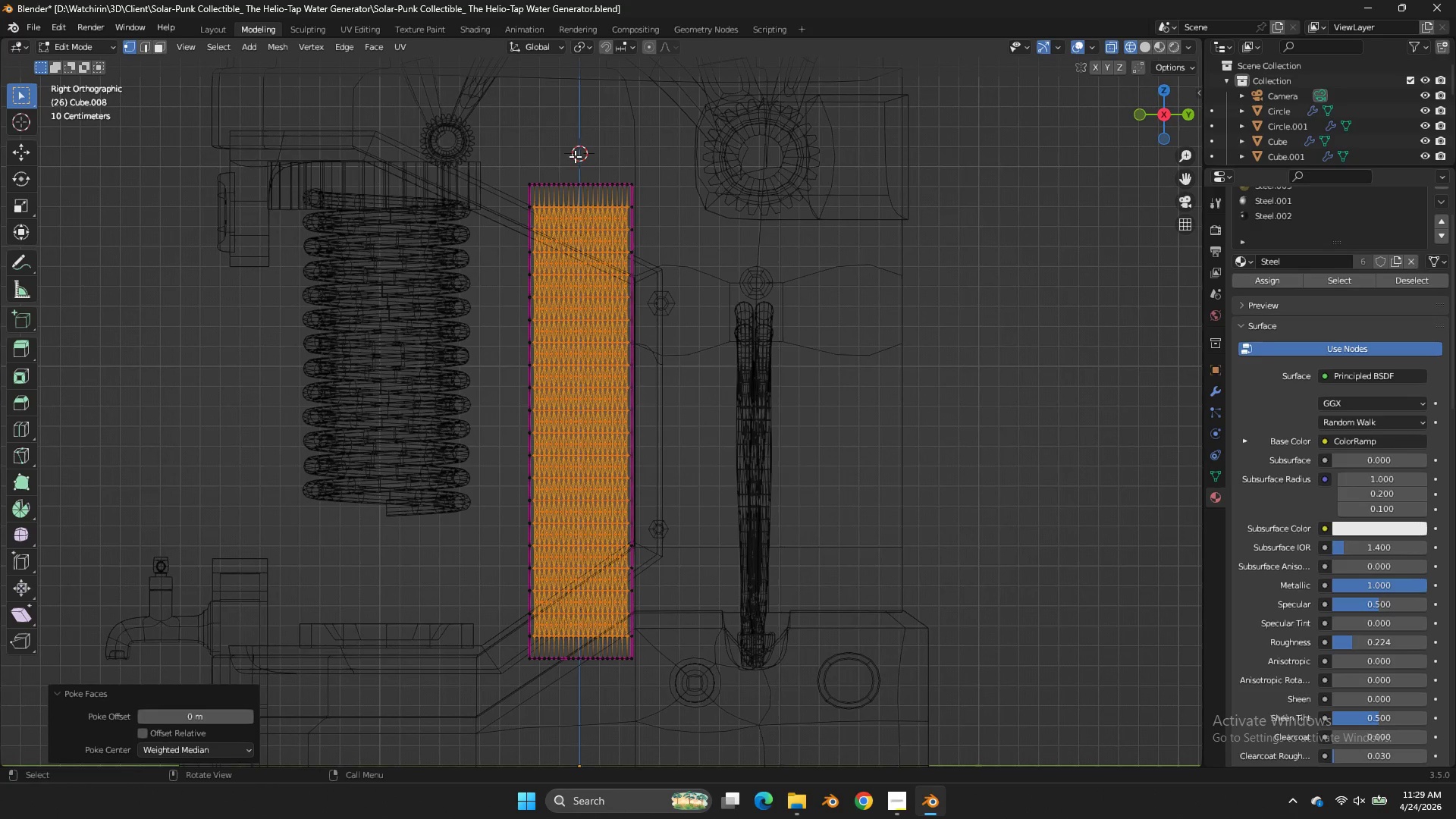 
scroll: coordinate [817, 130], scroll_direction: up, amount: 5.0
 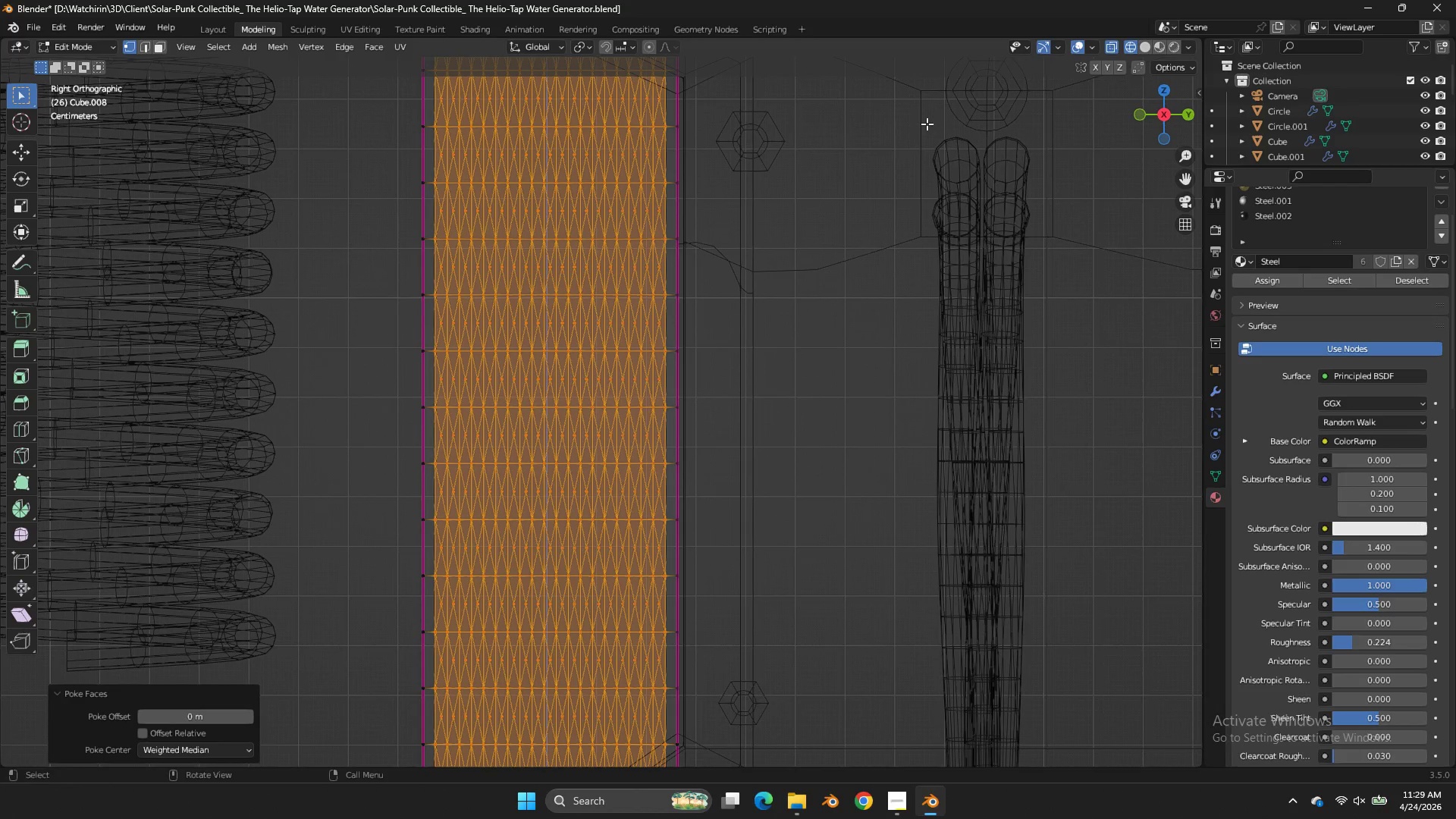 
scroll: coordinate [928, 124], scroll_direction: none, amount: 0.0
 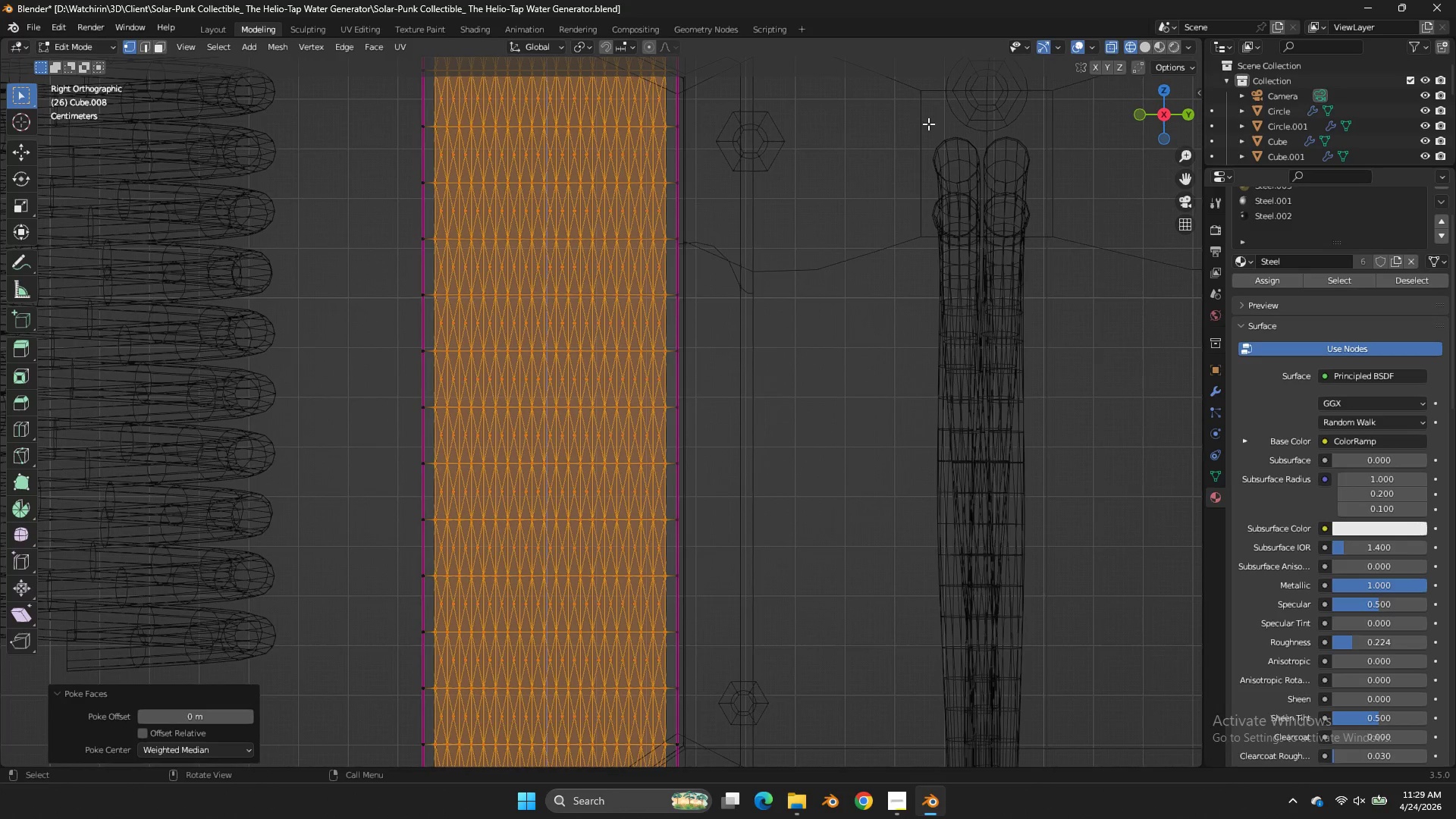 
scroll: coordinate [928, 124], scroll_direction: down, amount: 2.0
 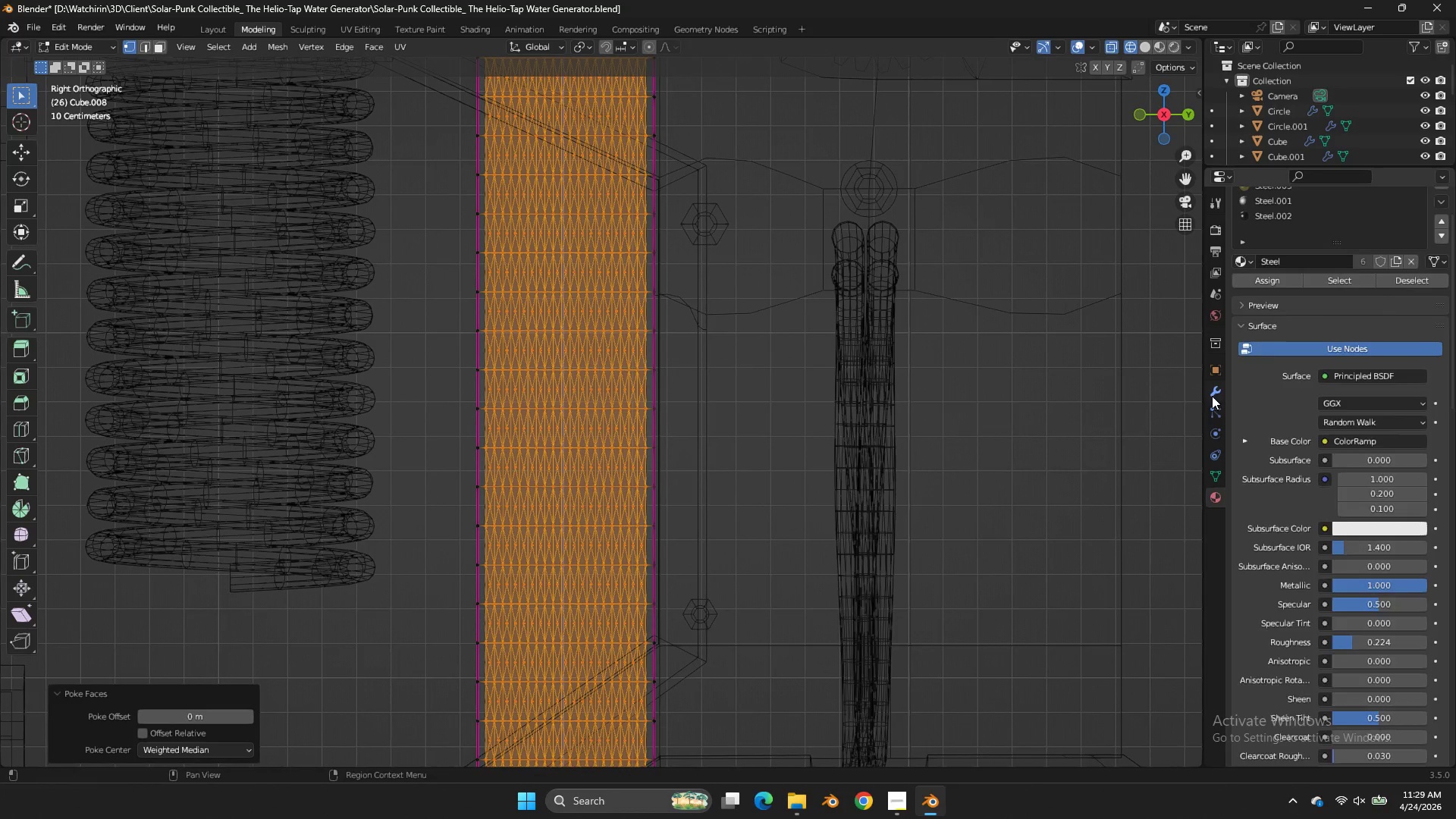 
left_click([1211, 395])
 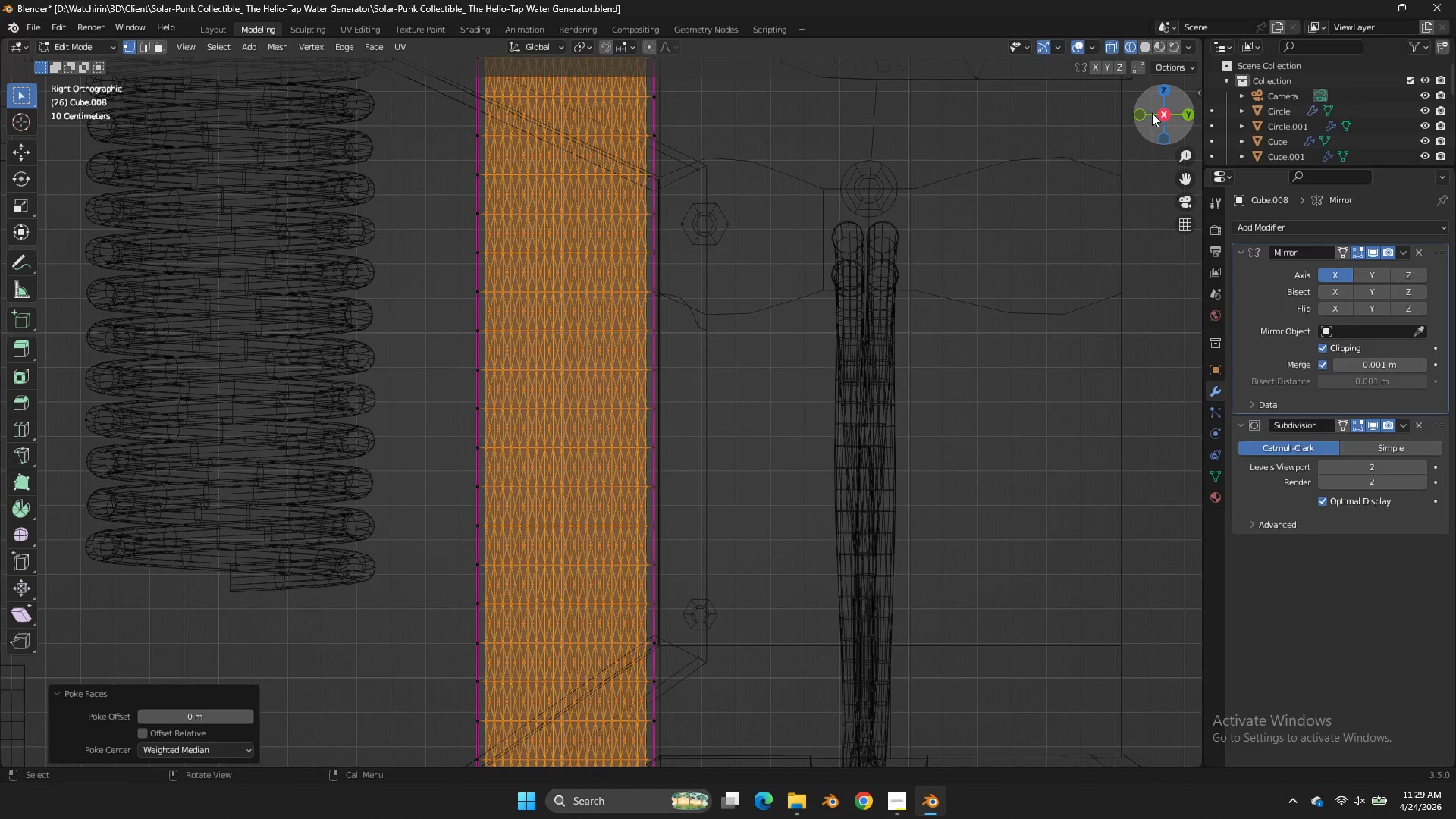 
left_click_drag(start_coordinate=[1166, 118], to_coordinate=[72, 157])
 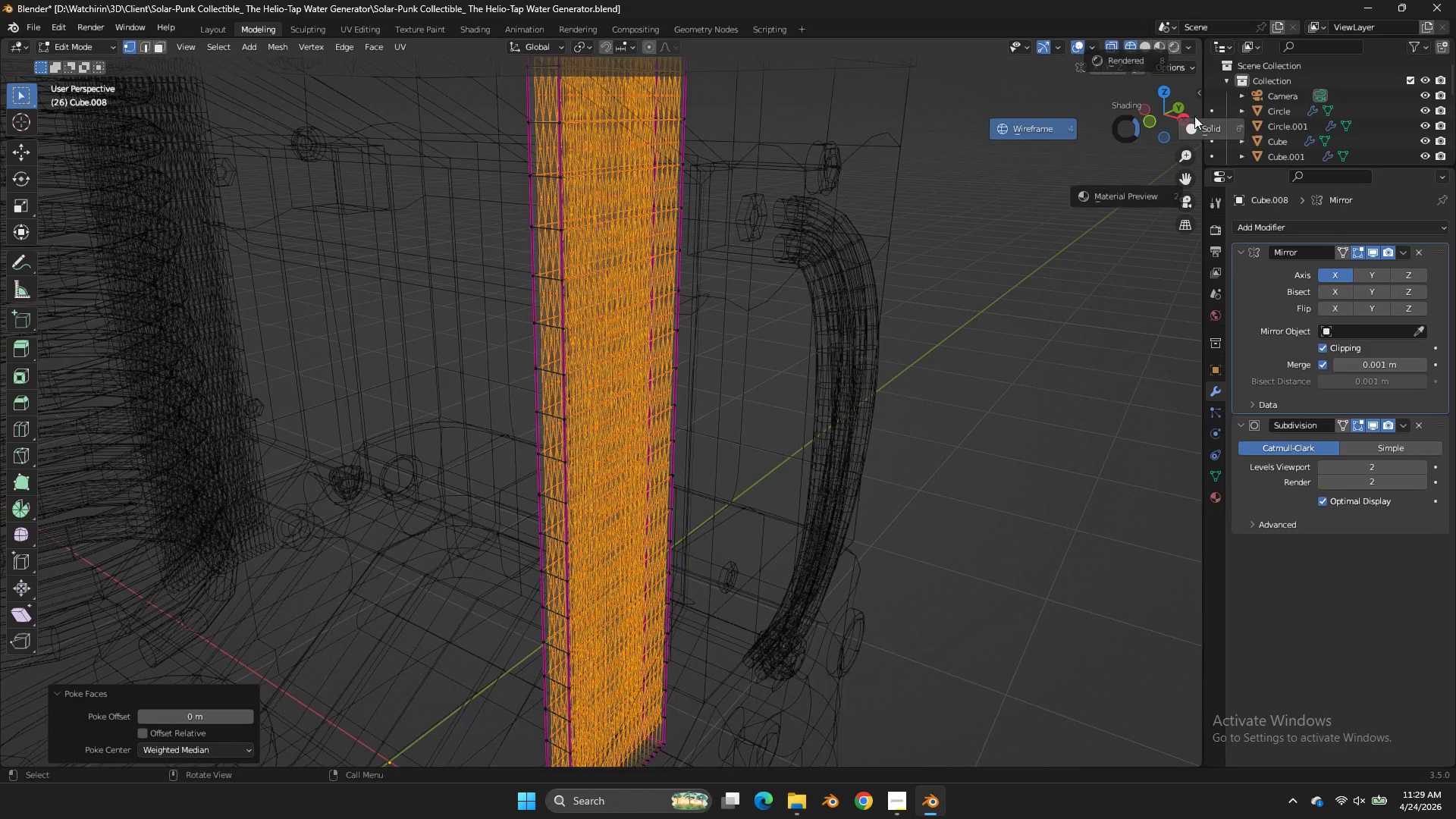 
key(Z)
 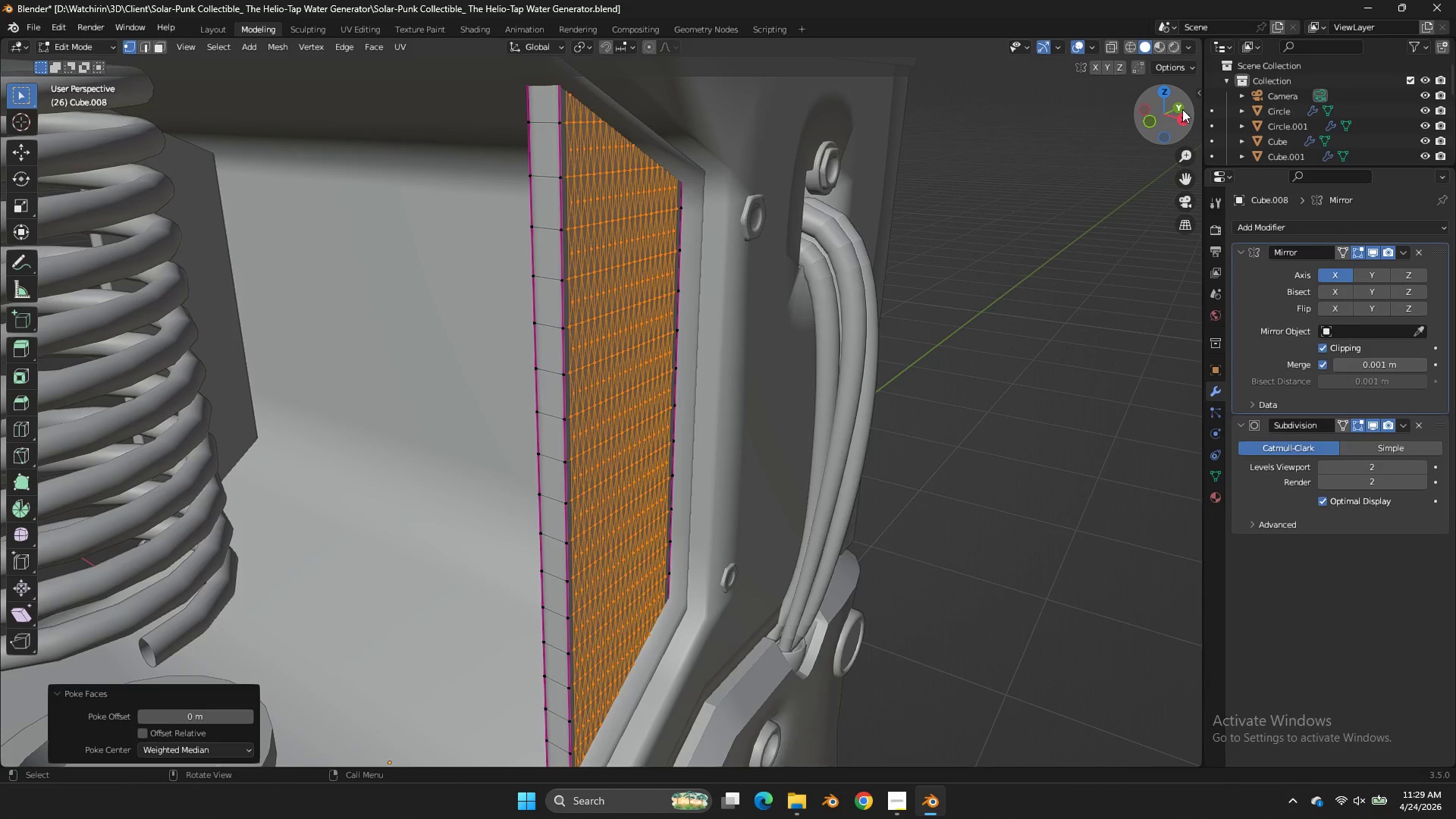 
left_click_drag(start_coordinate=[1181, 109], to_coordinate=[1130, 128])
 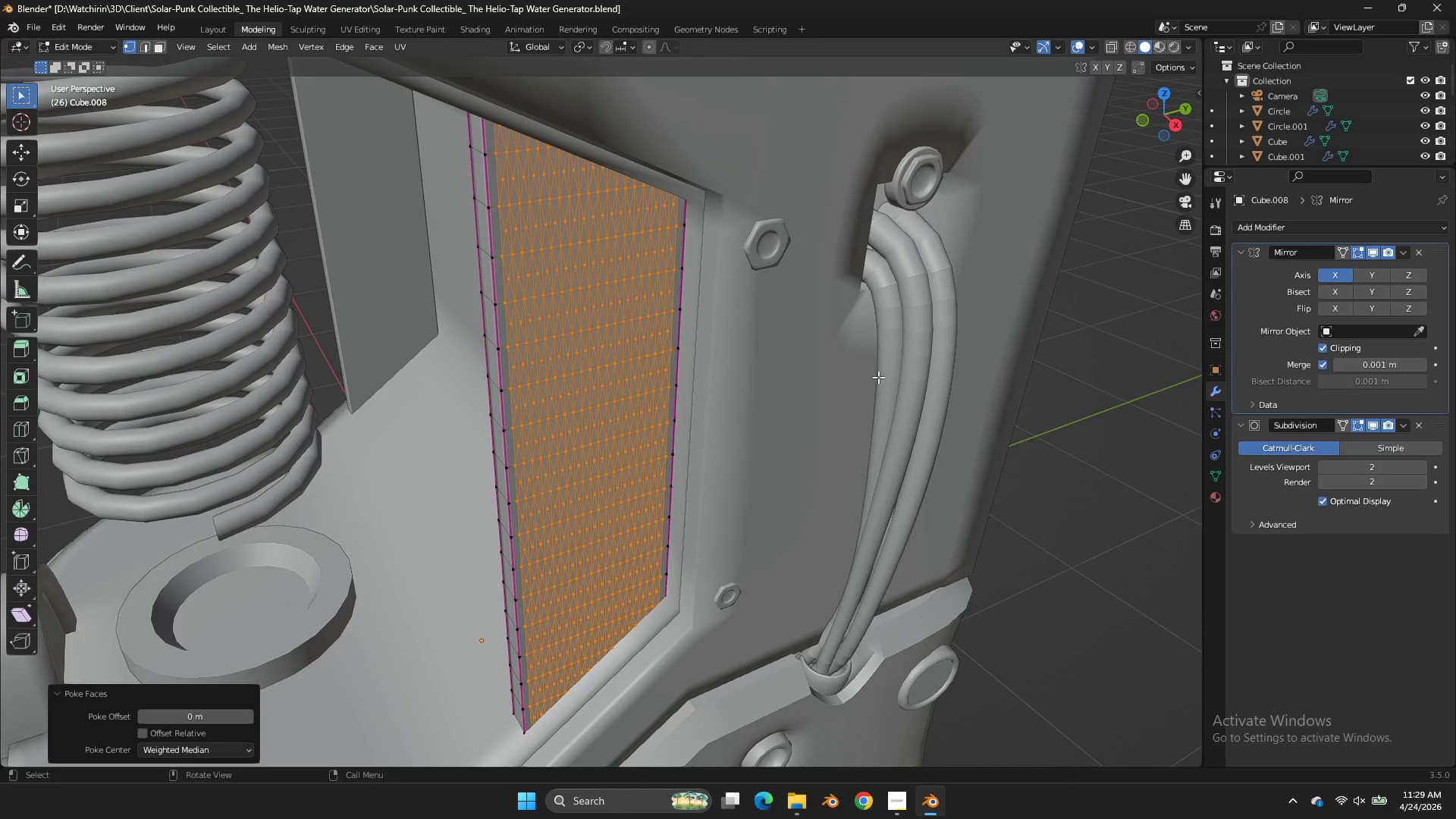 
scroll: coordinate [880, 377], scroll_direction: up, amount: 2.0
 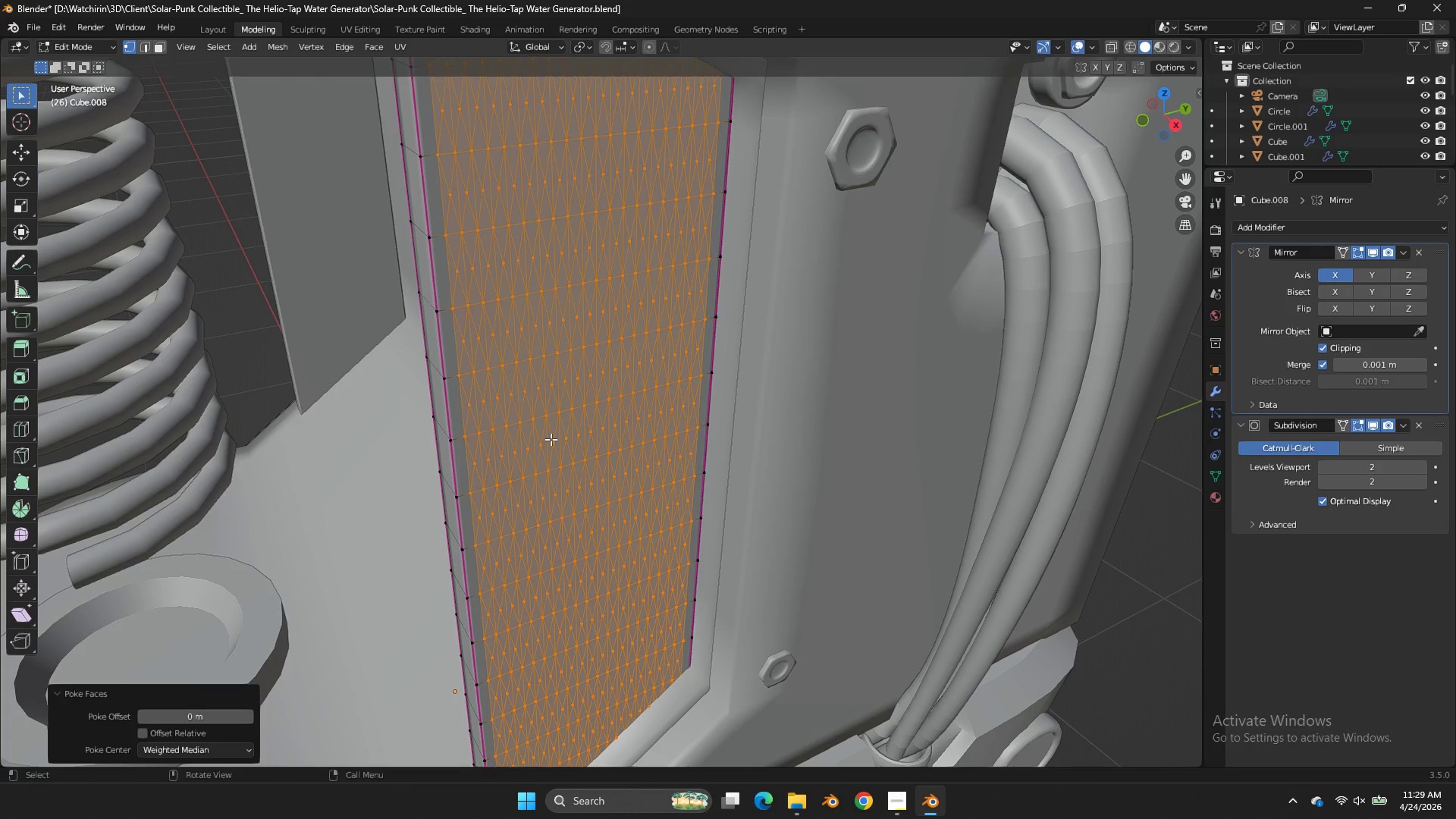 
hold_key(key=AltLeft, duration=0.81)
 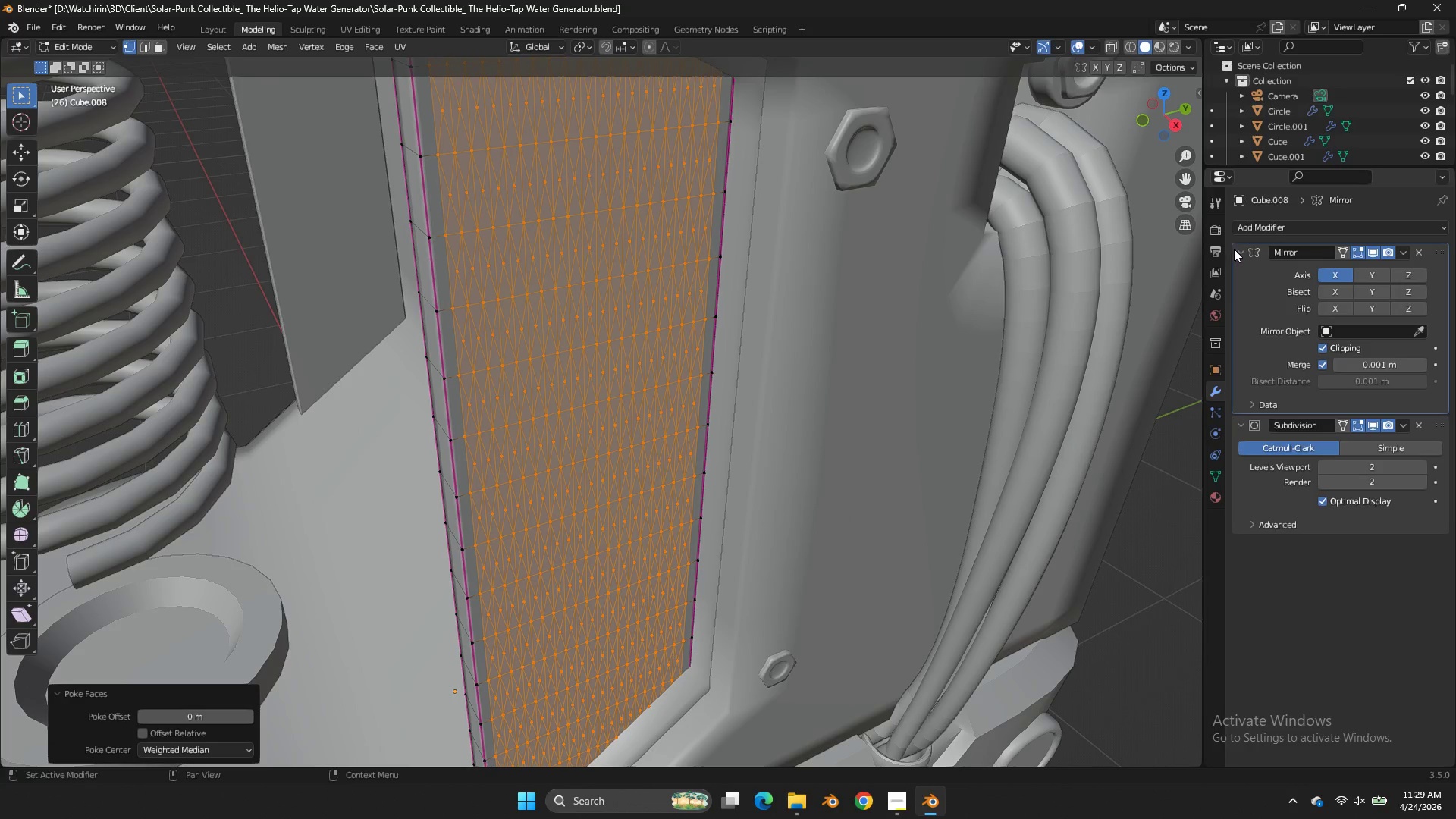 
left_click([1235, 248])
 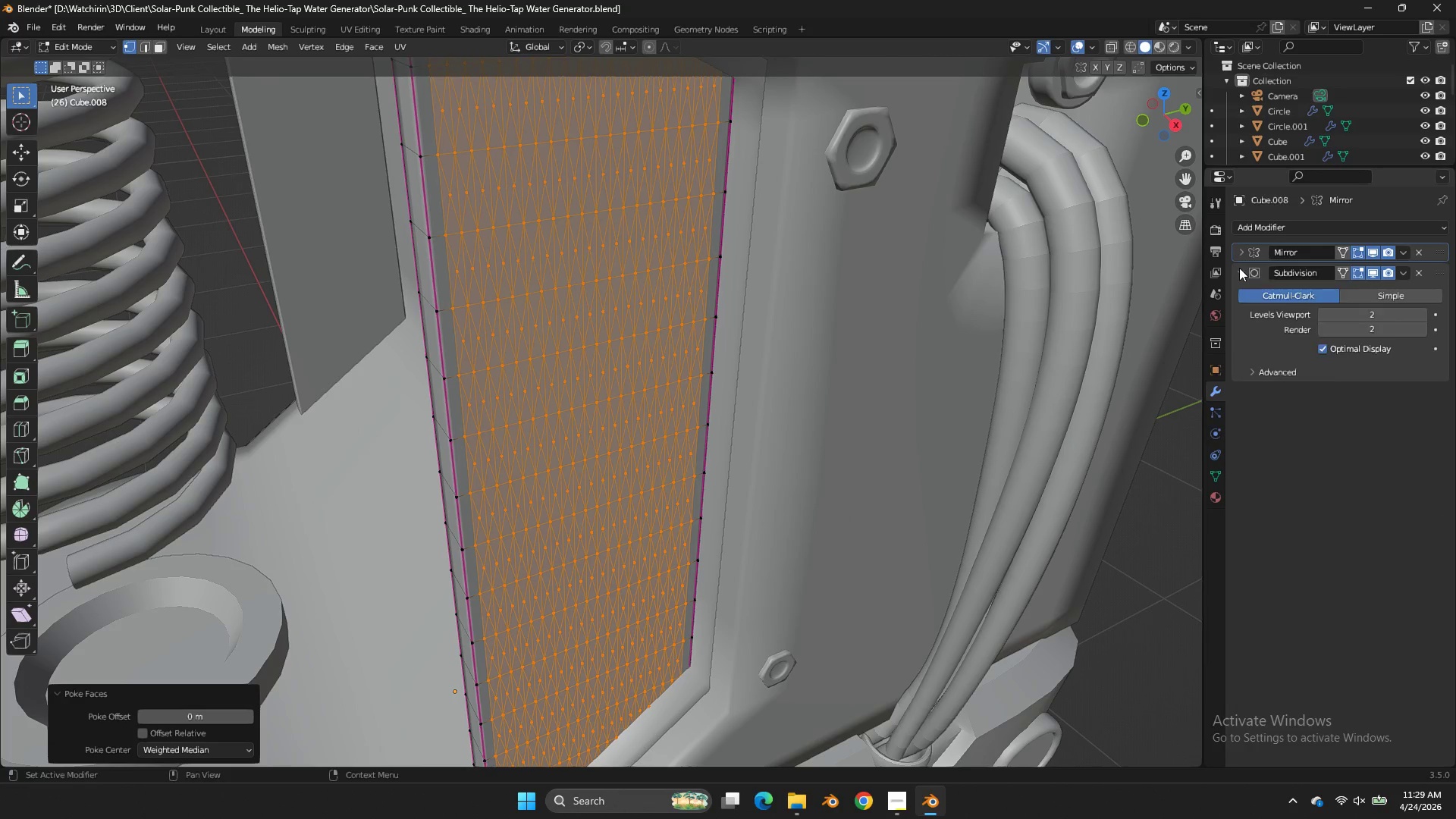 
left_click([1239, 268])
 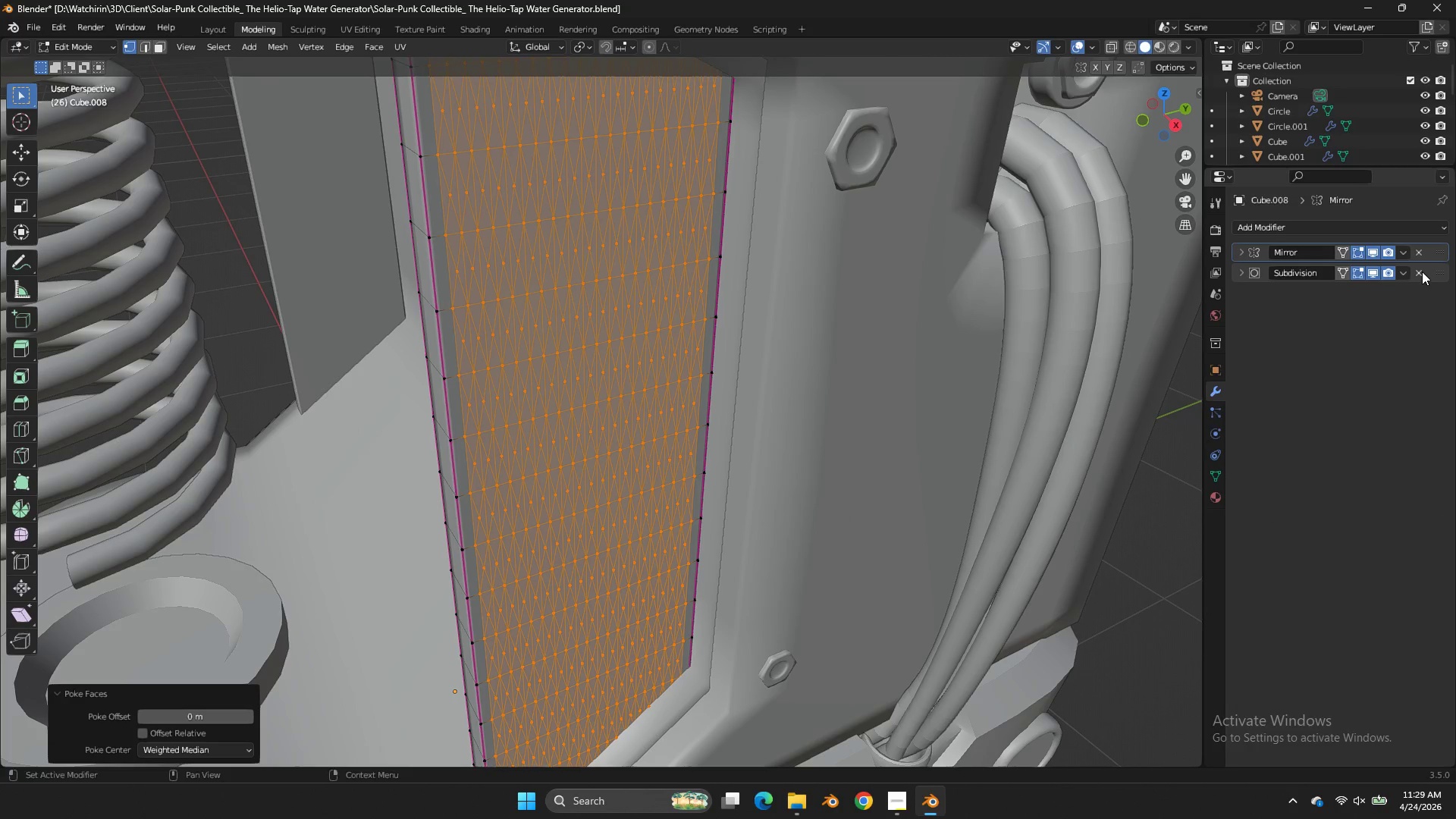 
left_click([1421, 271])
 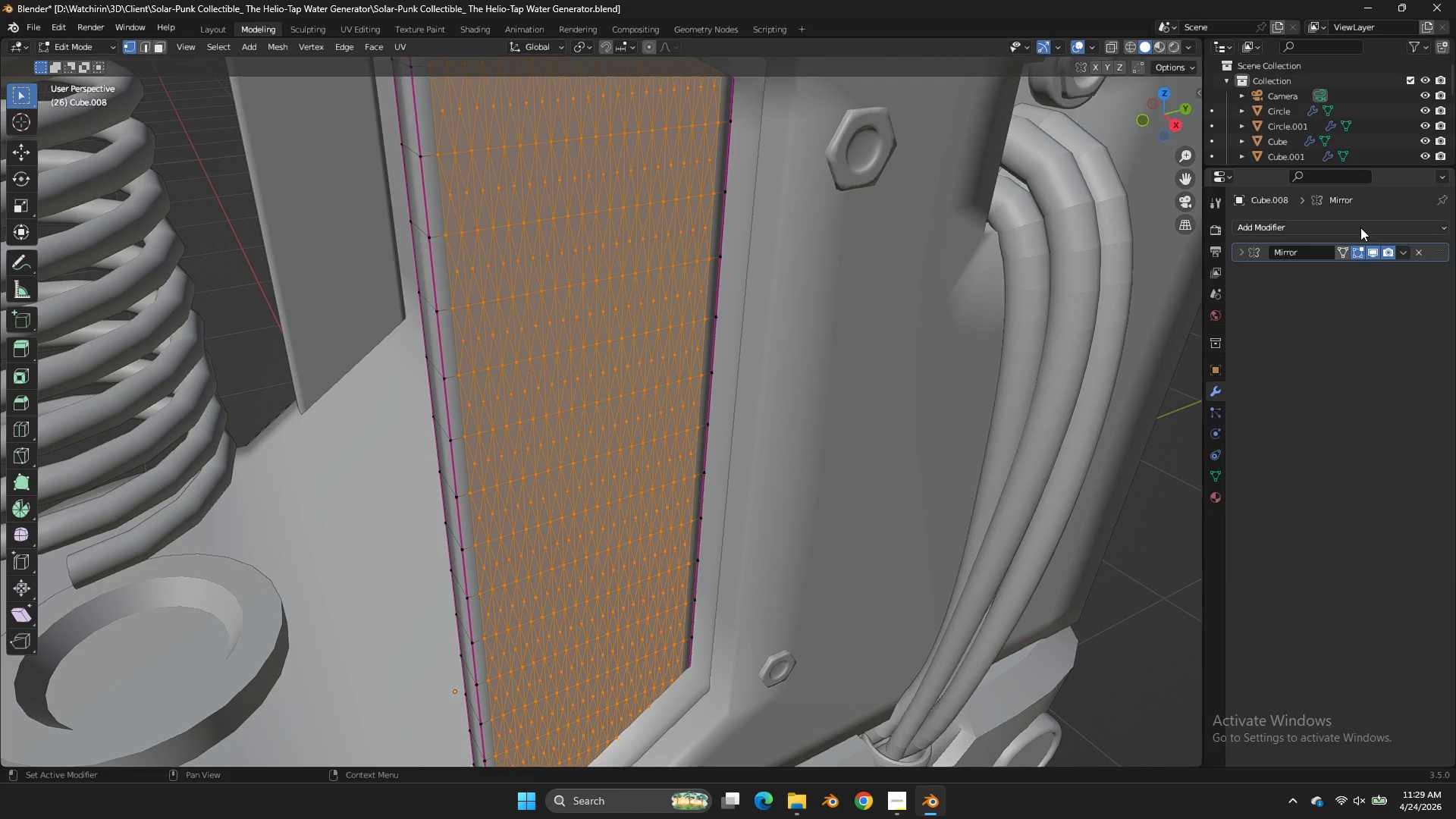 
left_click([1360, 228])
 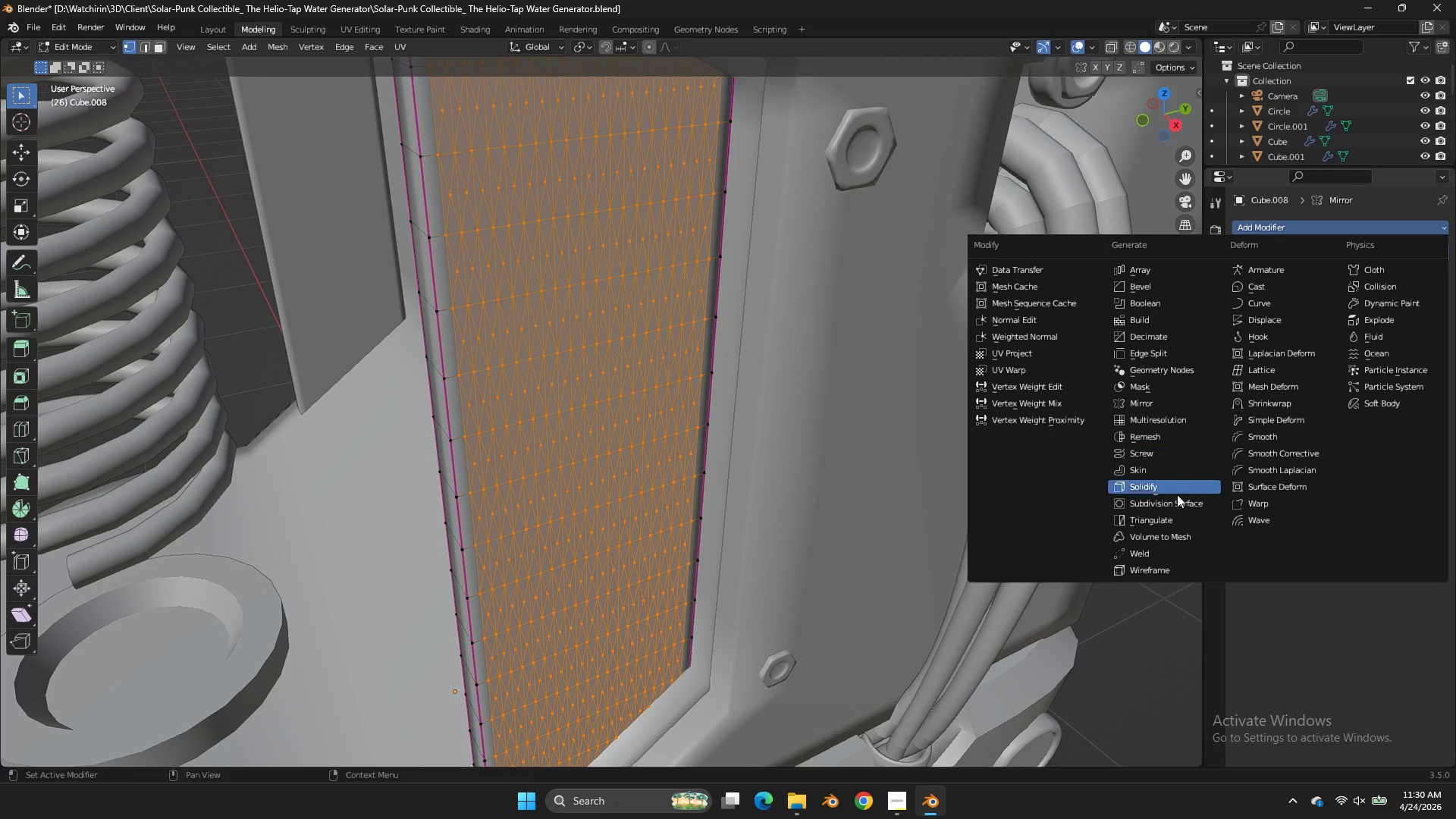 
left_click([1165, 573])
 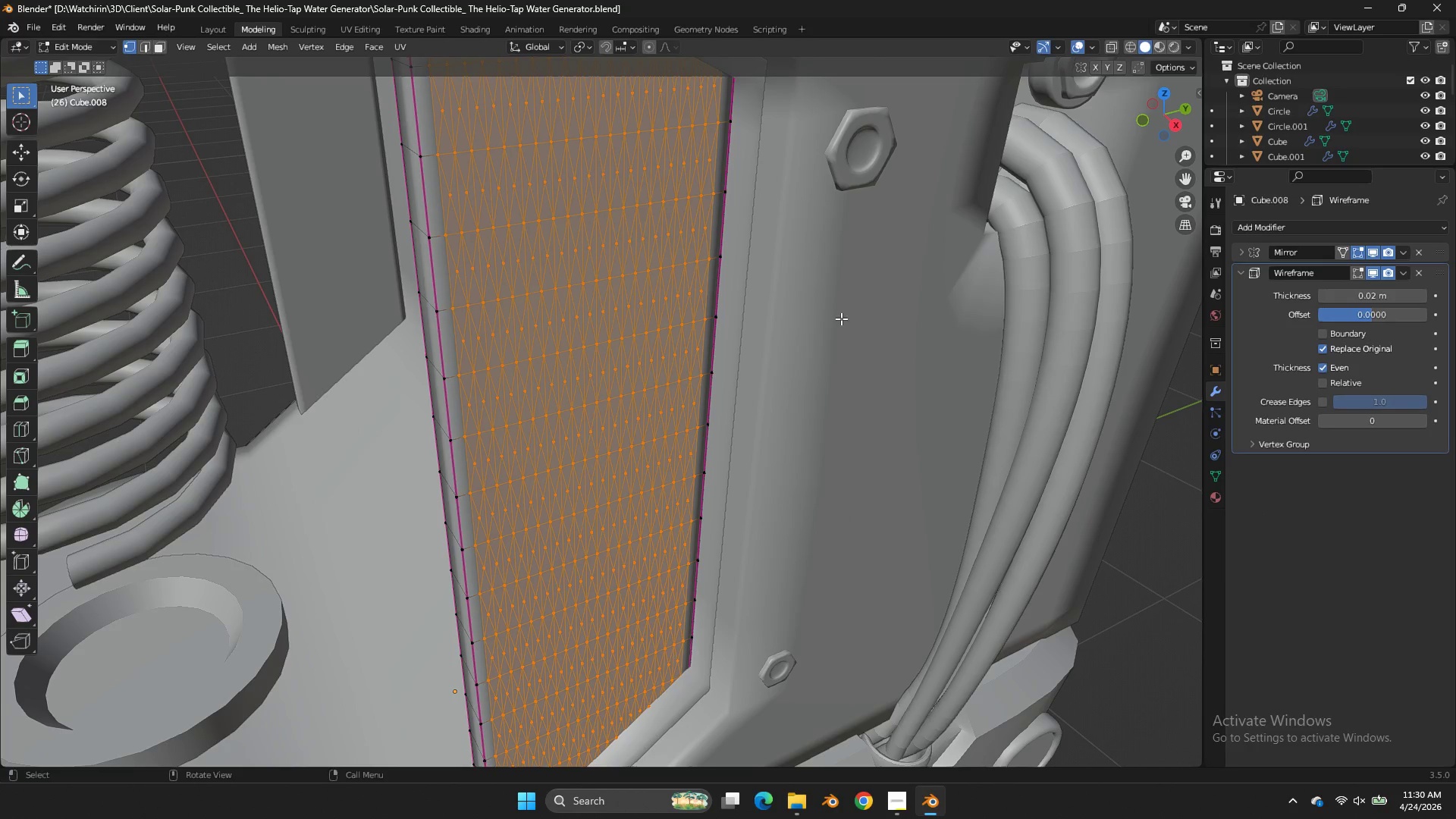 
key(Tab)
 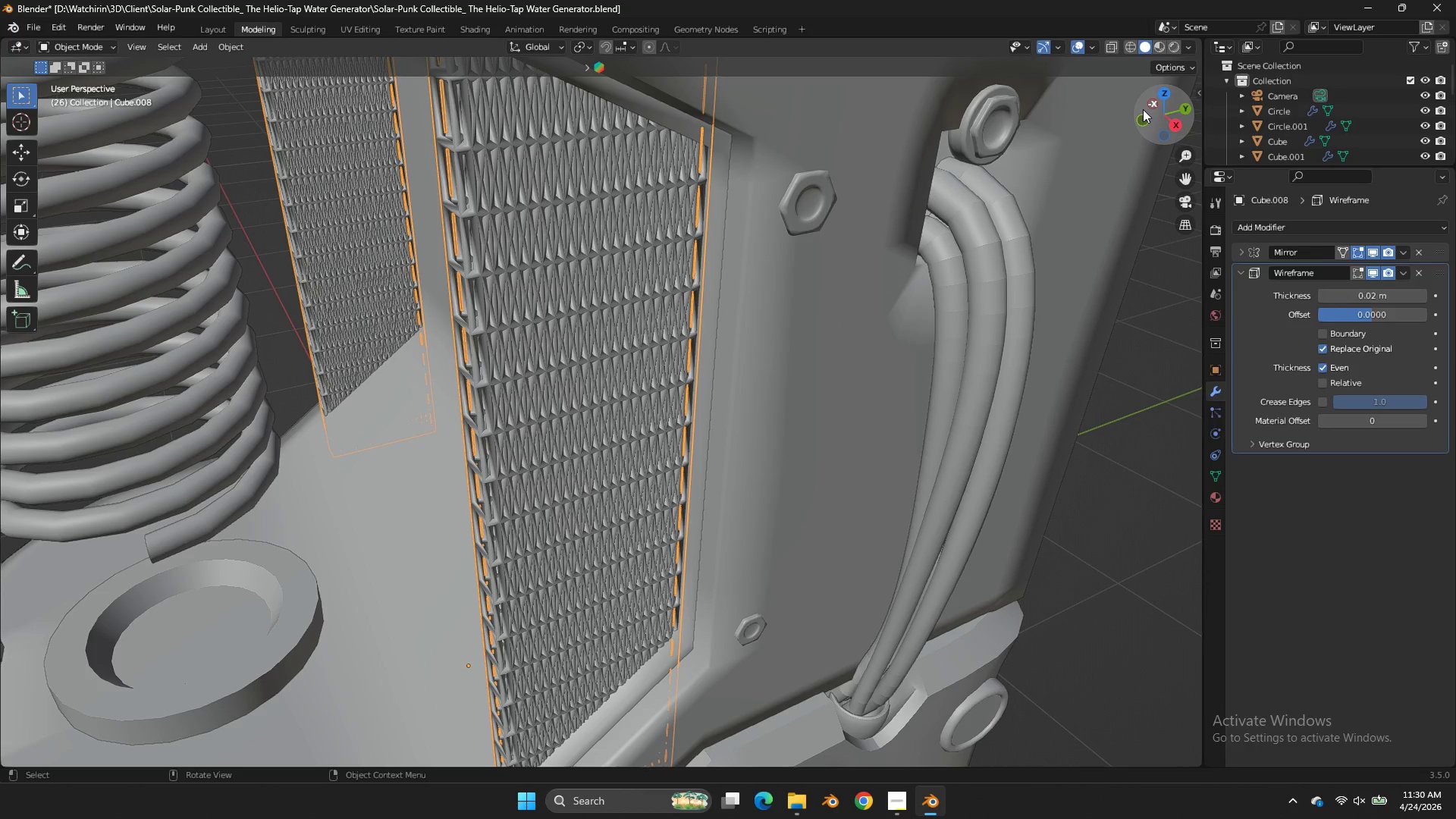 
scroll: coordinate [843, 318], scroll_direction: down, amount: 1.0
 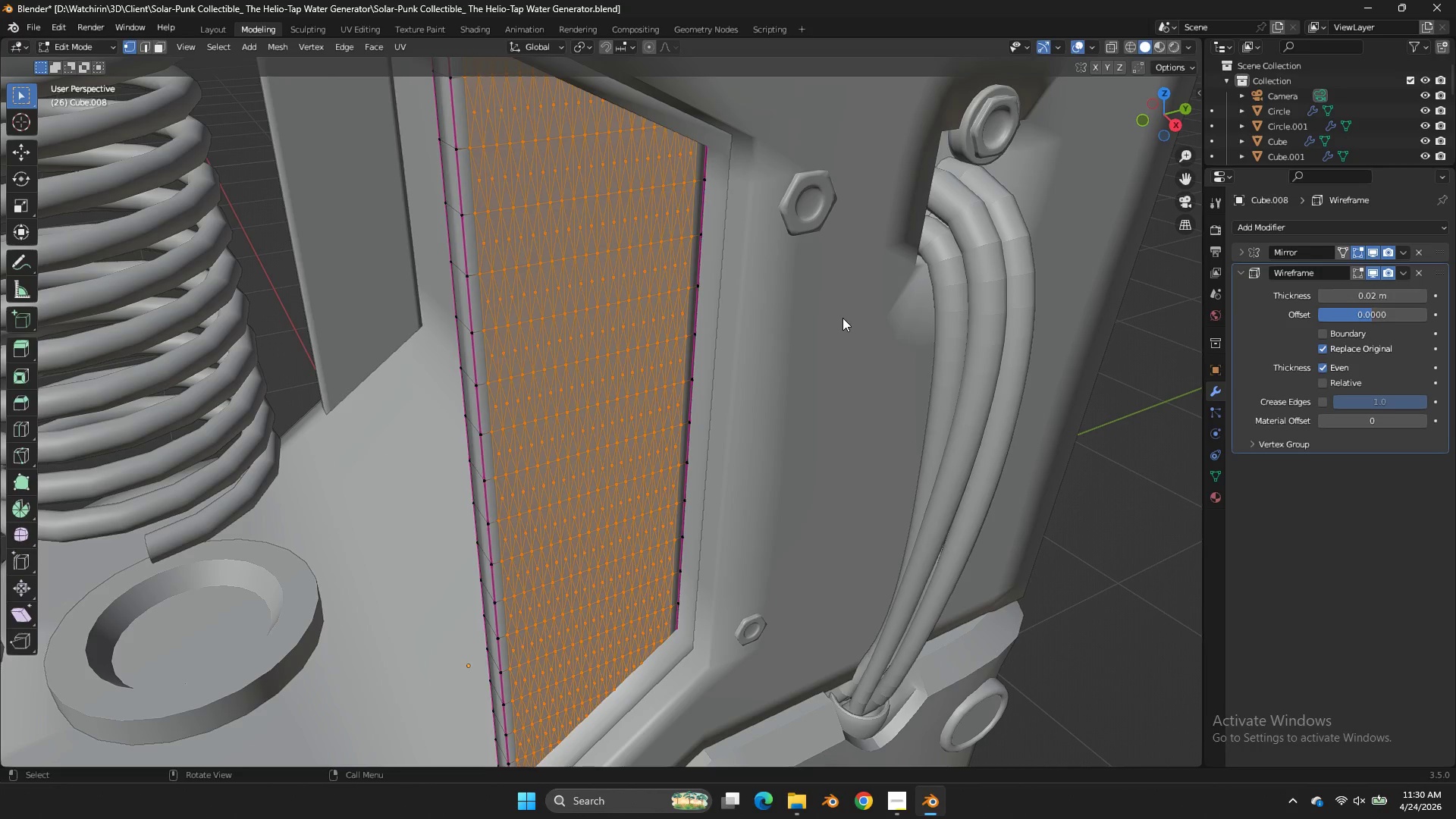 
left_click_drag(start_coordinate=[1163, 106], to_coordinate=[1147, 68])
 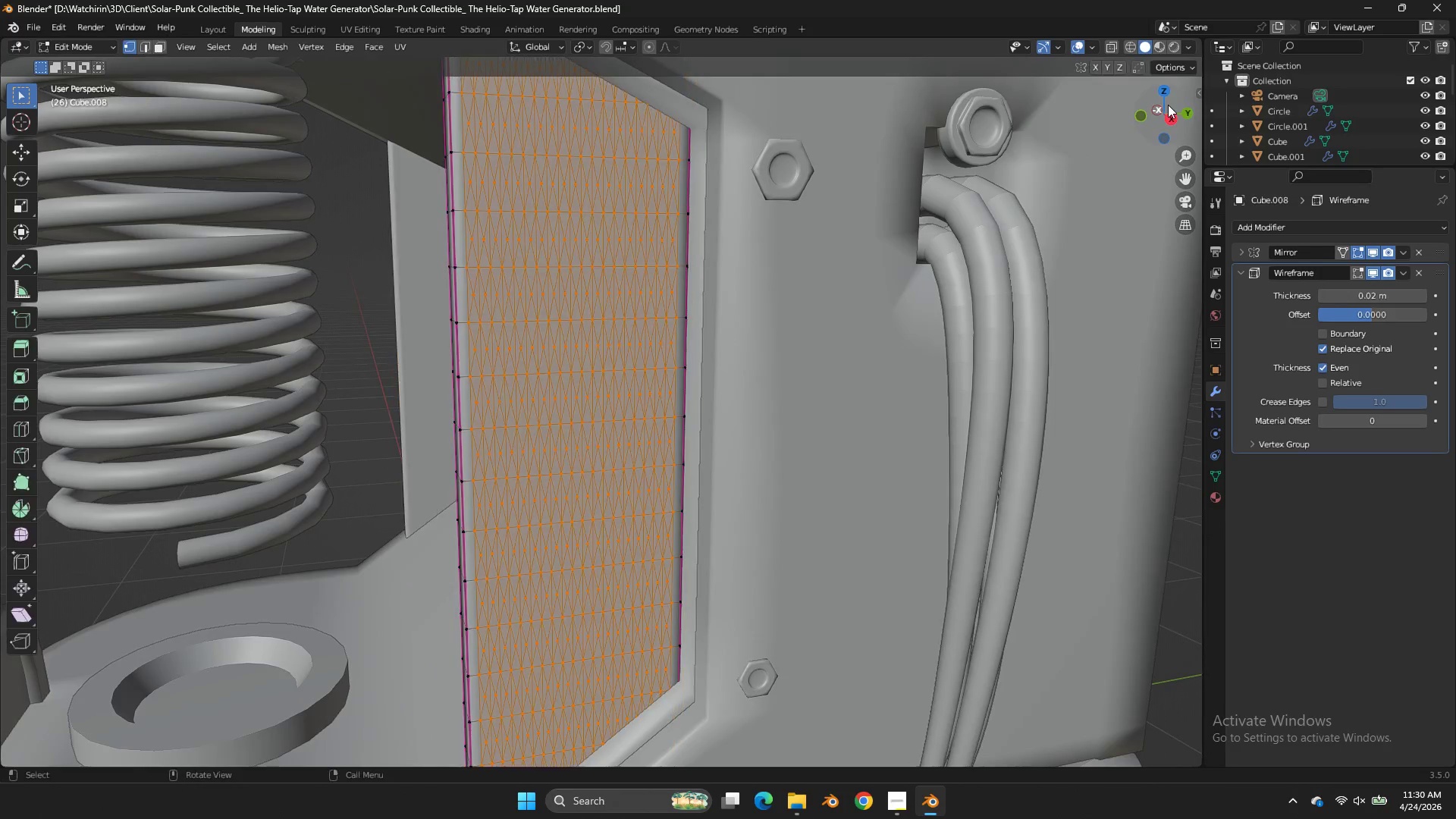 
key(Tab)
 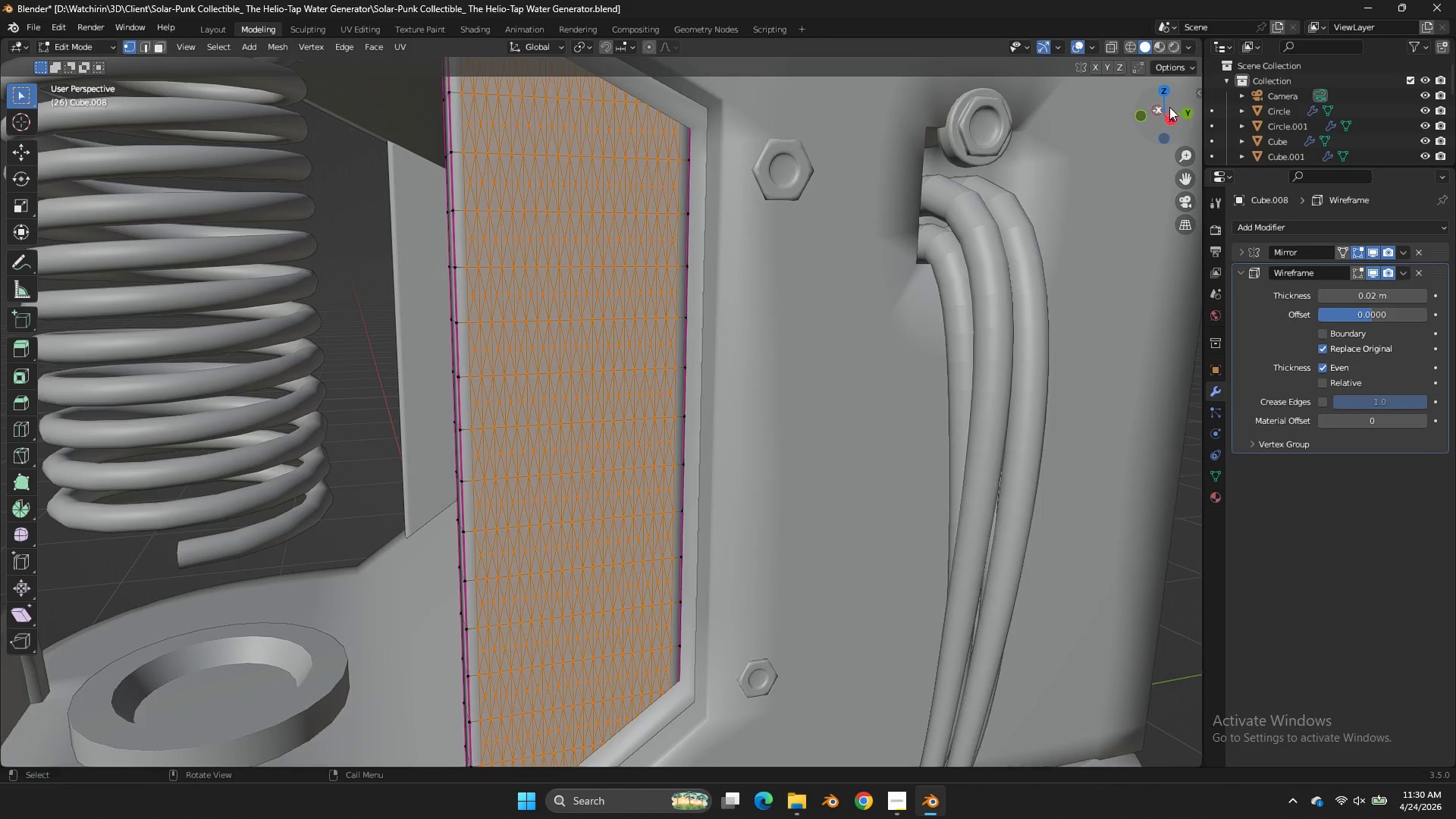 
left_click_drag(start_coordinate=[1173, 111], to_coordinate=[1183, 117])
 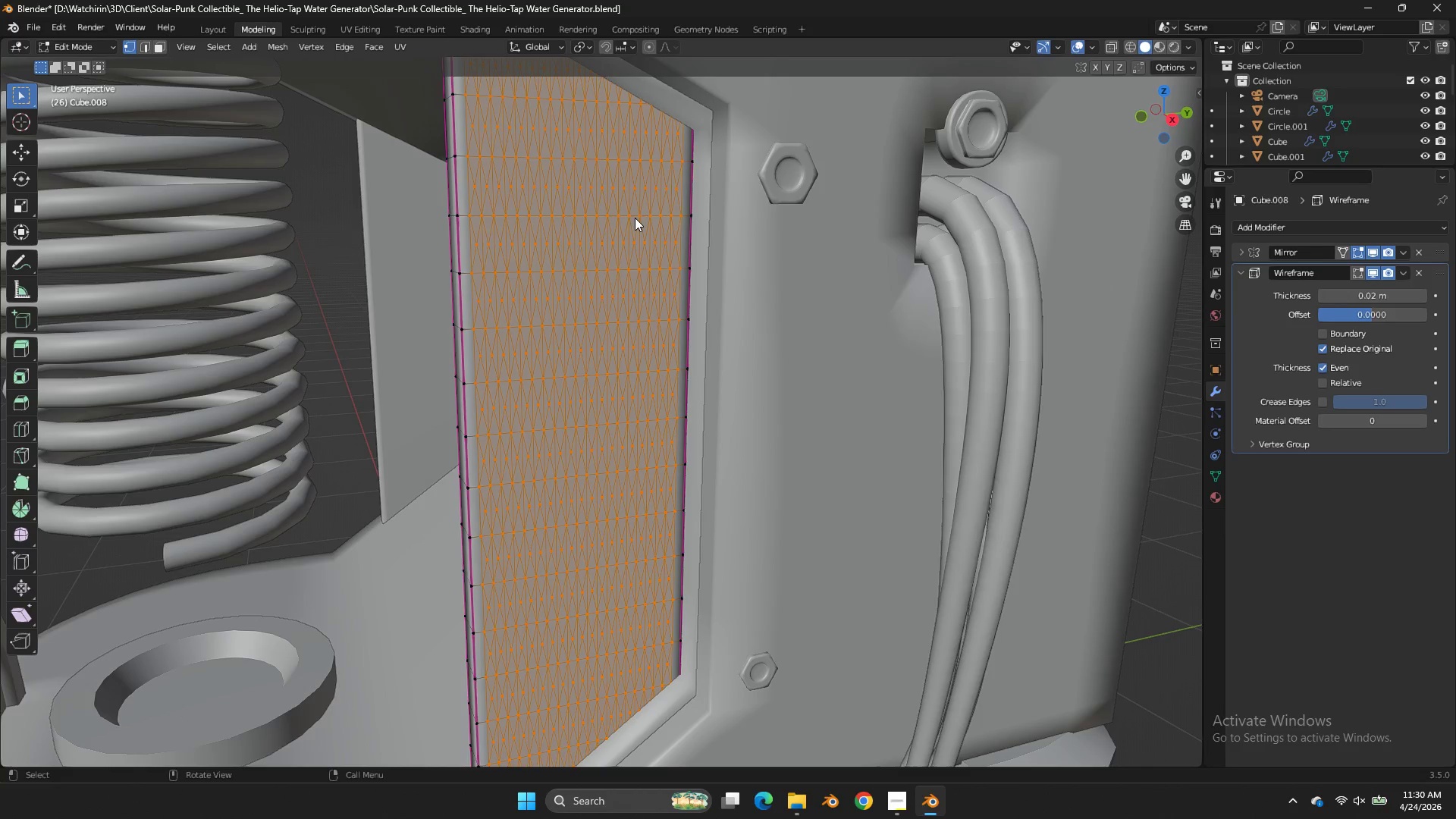 
scroll: coordinate [635, 218], scroll_direction: none, amount: 0.0
 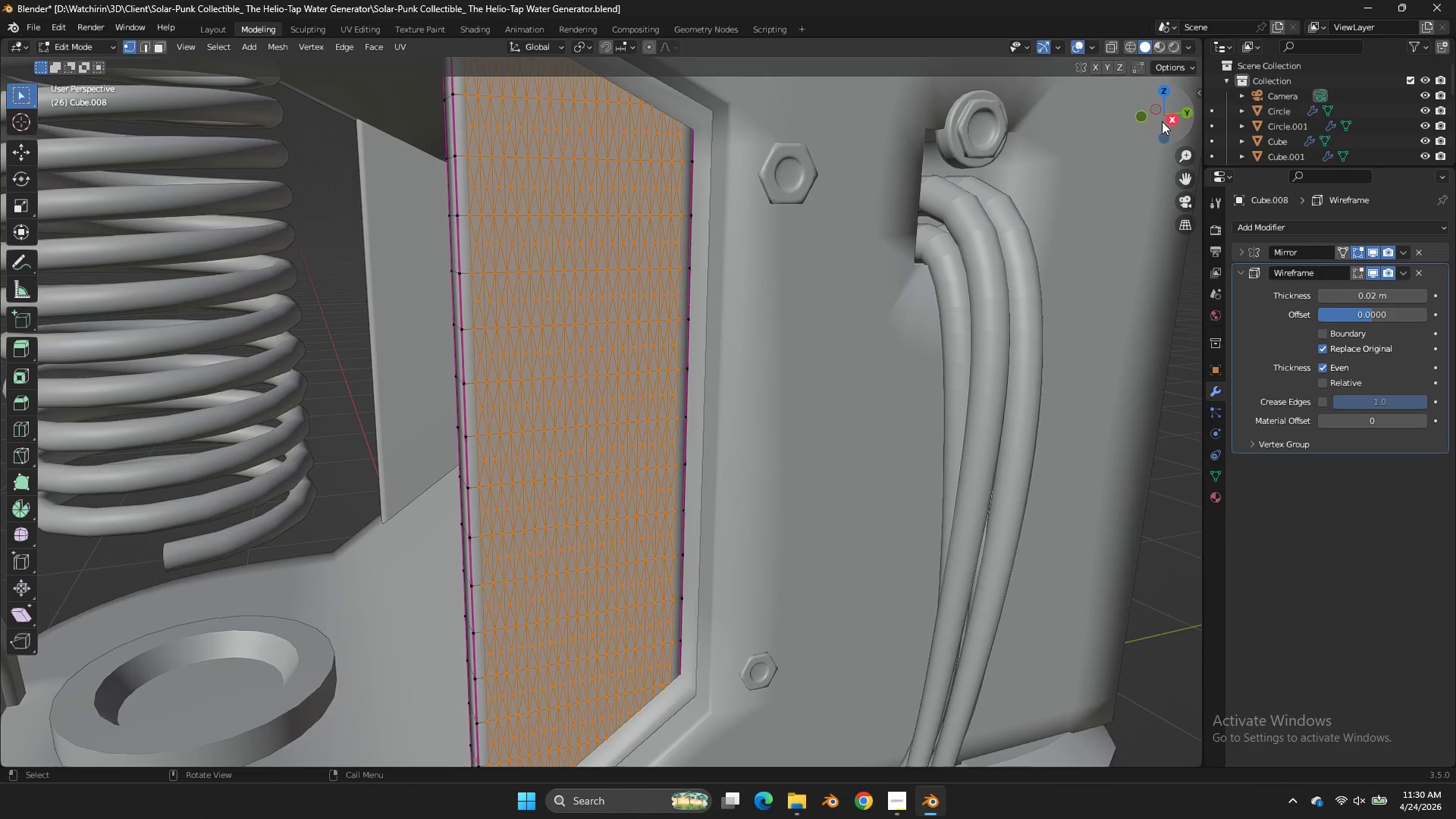 
left_click([1168, 120])
 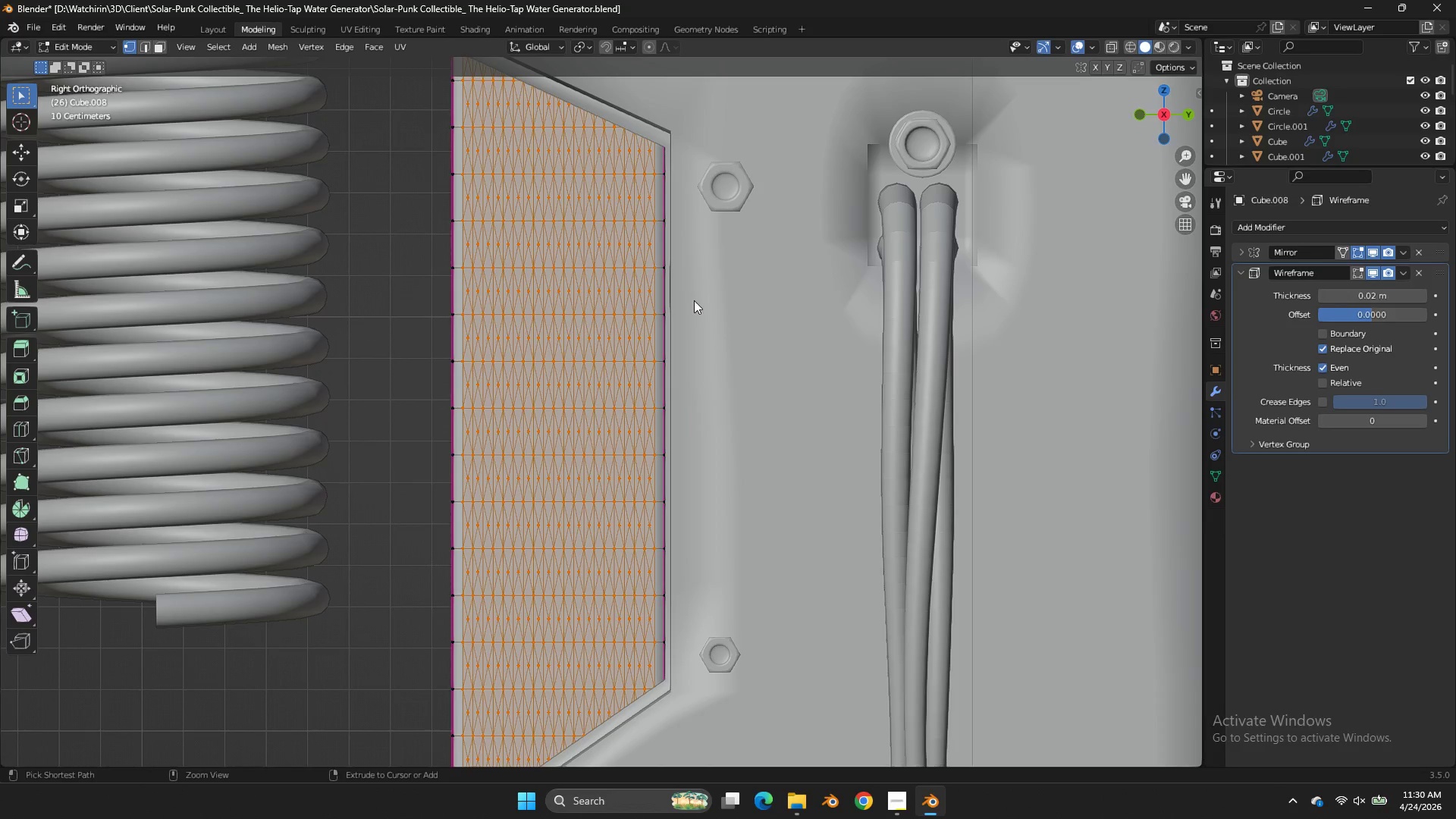 
key(Control+Z)
 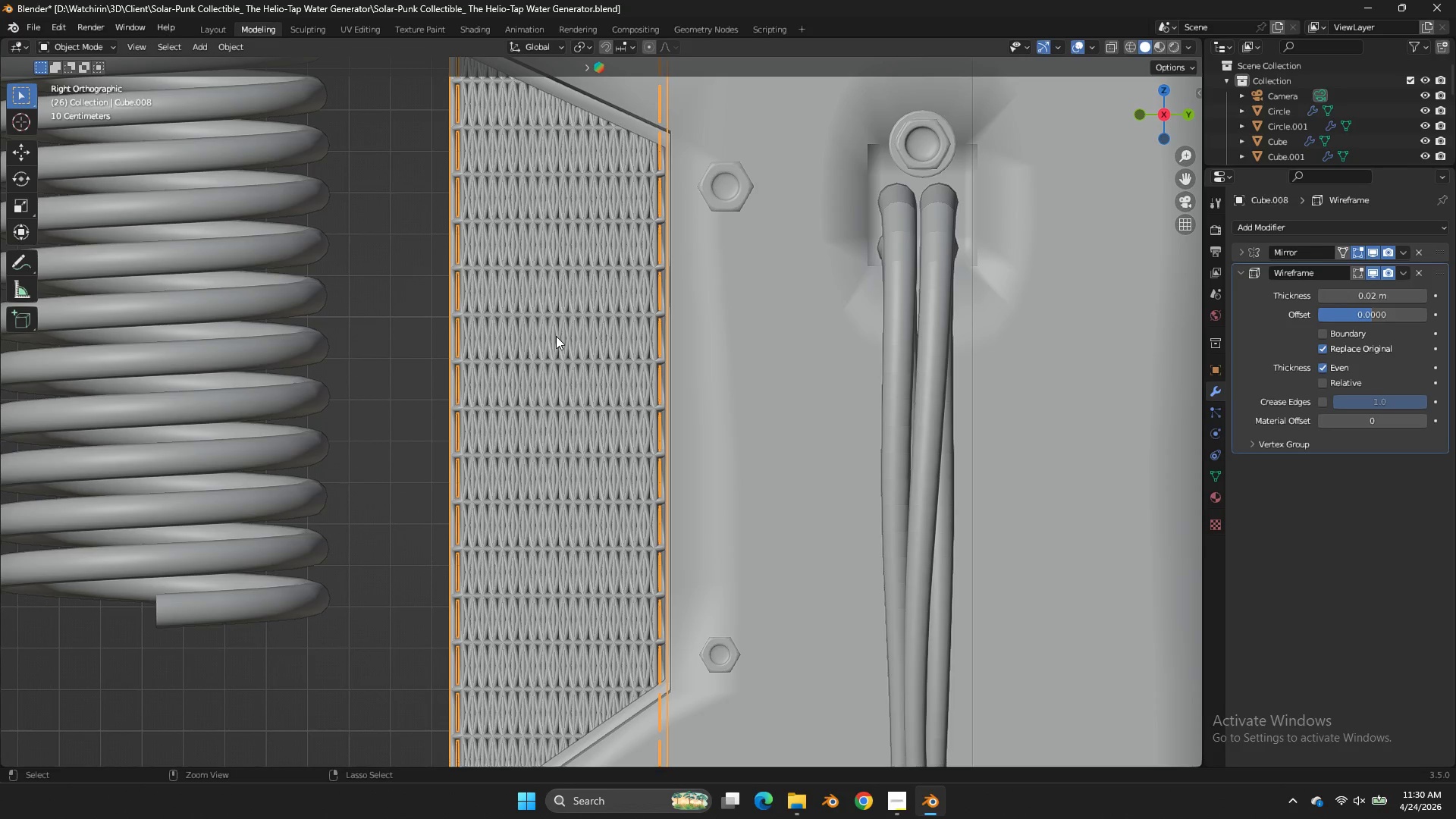 
key(Control+Z)
 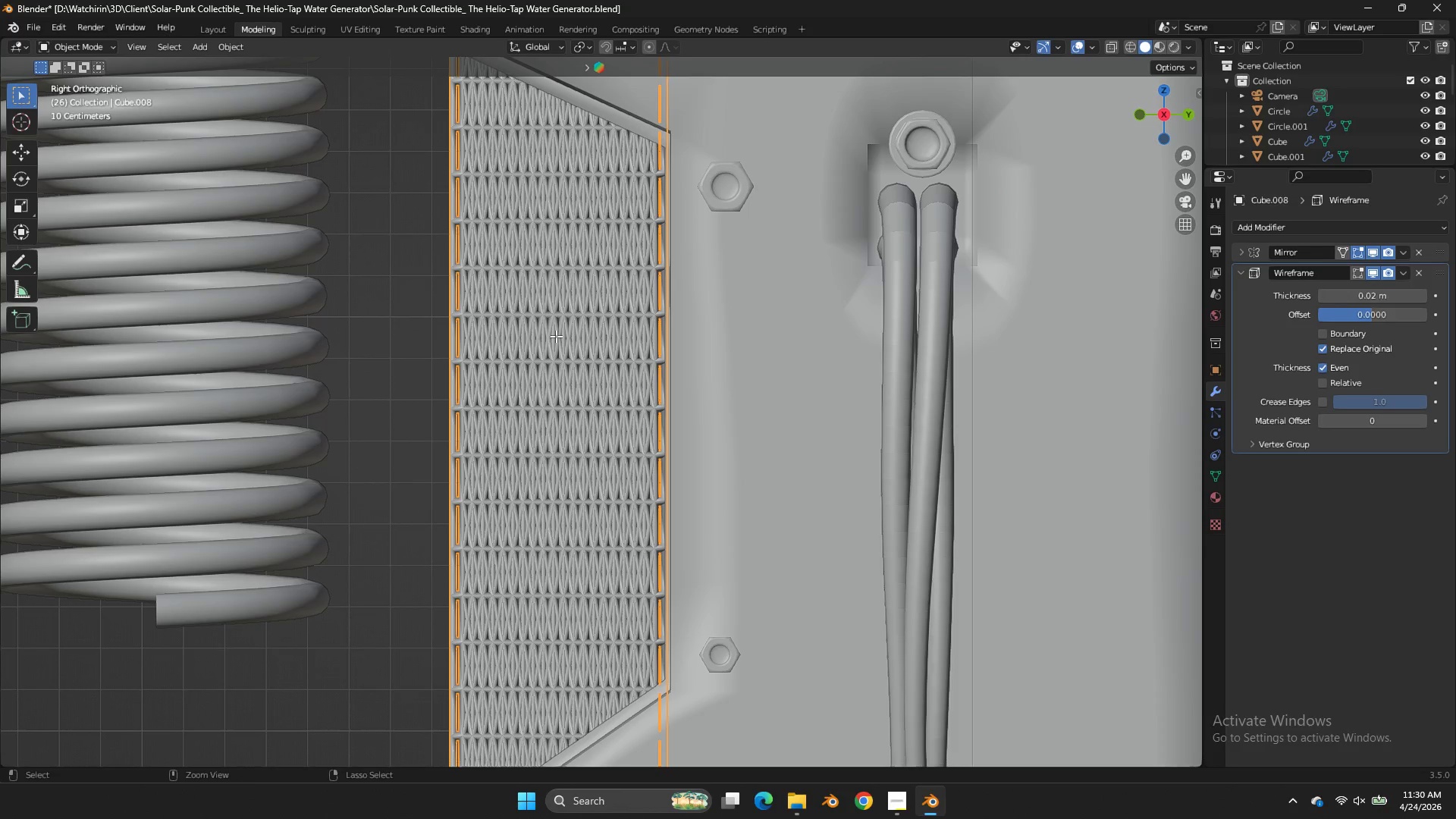 
key(Control+Z)
 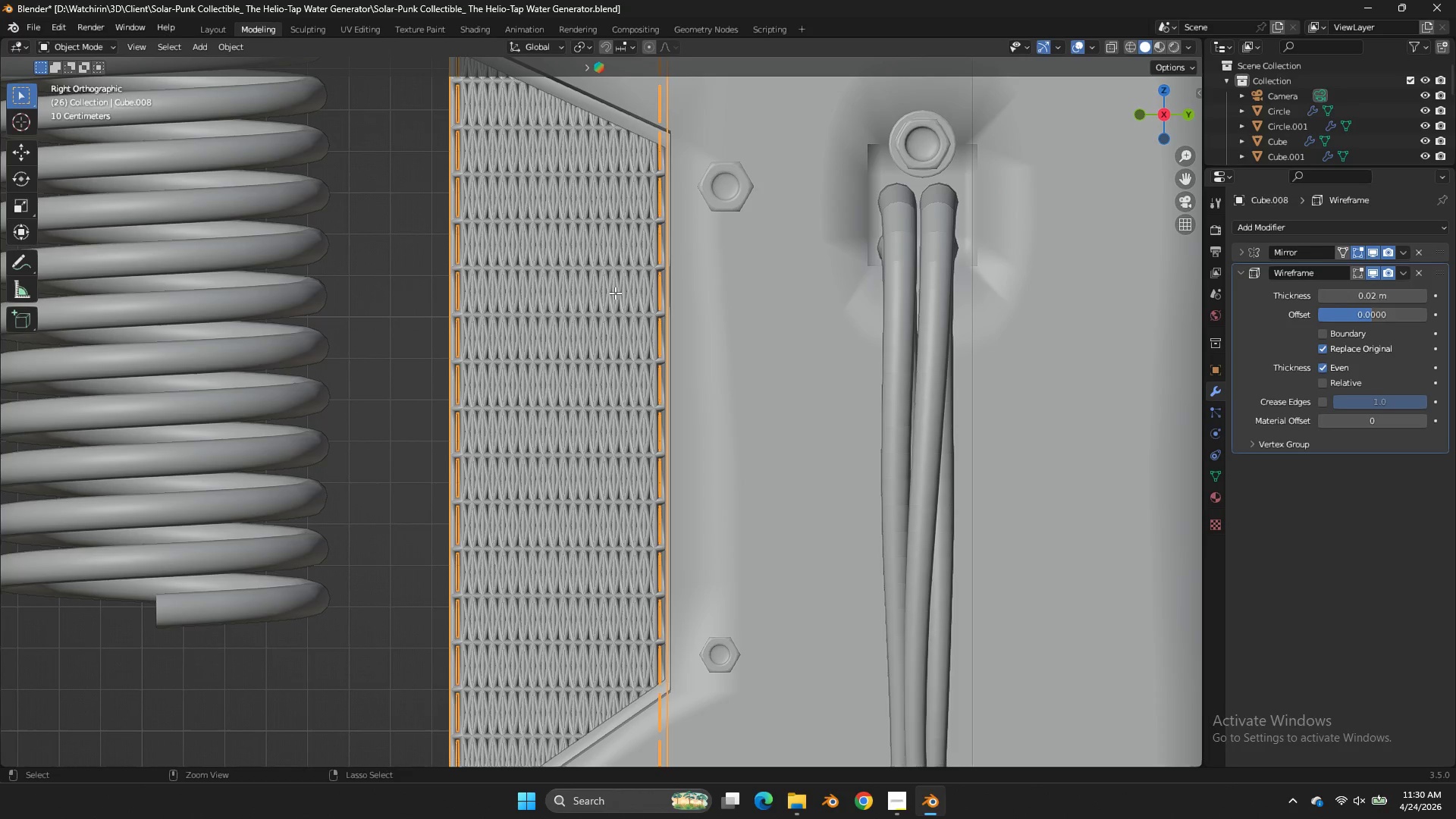 
key(Control+Z)
 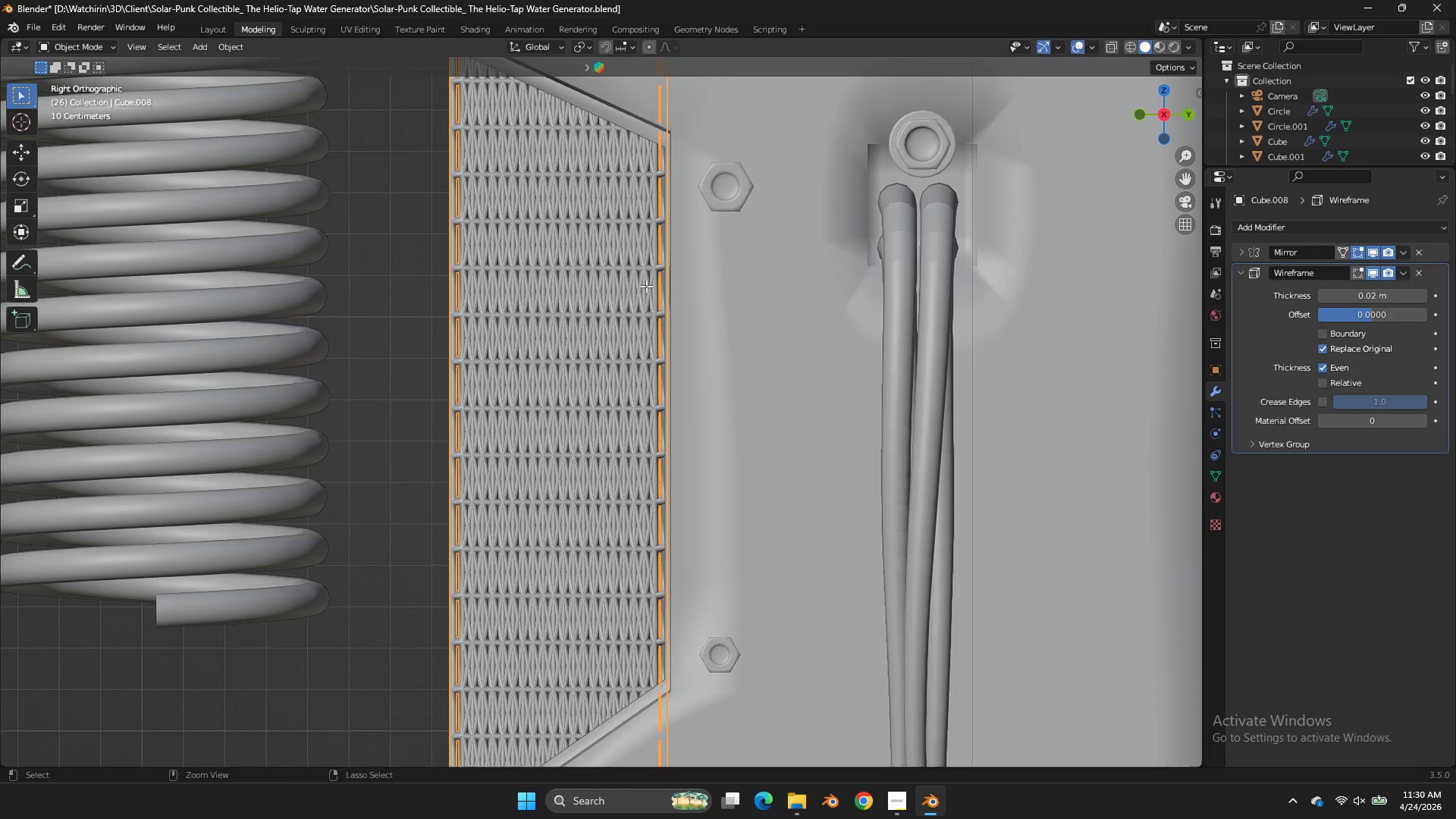 
key(Control+Z)
 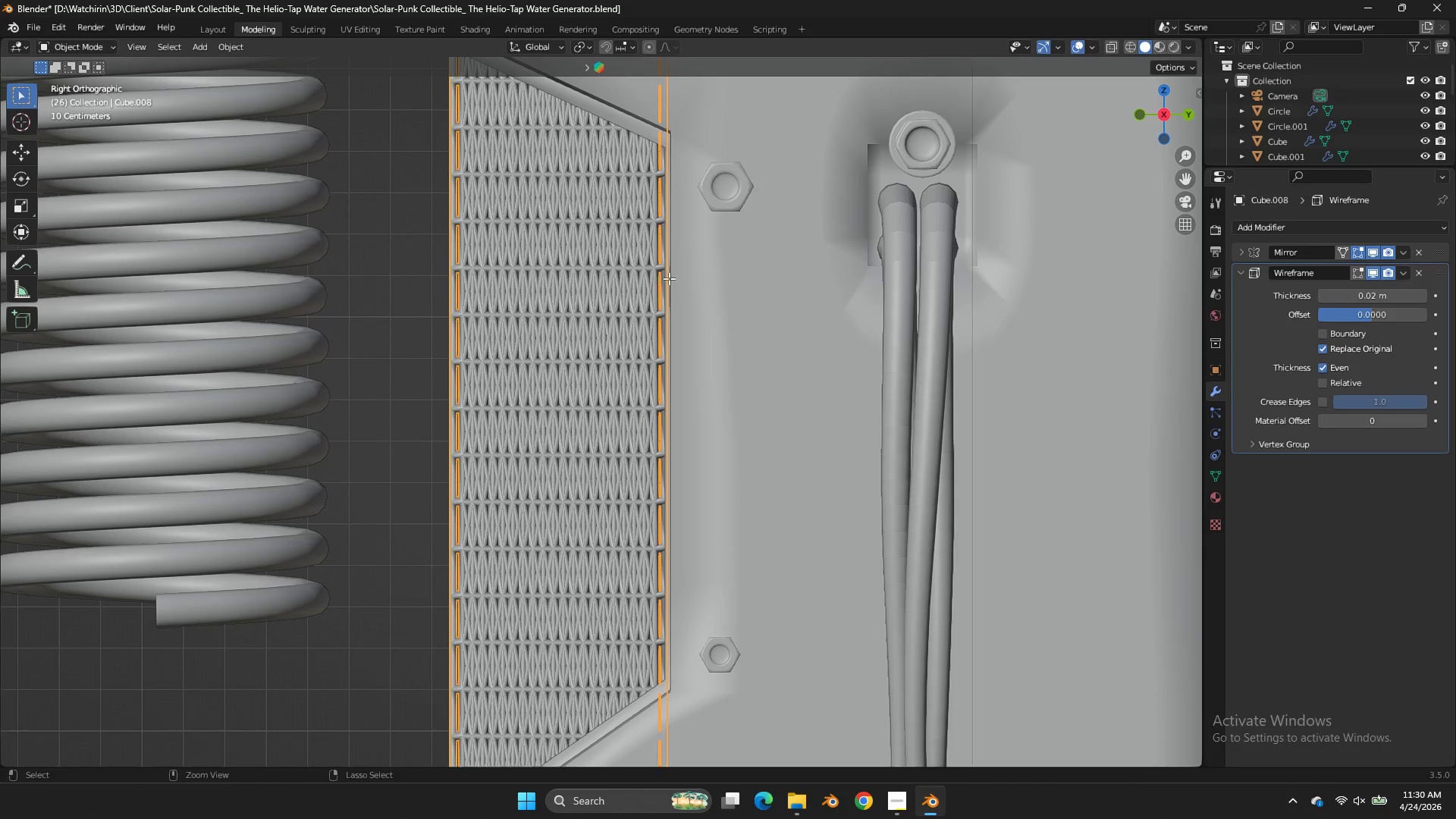 
key(Control+Z)
 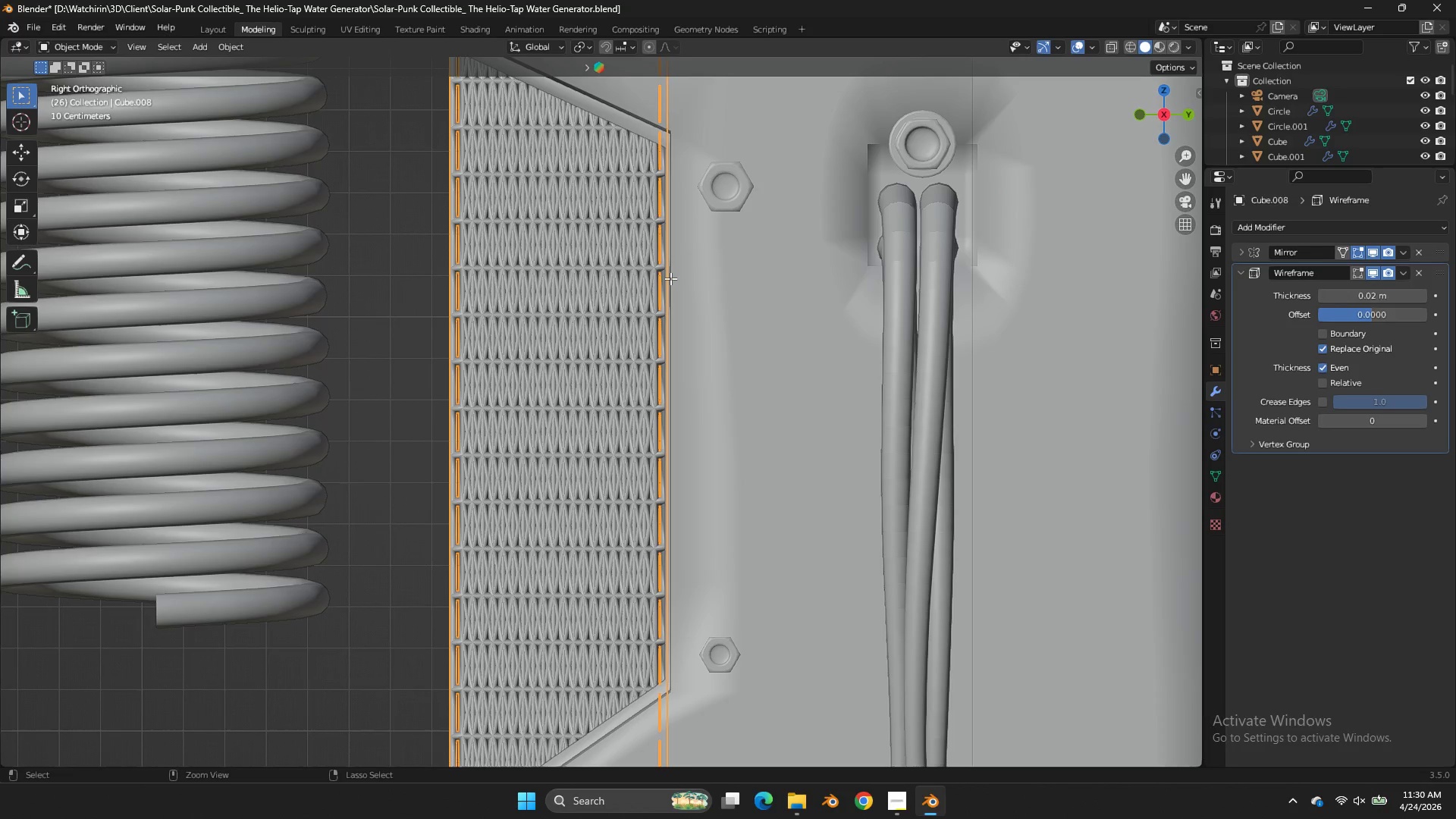 
key(Tab)
 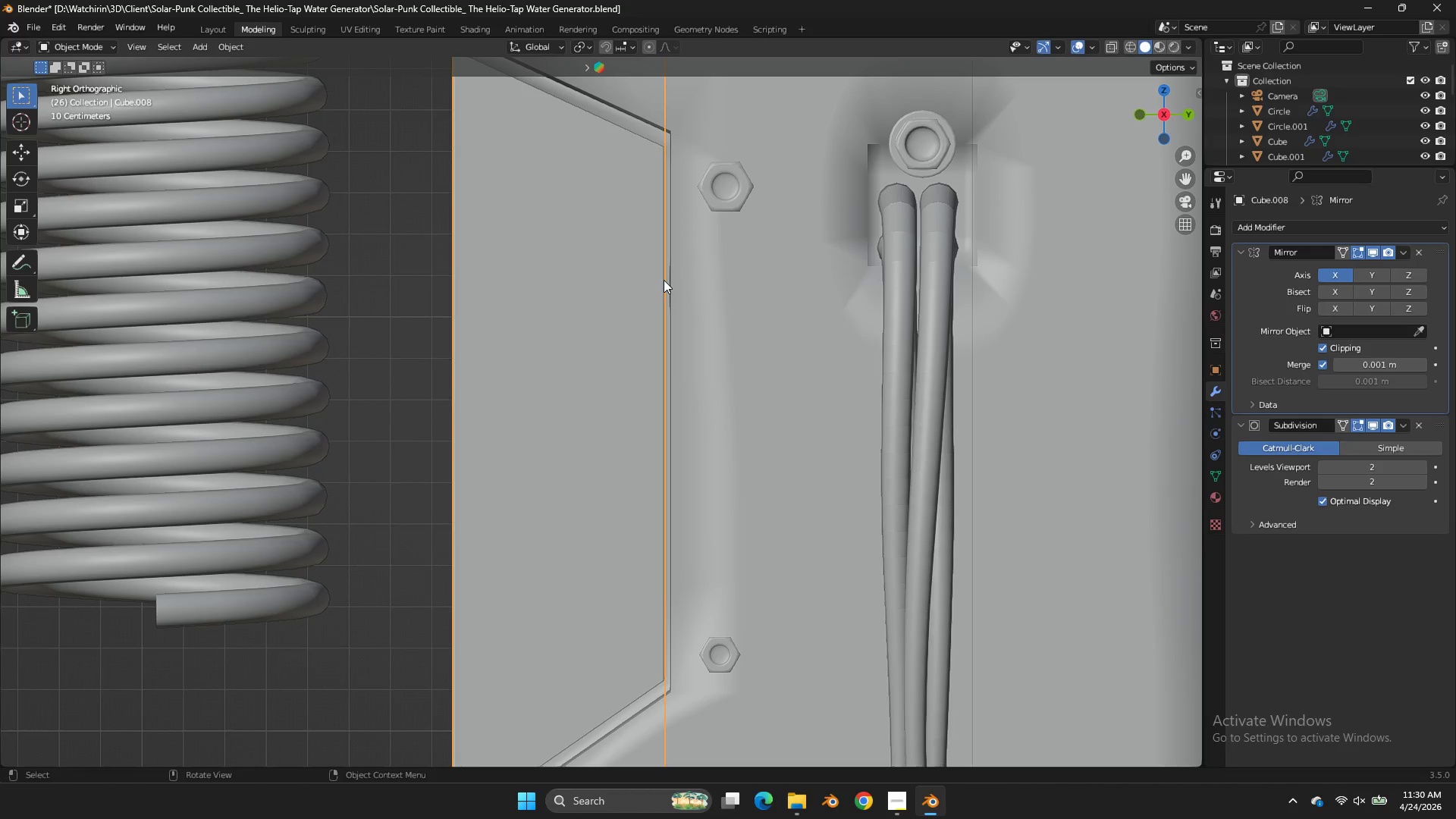 
key(Tab)
 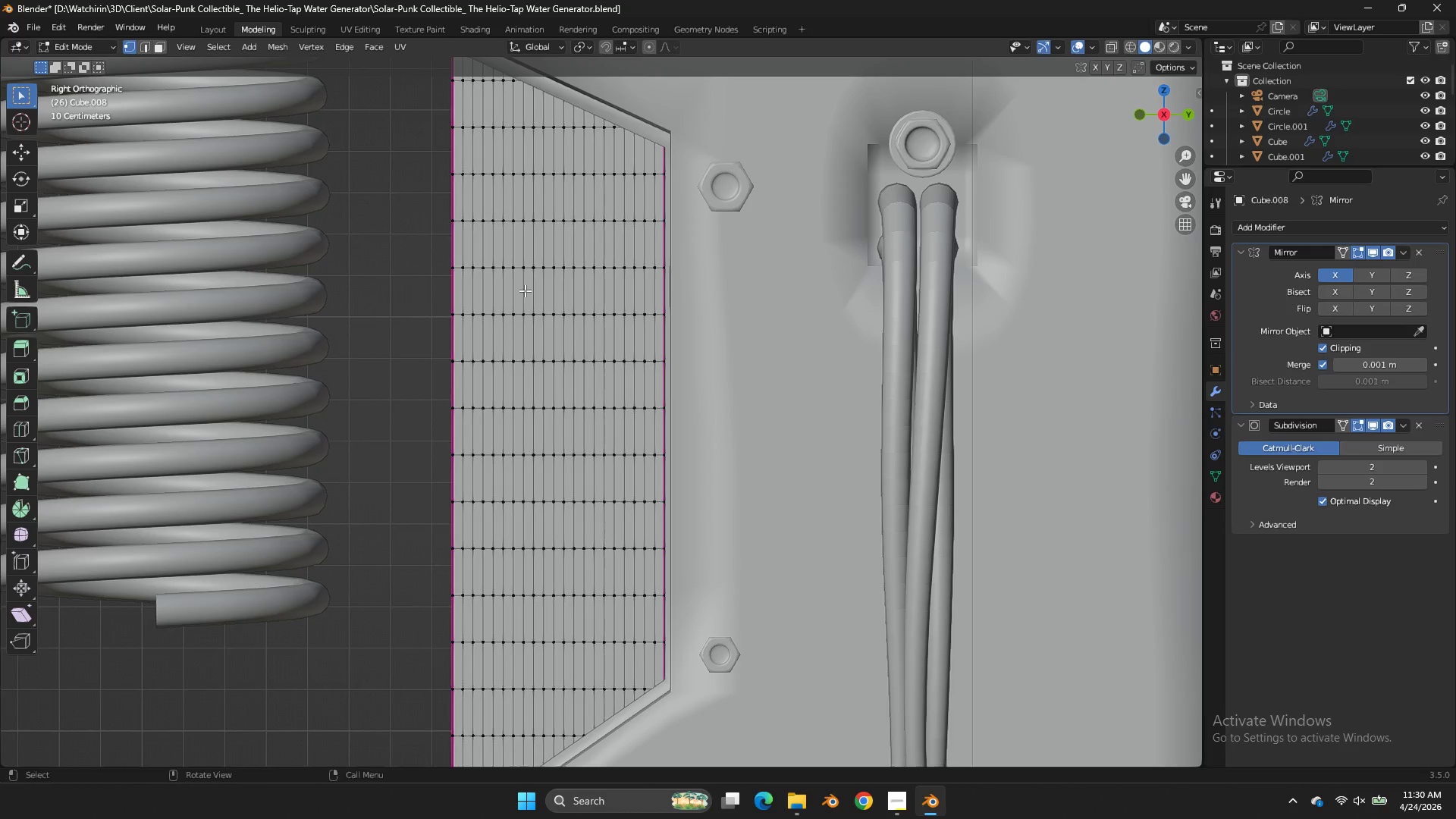 
hold_key(key=AltLeft, duration=8.25)
left_click([463, 290])
 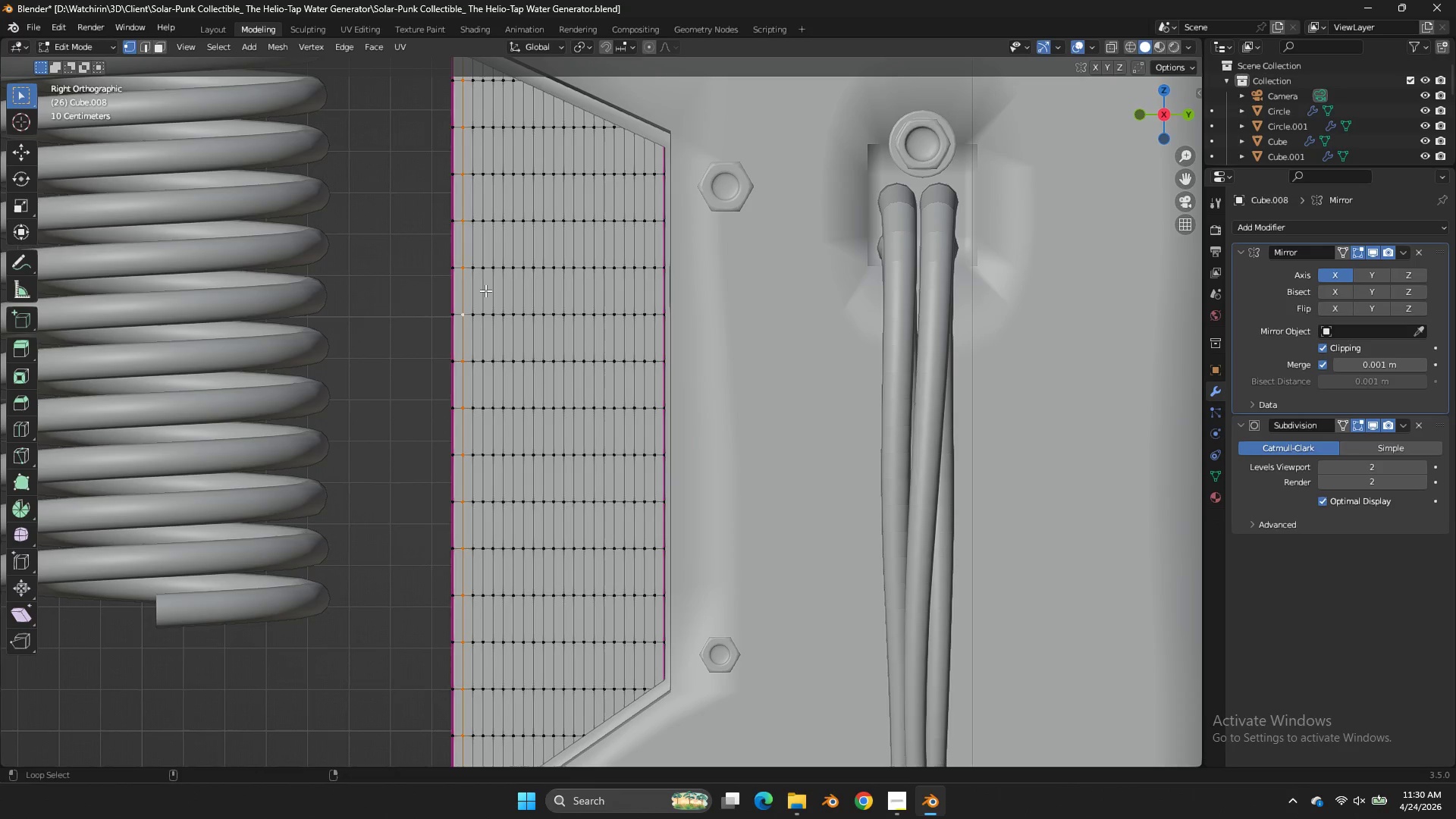 
hold_key(key=ShiftLeft, duration=7.5)
left_click([482, 290])
 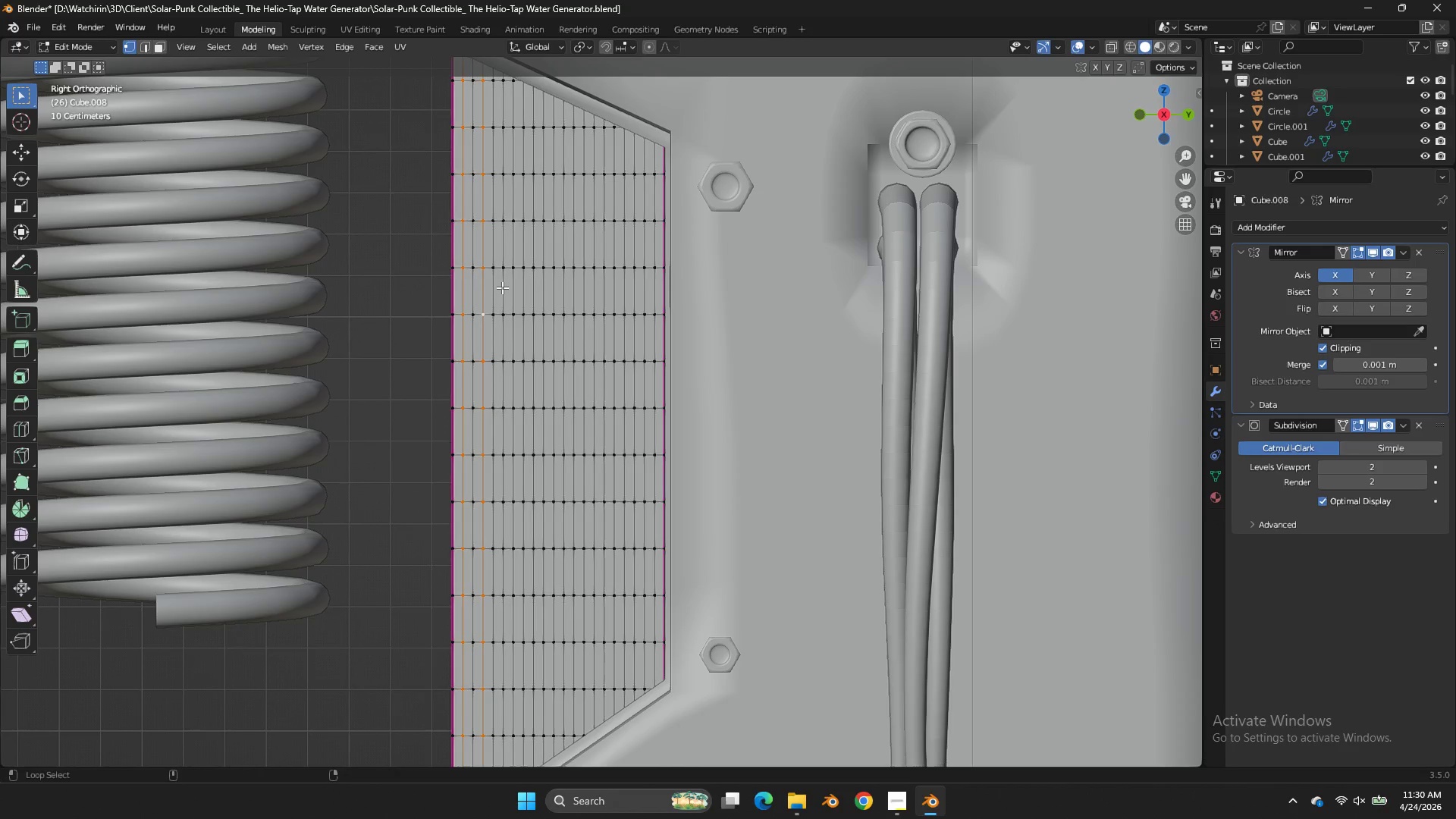 
left_click([502, 287])
 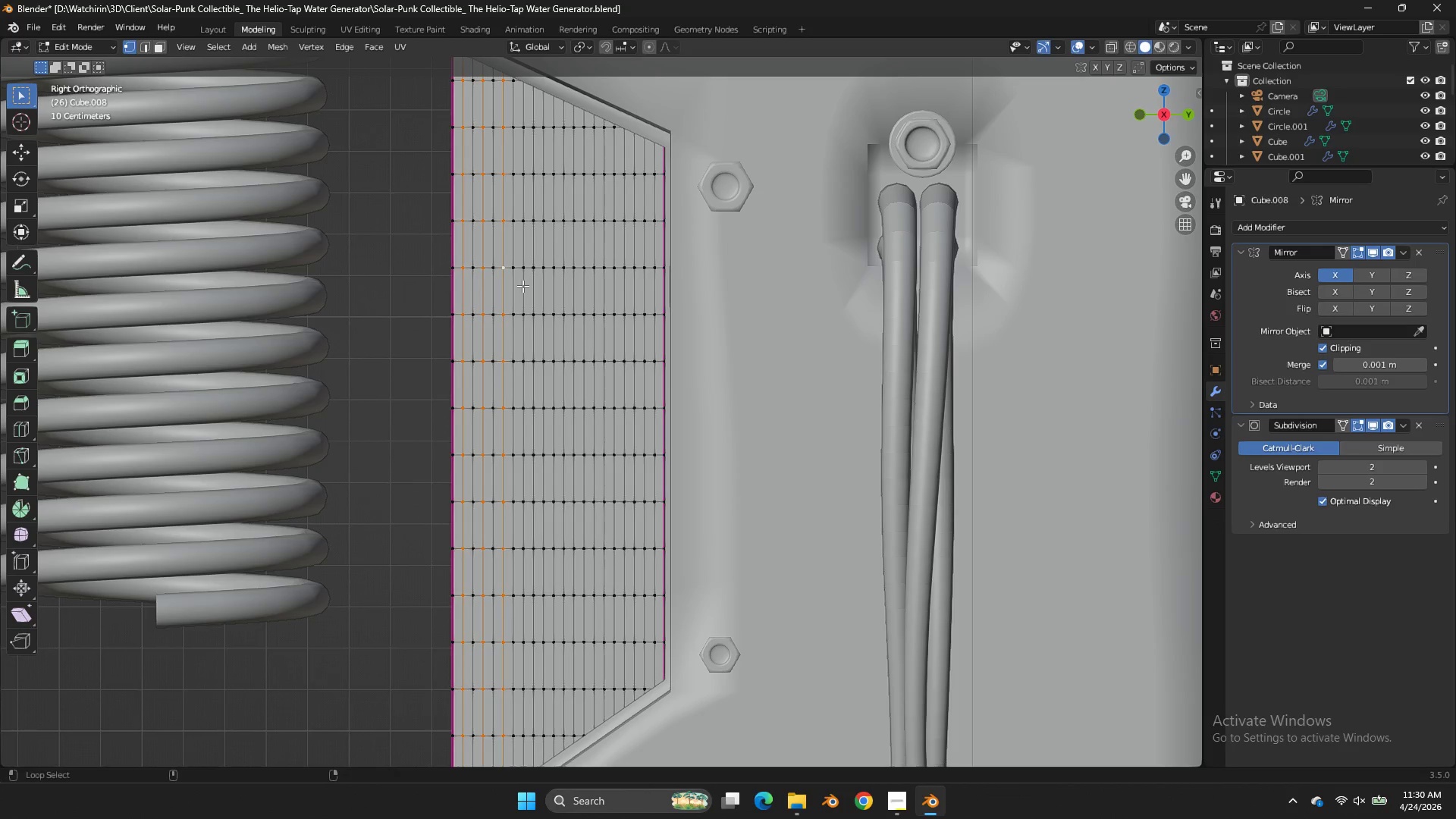 
left_click([522, 286])
 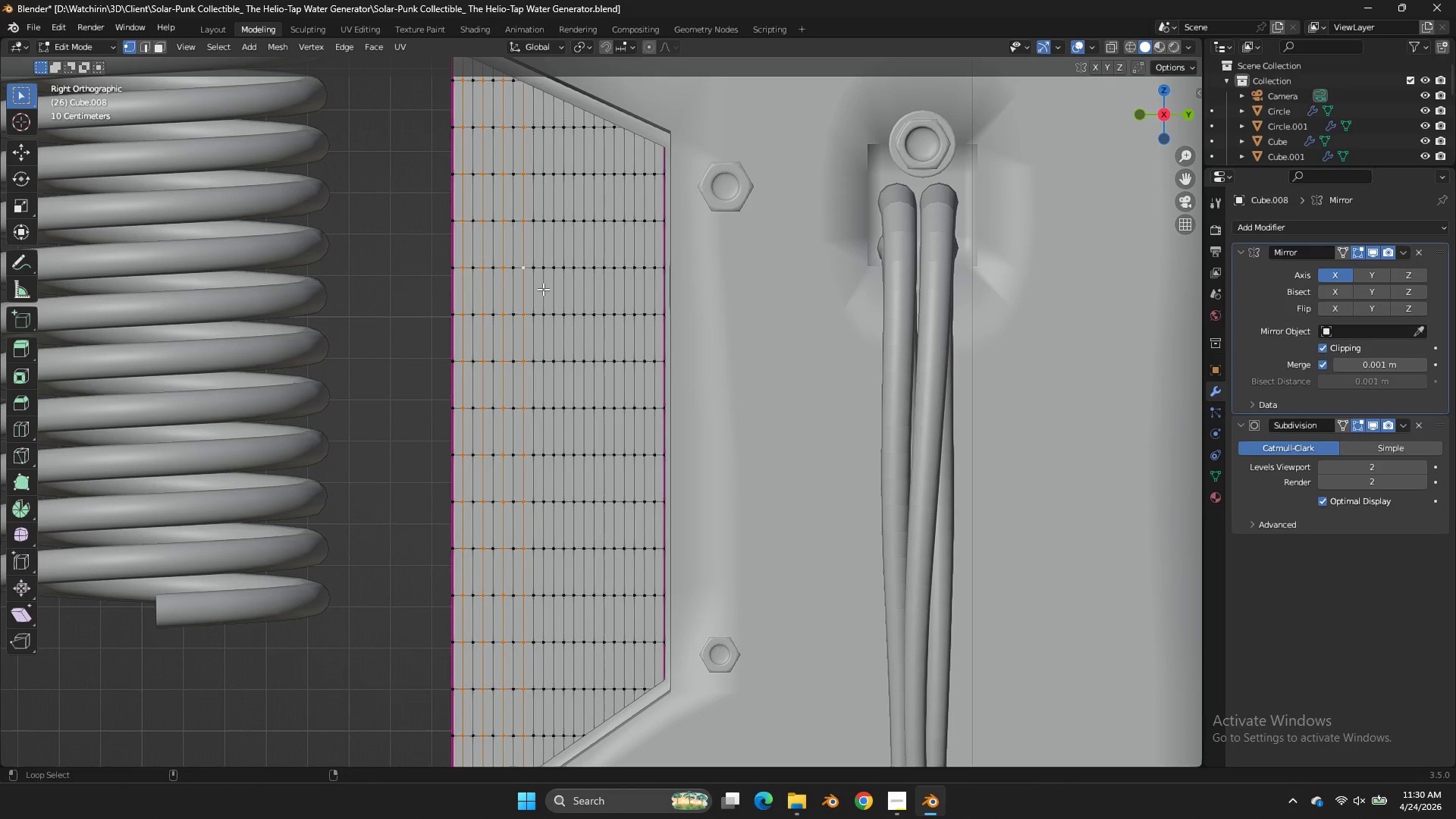 
left_click([544, 289])
 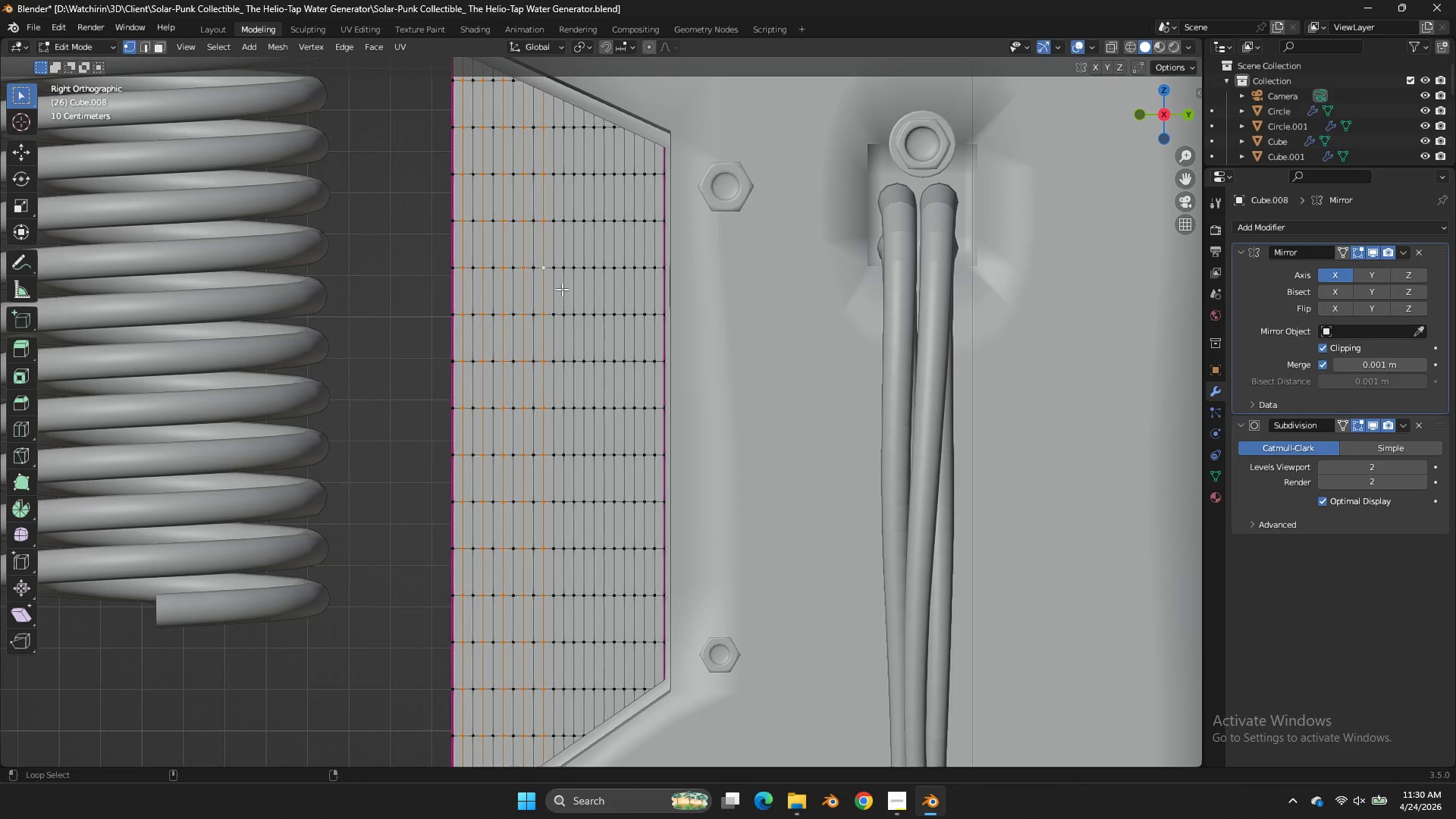 
left_click([564, 289])
 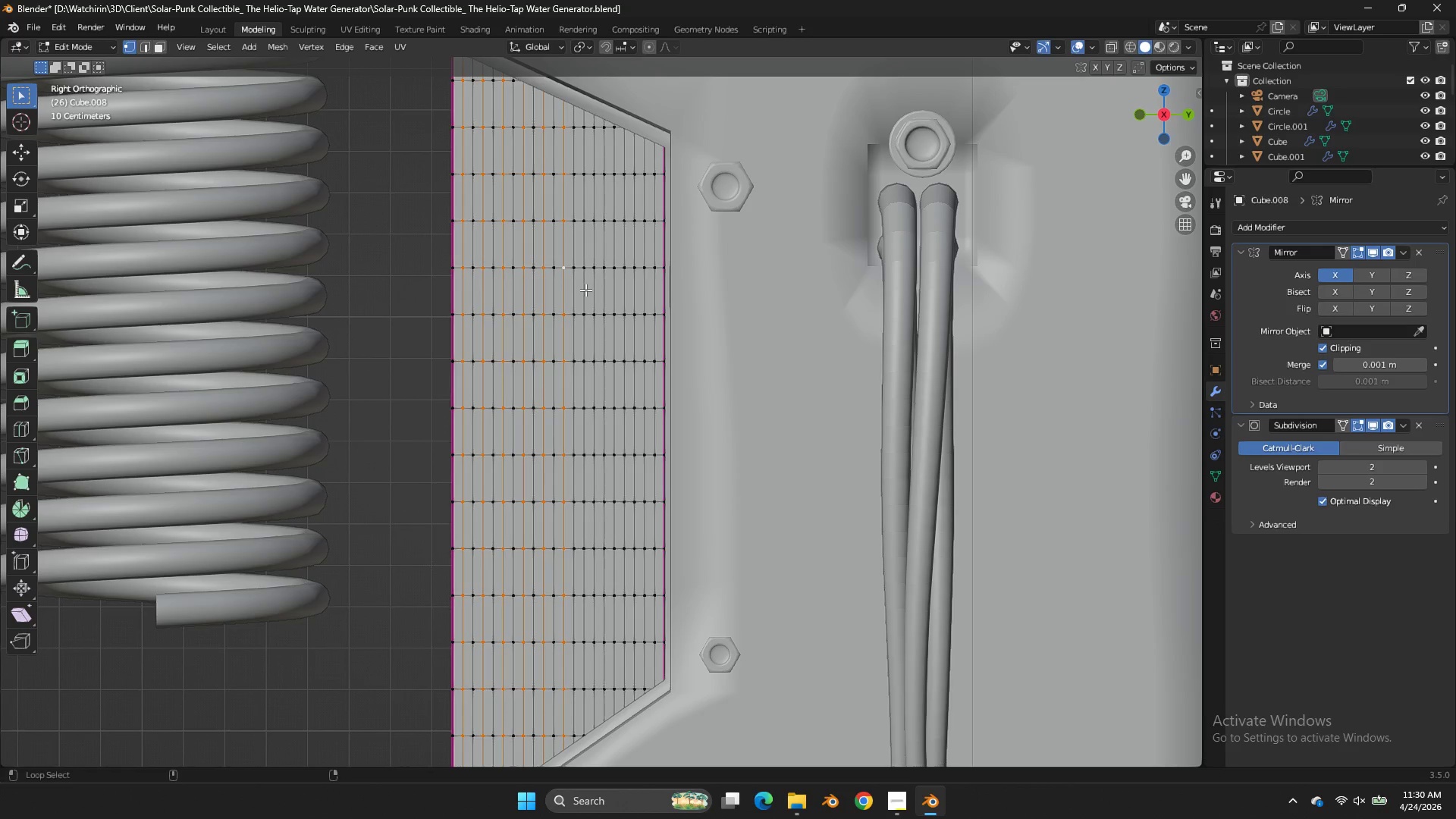 
left_click([585, 290])
 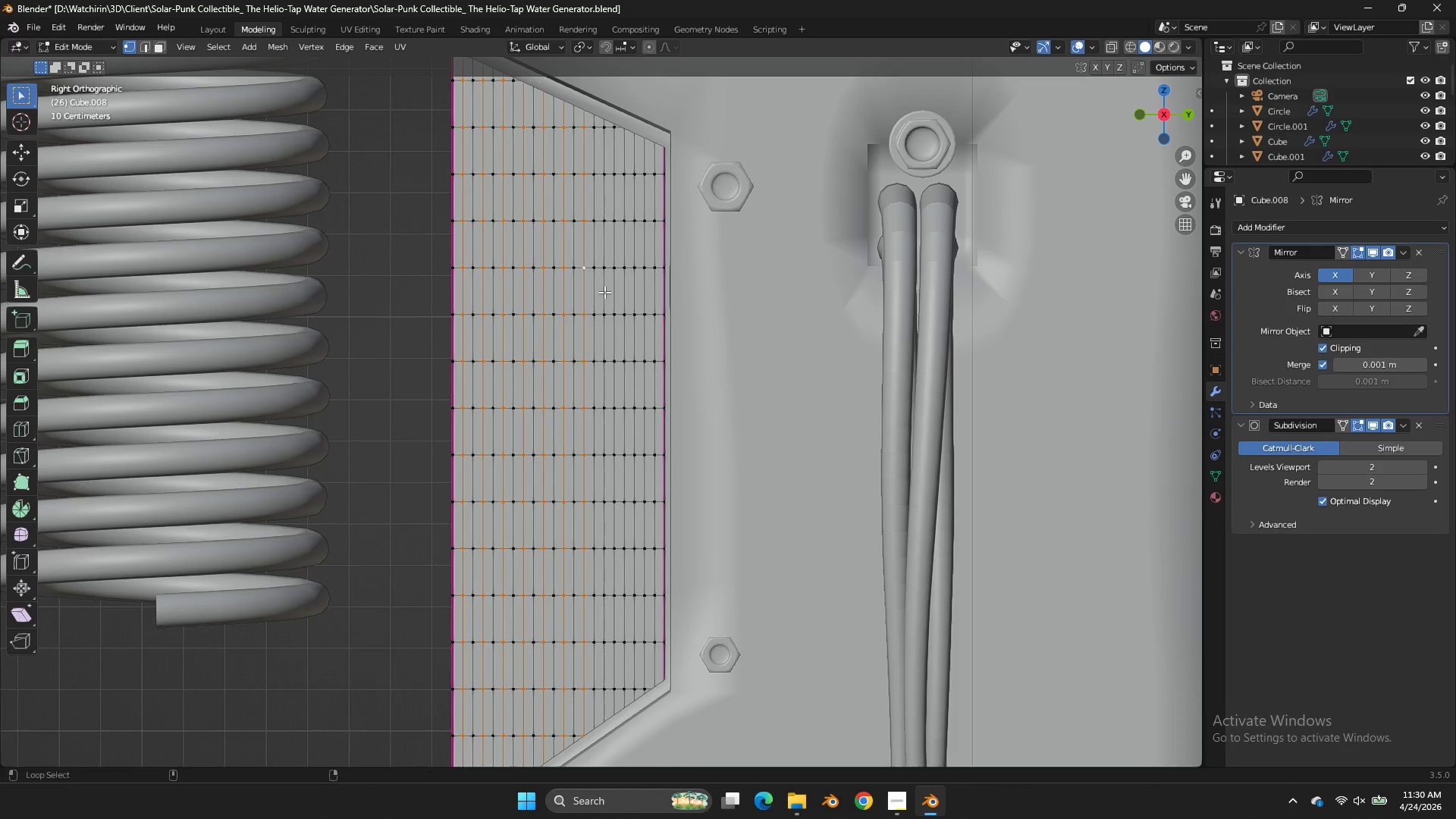 
left_click([605, 293])
 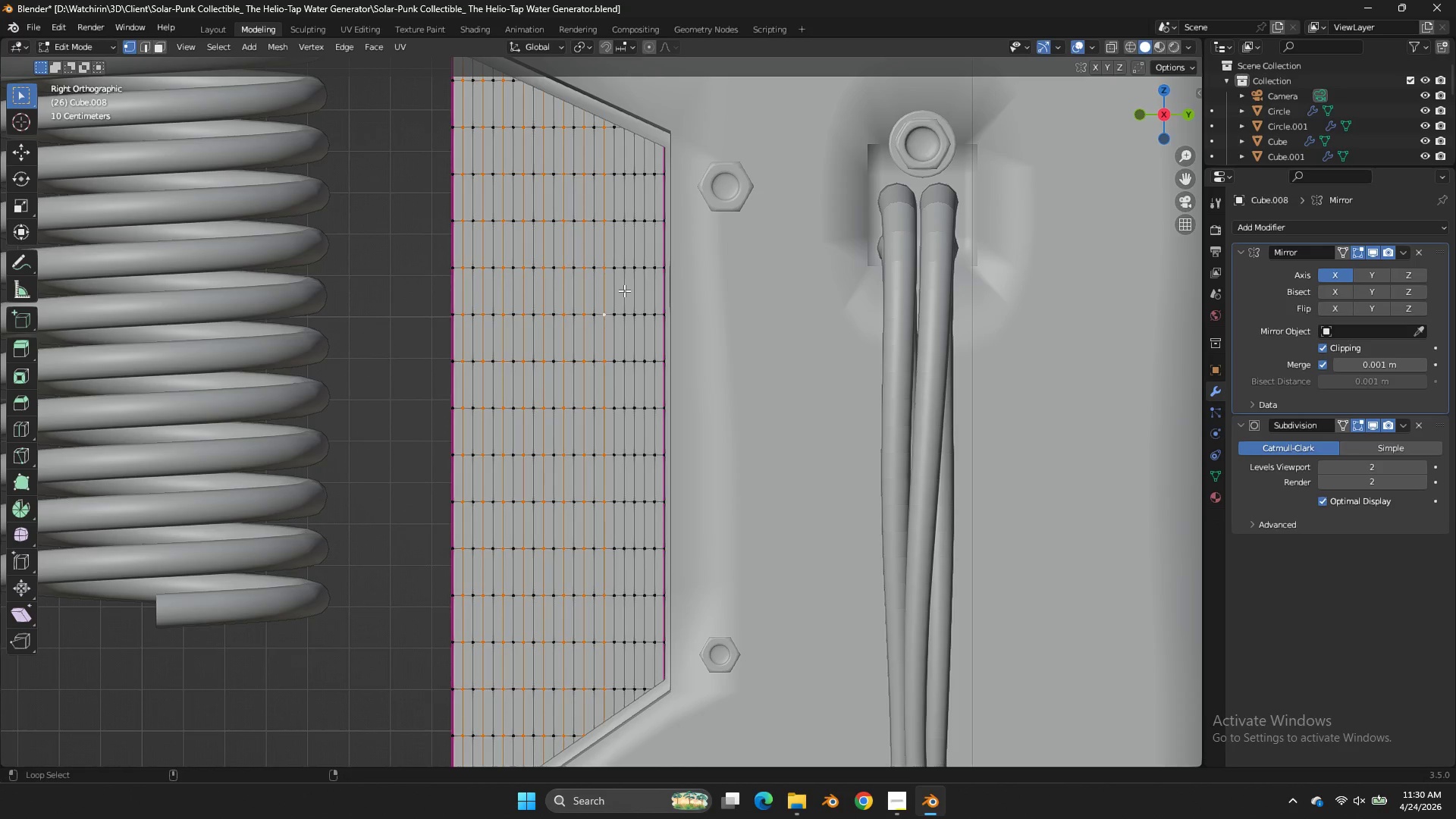 
left_click([624, 290])
 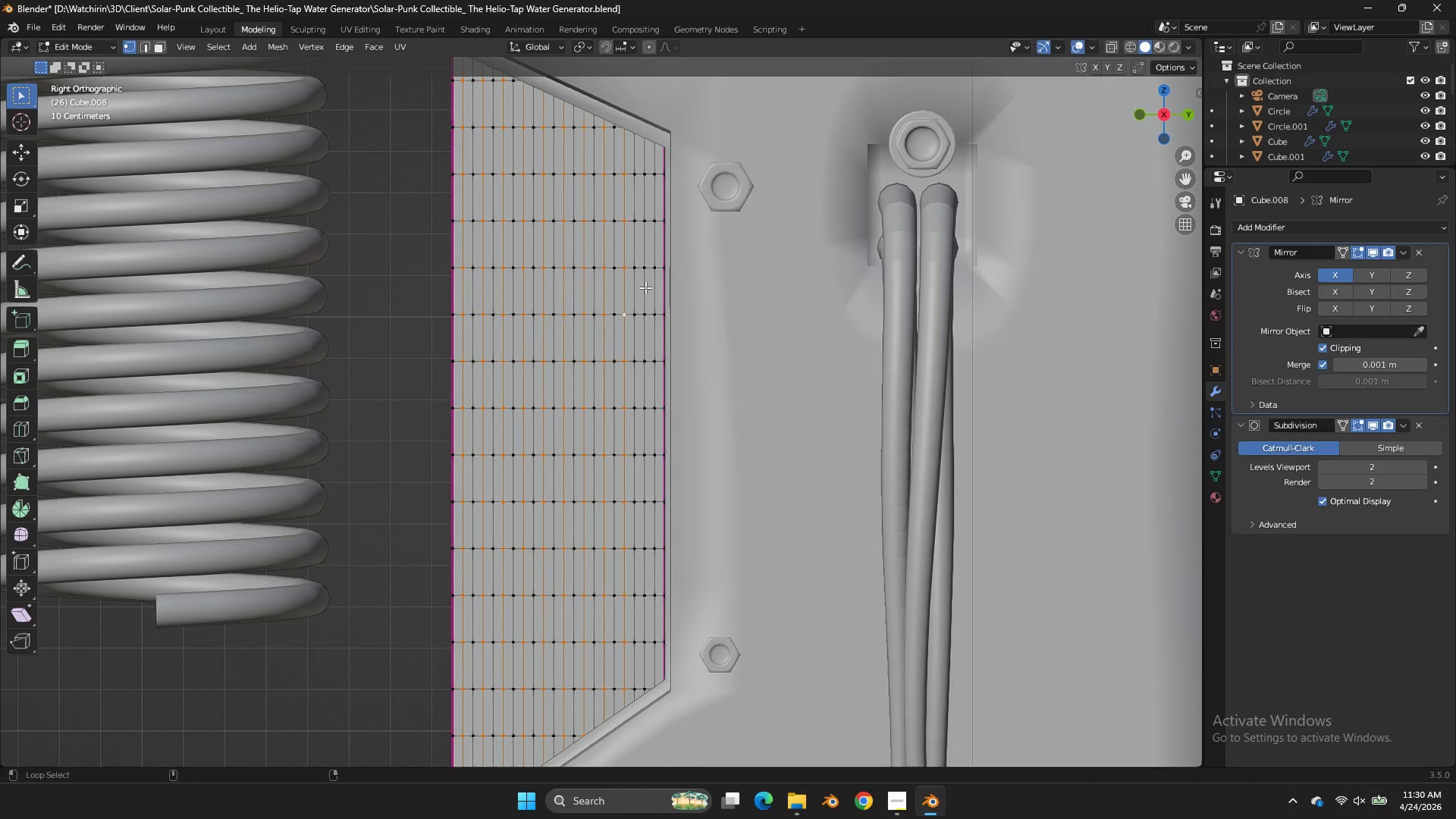 
left_click([645, 287])
 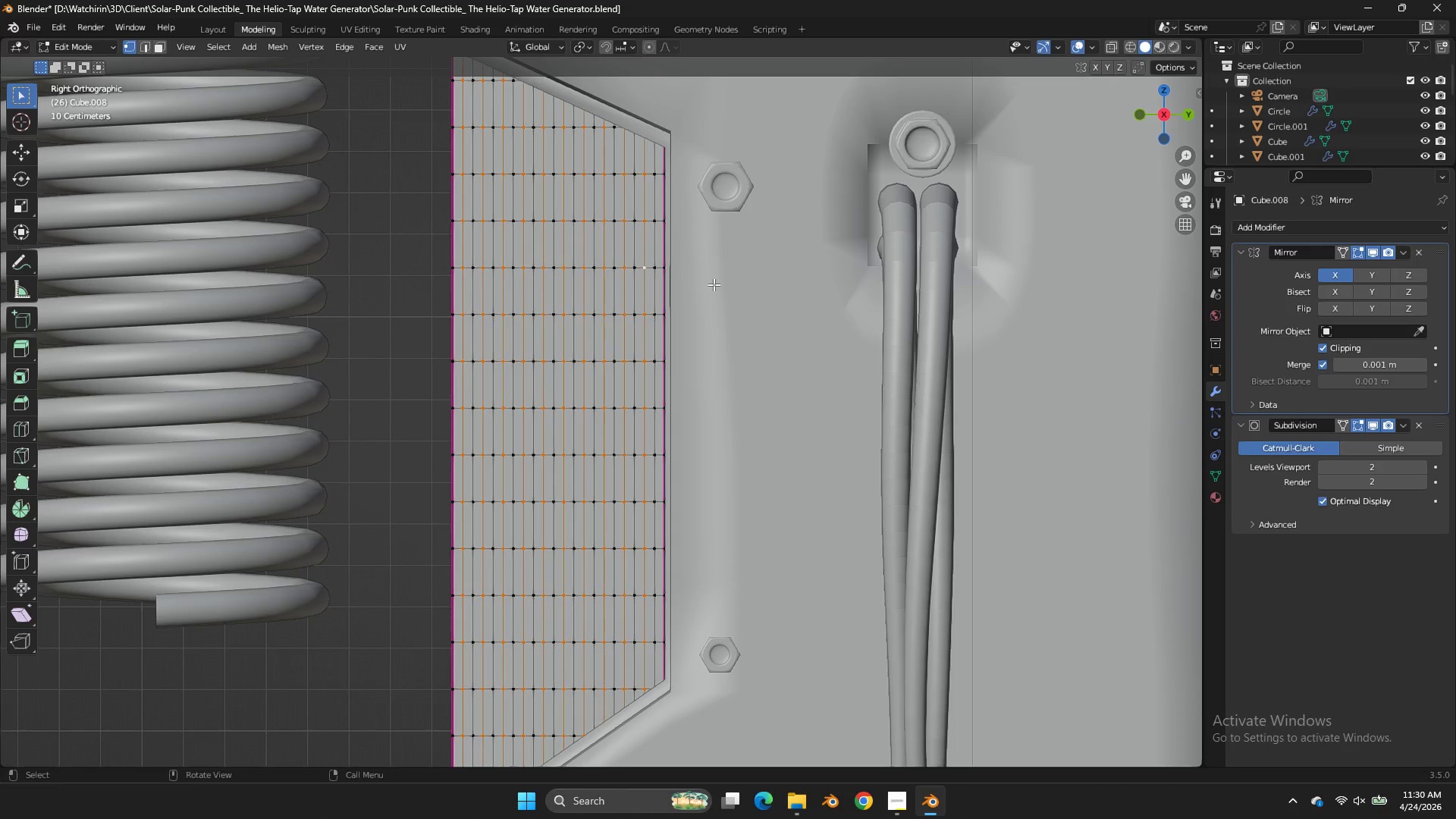 
key(X)
 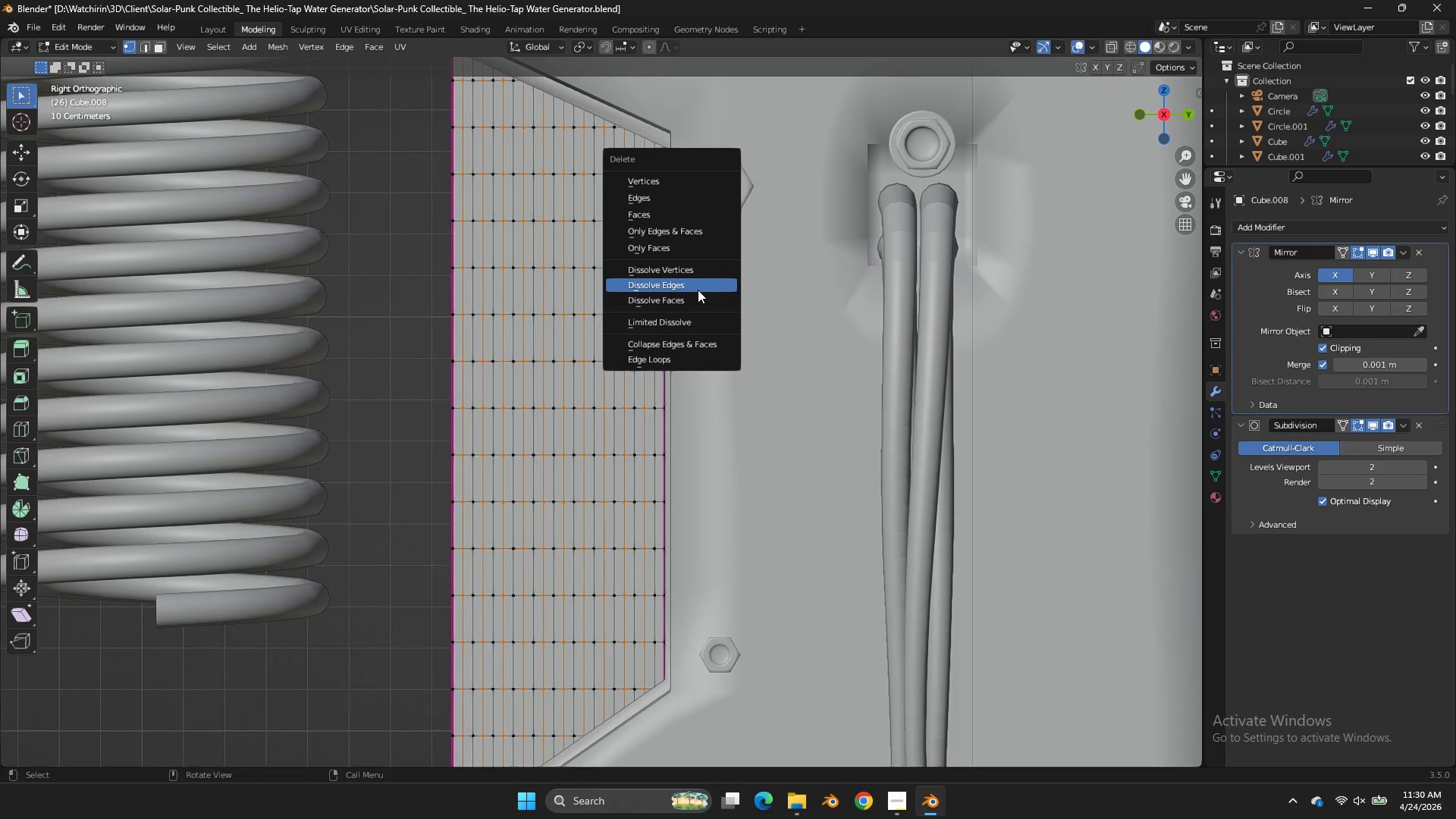 
left_click([698, 290])
 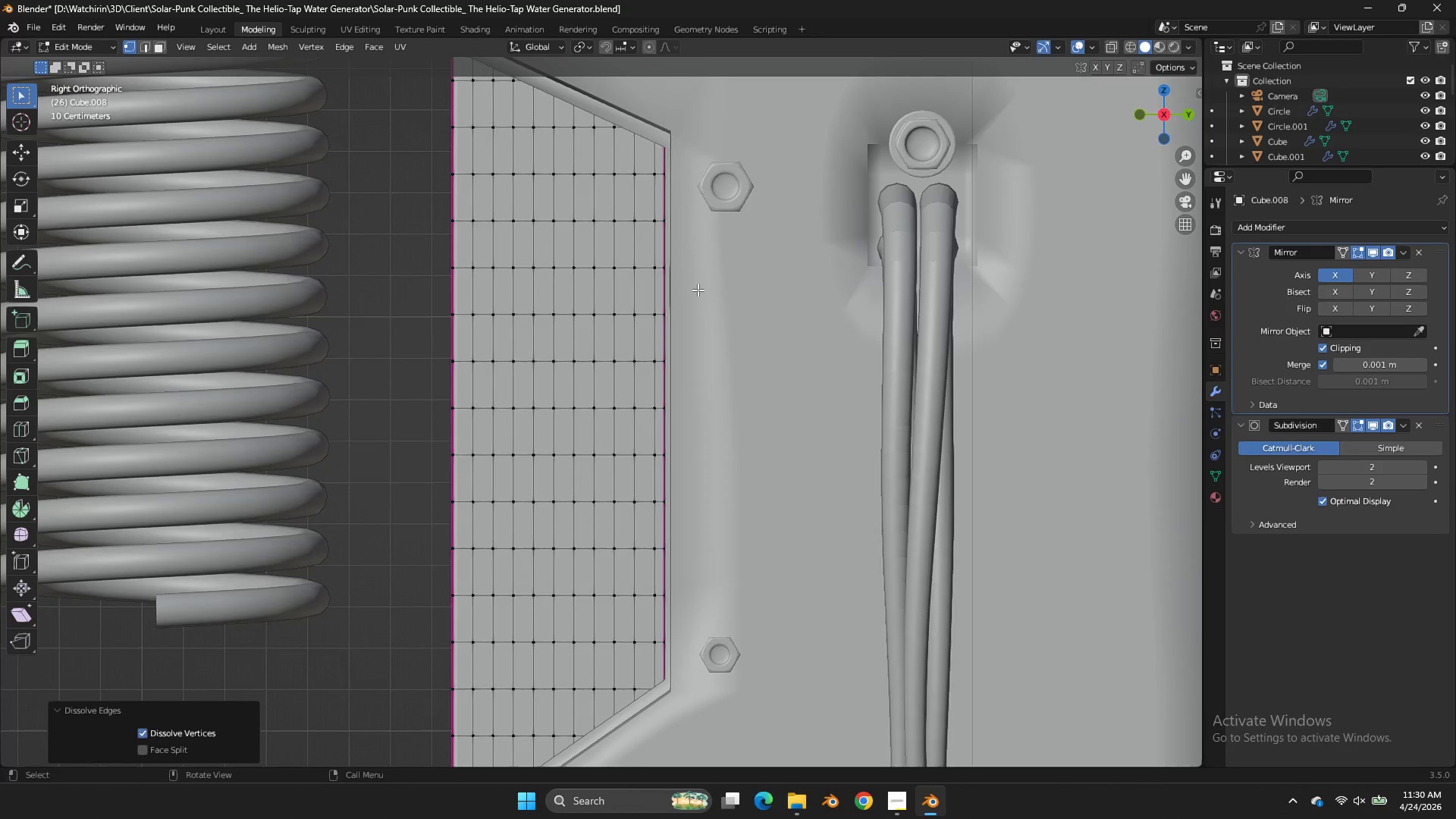 
key(Tab)
 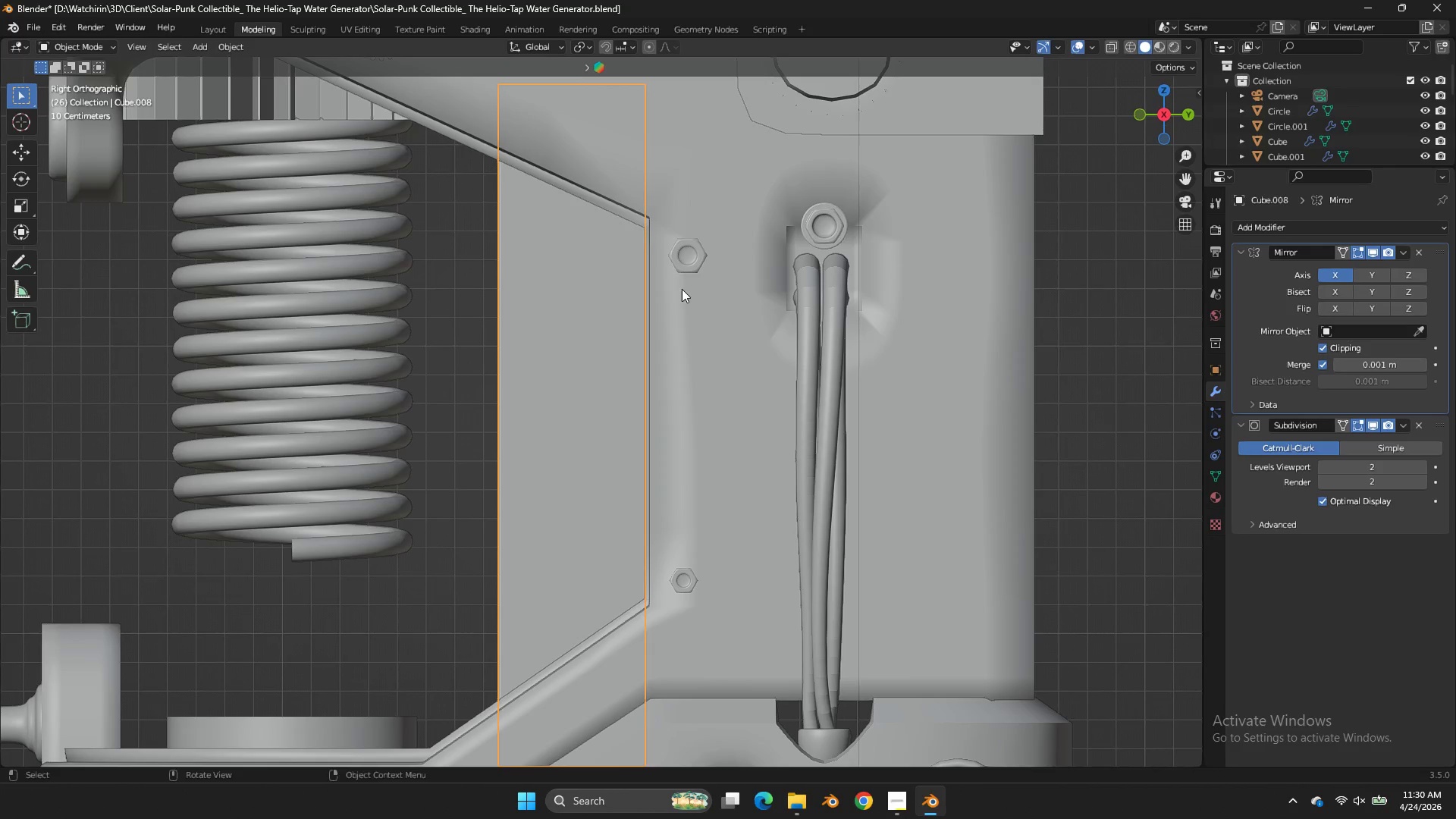 
scroll: coordinate [698, 290], scroll_direction: down, amount: 2.0
 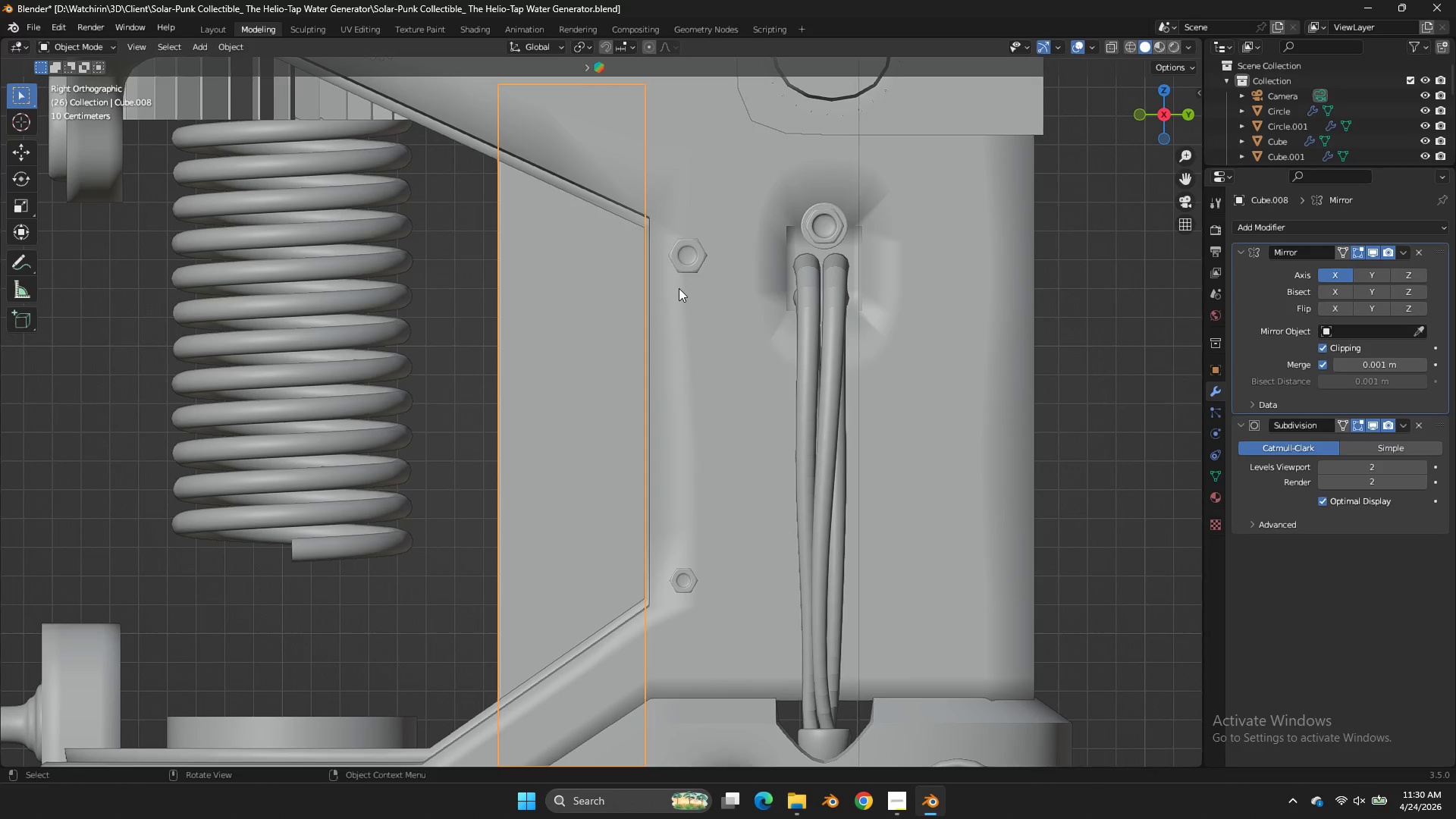 
key(Tab)
 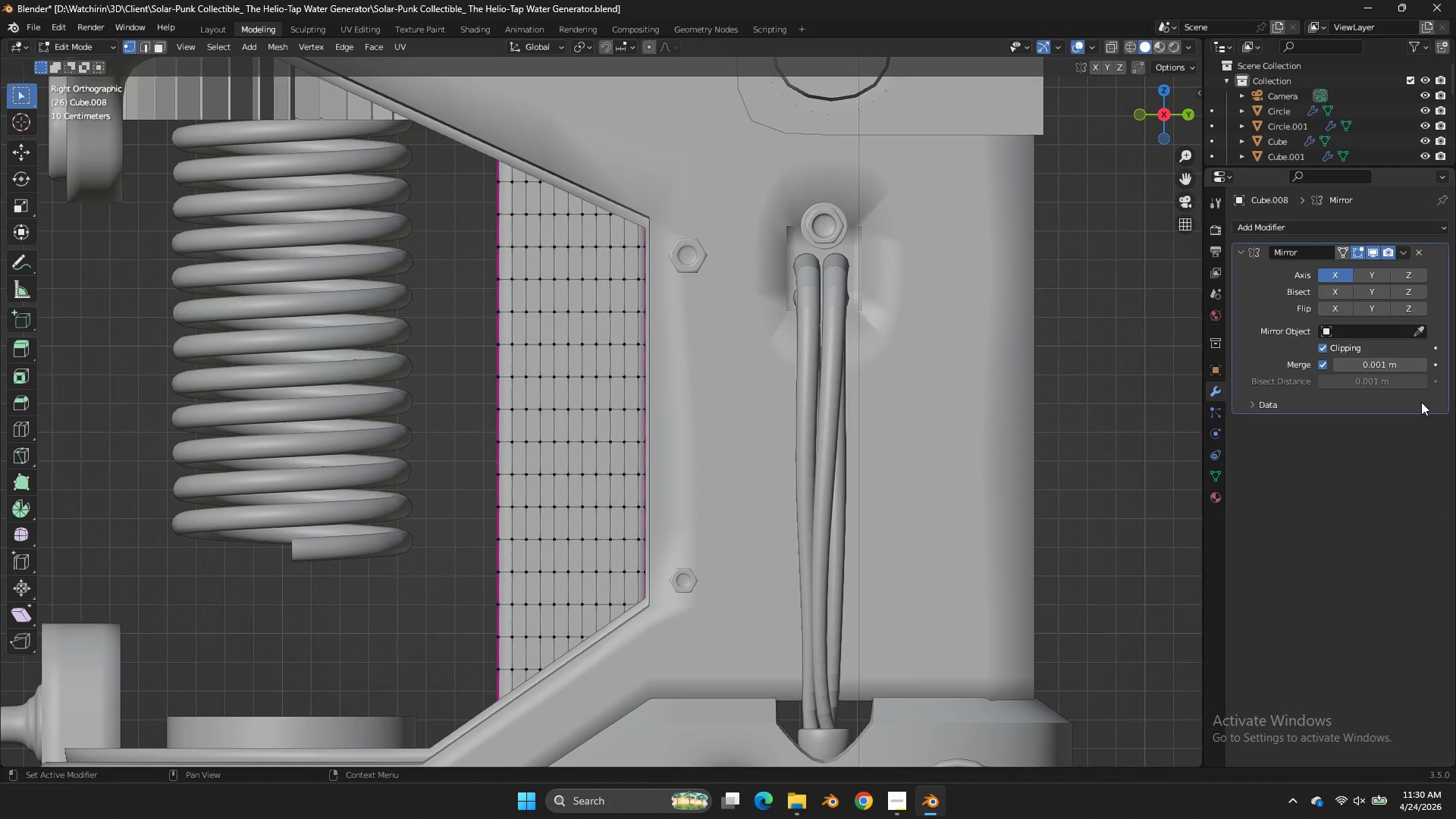 
left_click([1375, 224])
 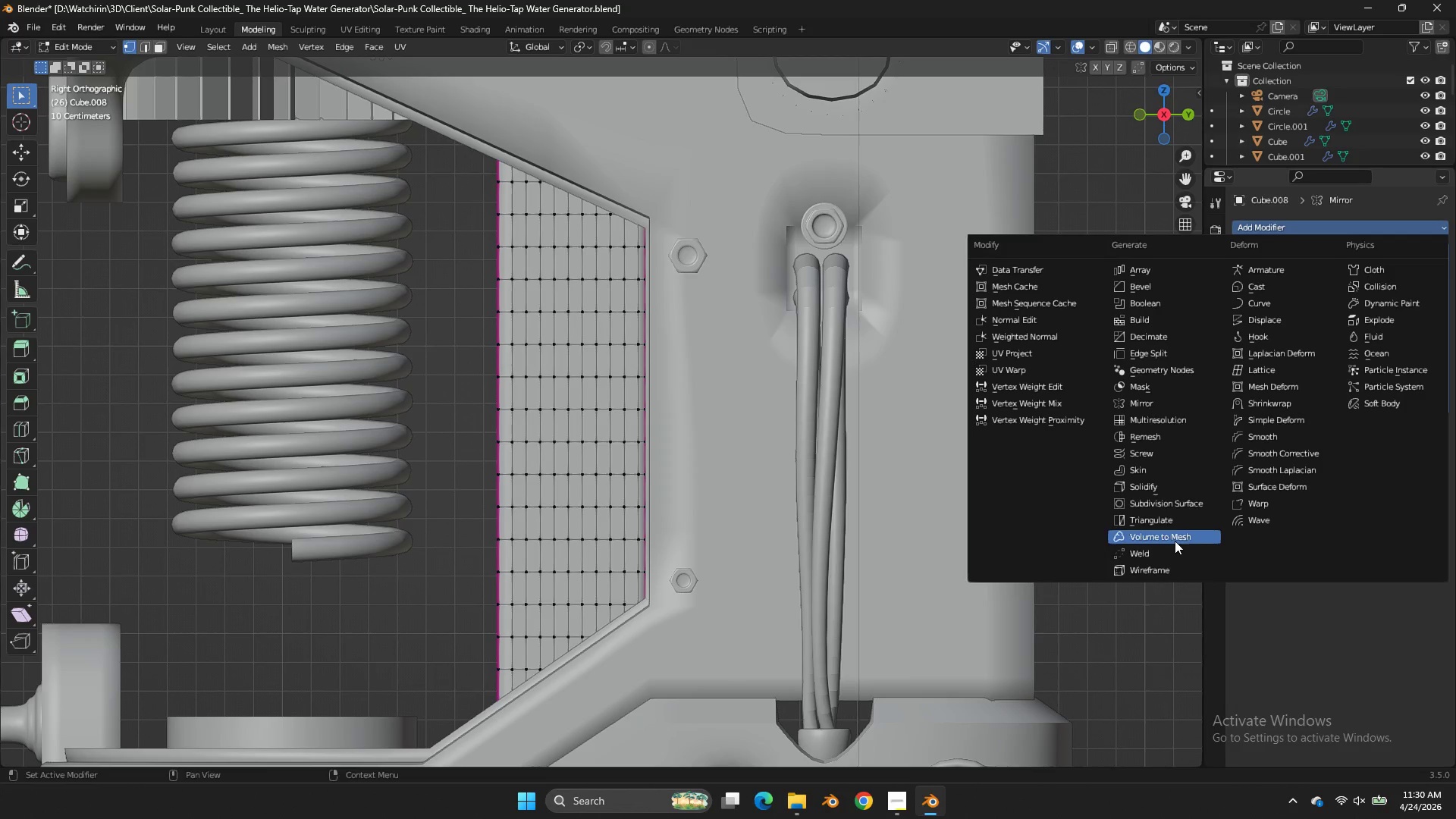 
left_click([1171, 569])
 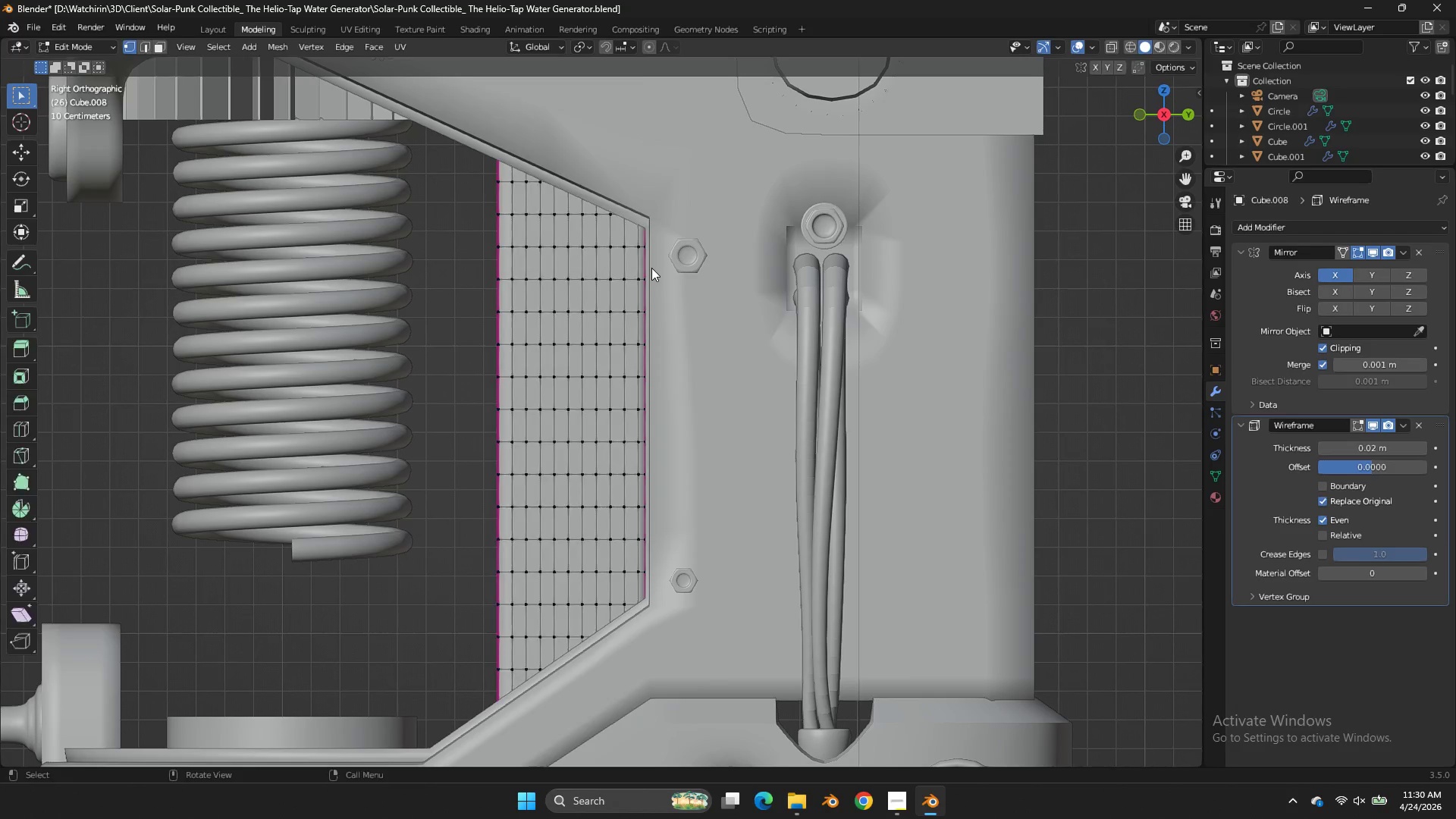 
key(Tab)
 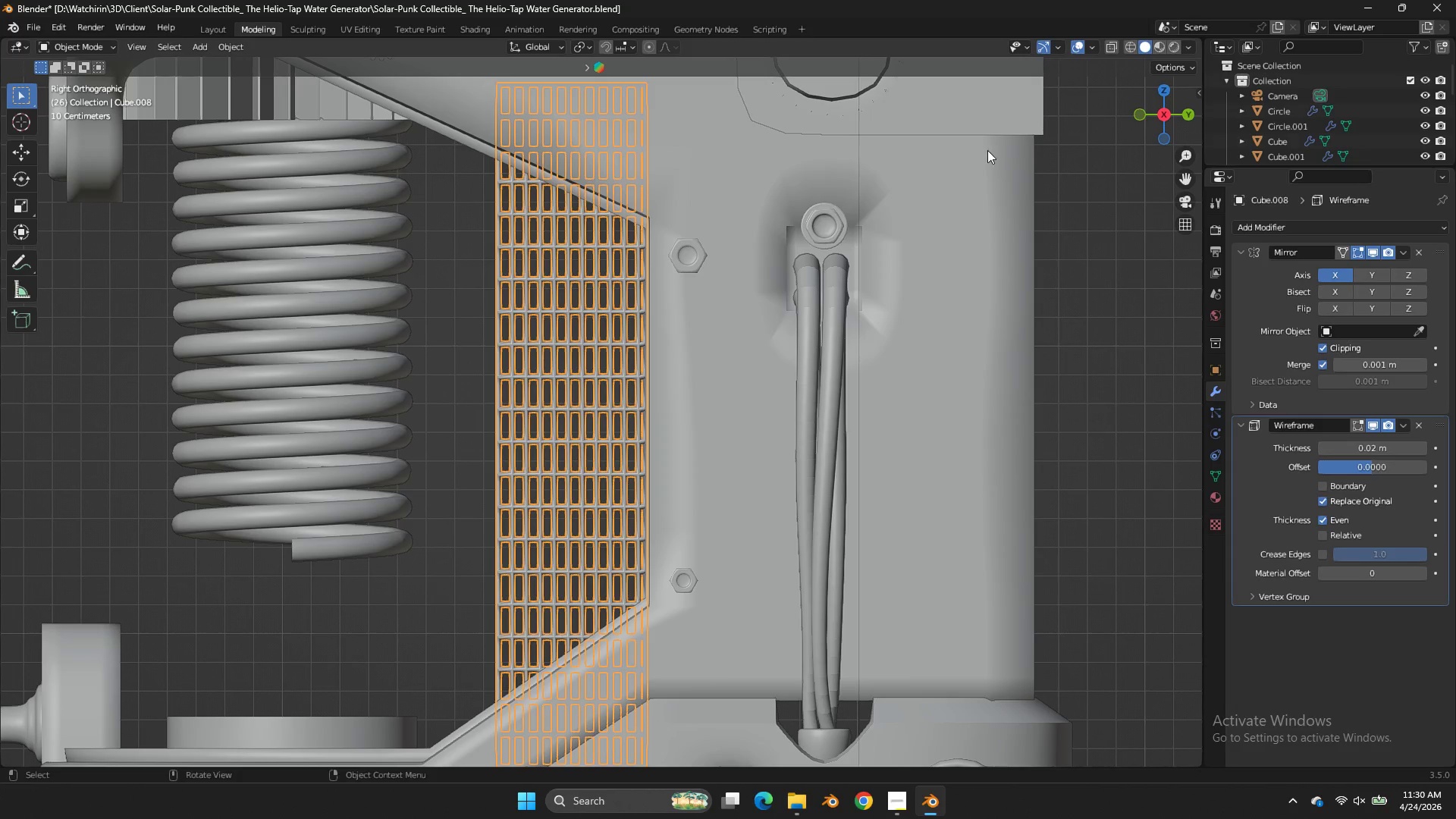 
key(Control+ControlLeft)
 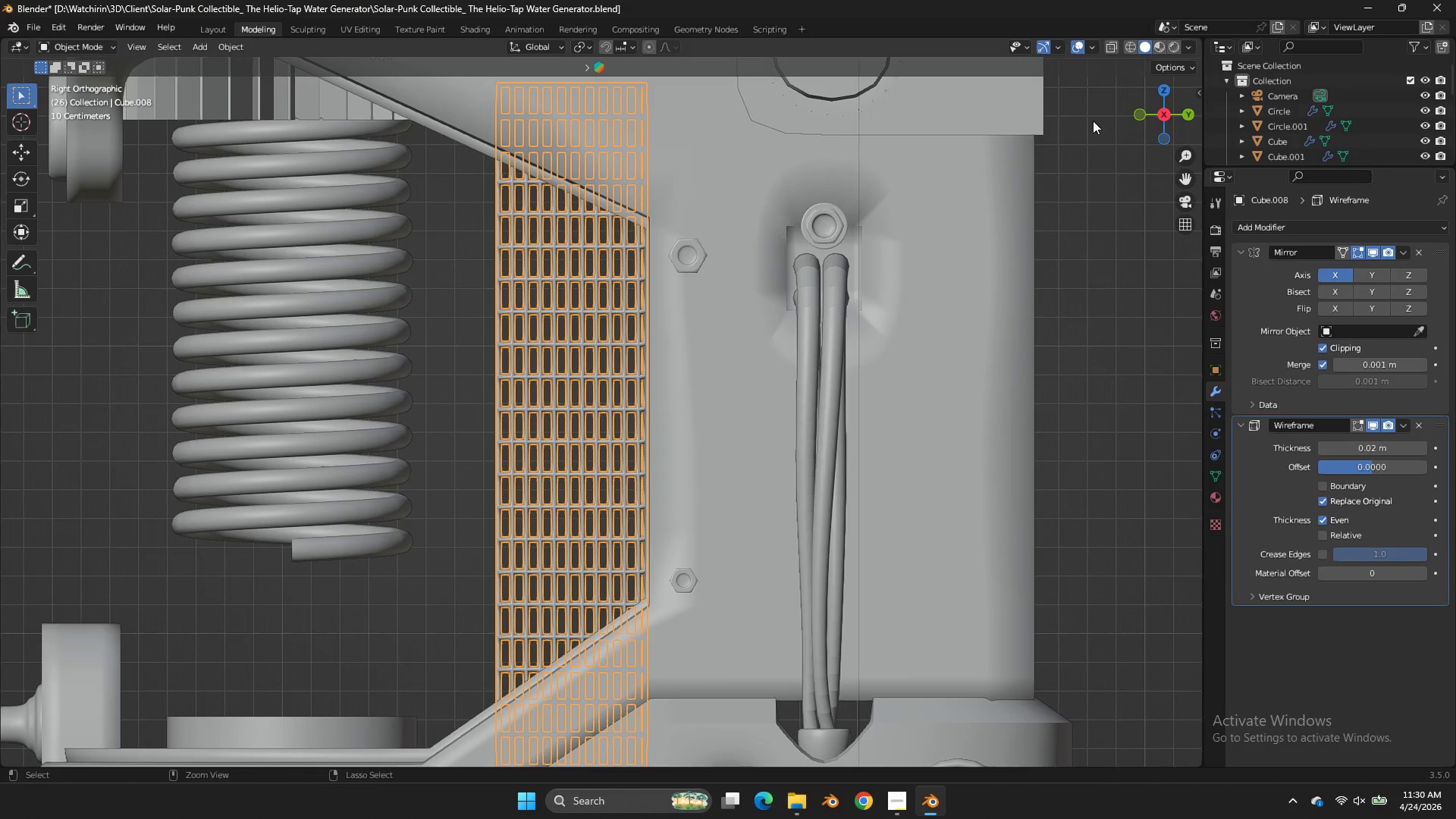 
key(Control+S)
 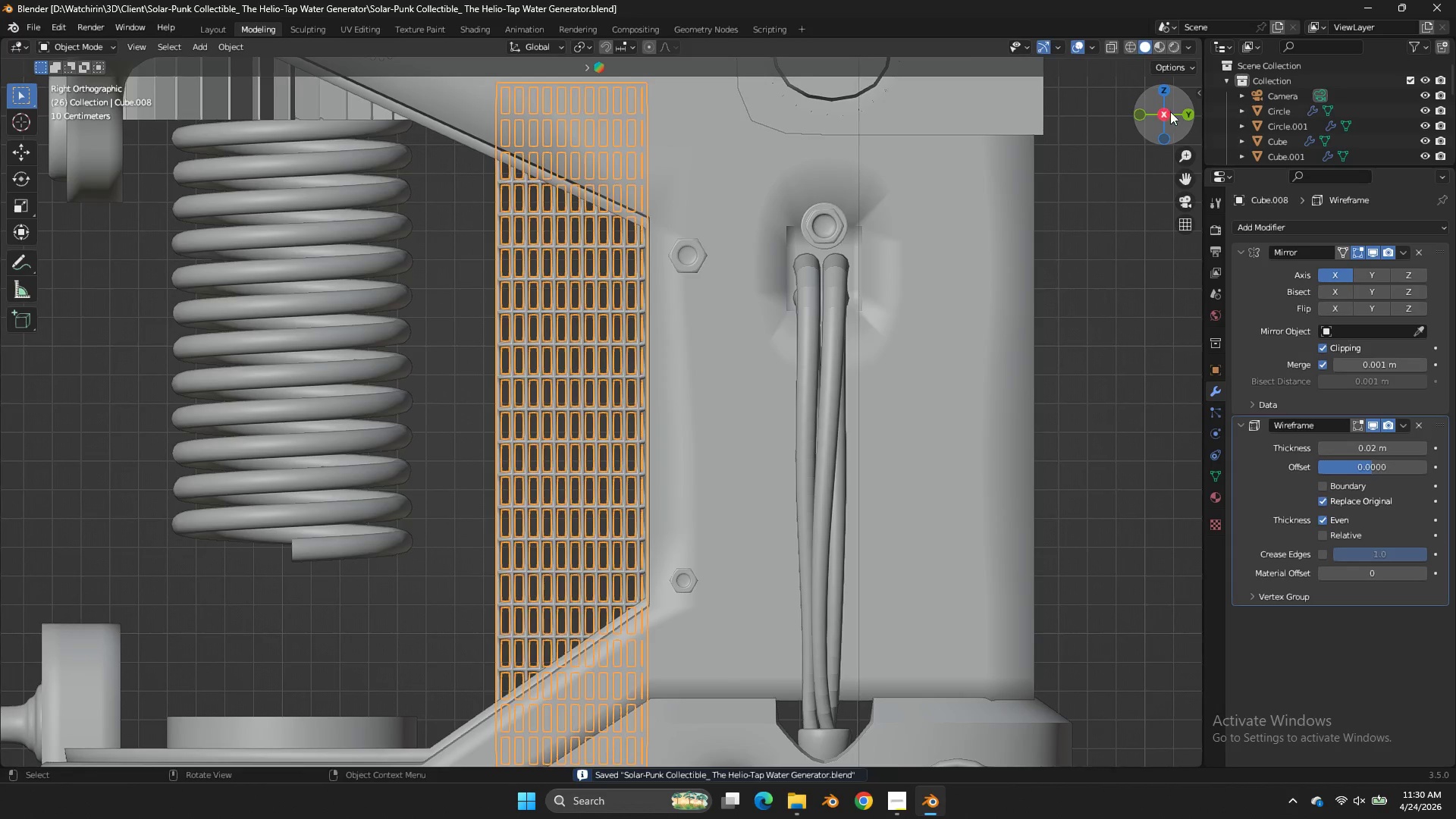 
left_click_drag(start_coordinate=[1175, 113], to_coordinate=[36, 147])
 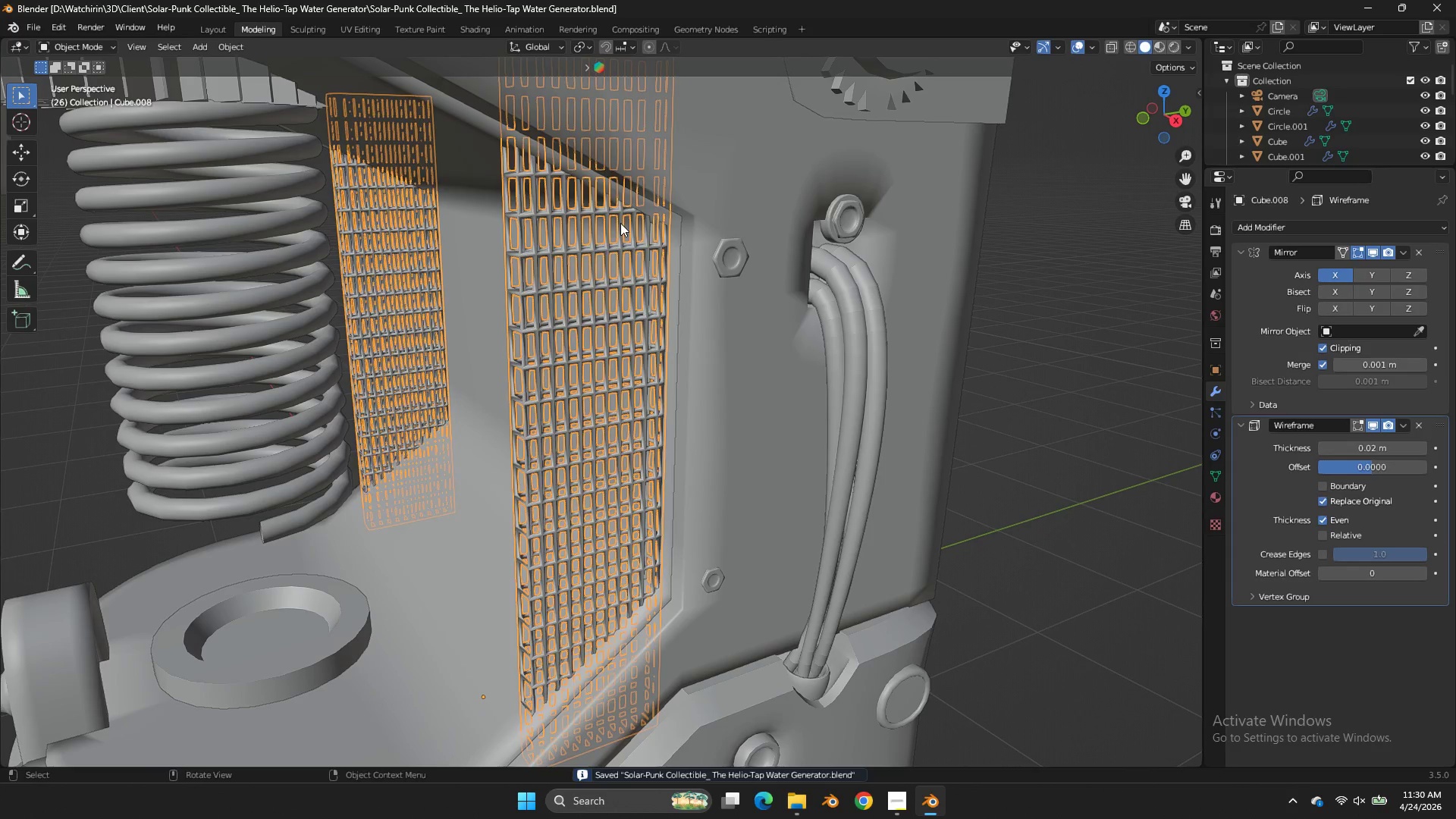 
key(Tab)
 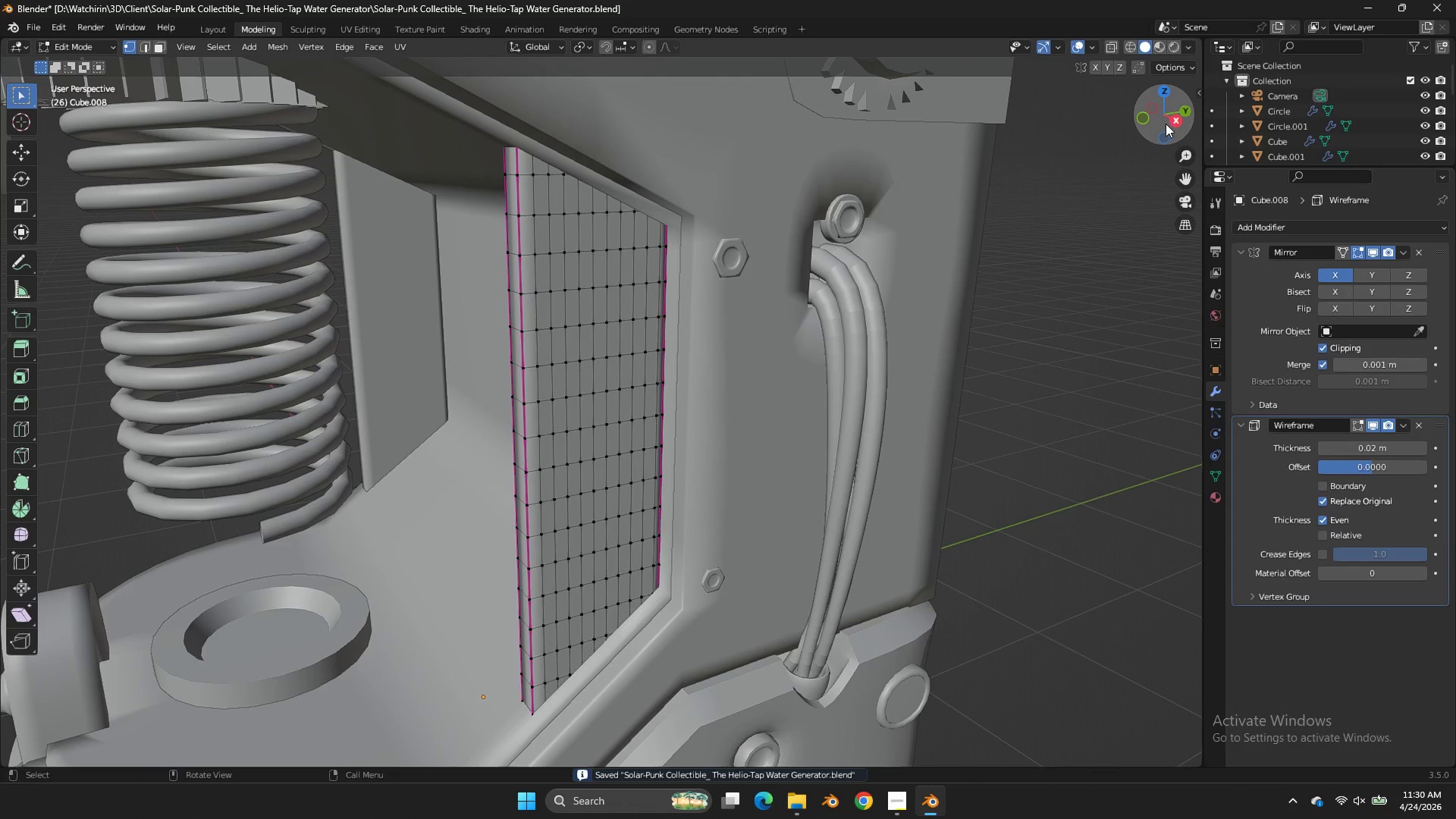 
left_click([1172, 124])
 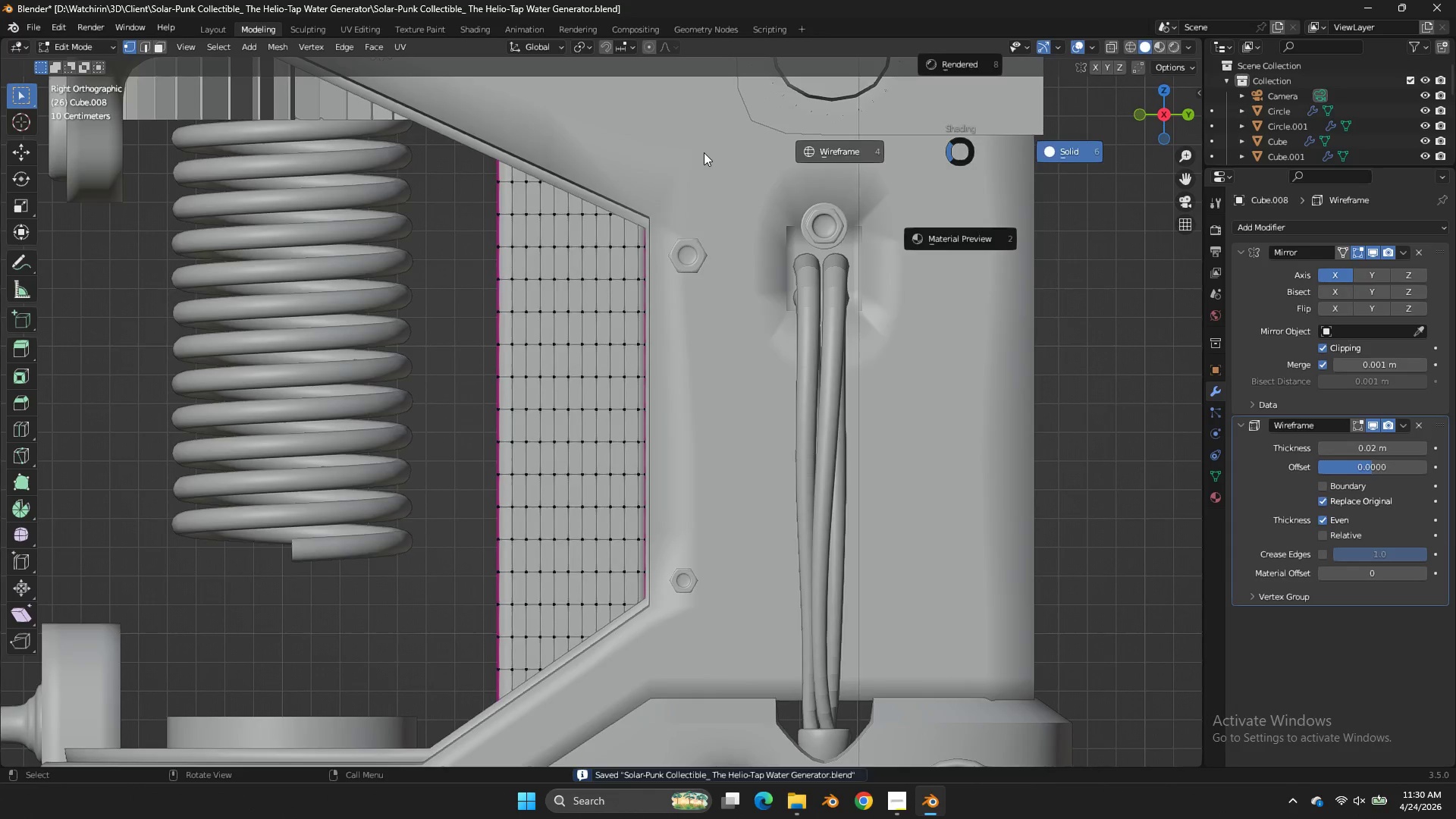 
key(Z)
 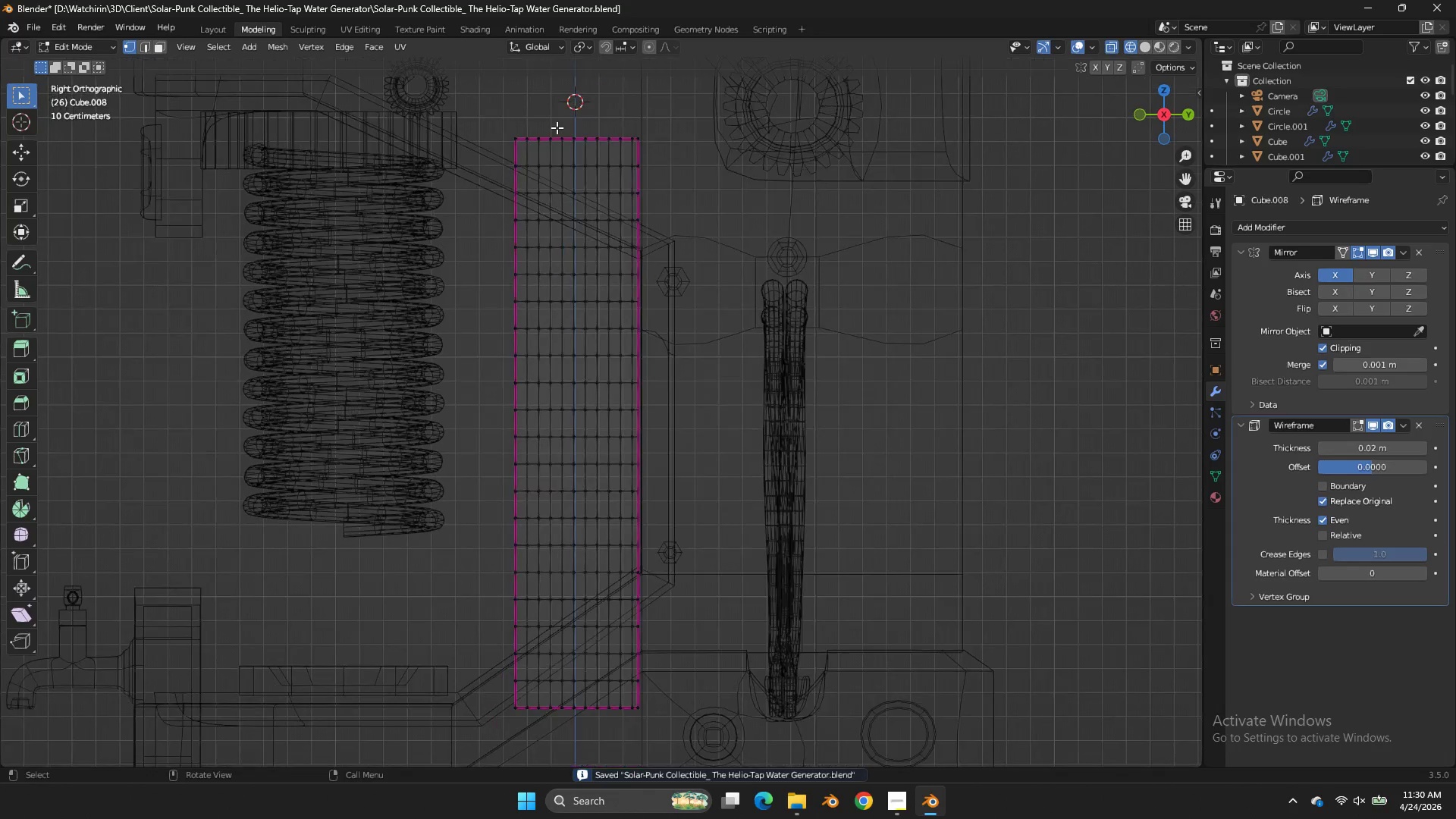 
scroll: coordinate [557, 127], scroll_direction: down, amount: 1.0
 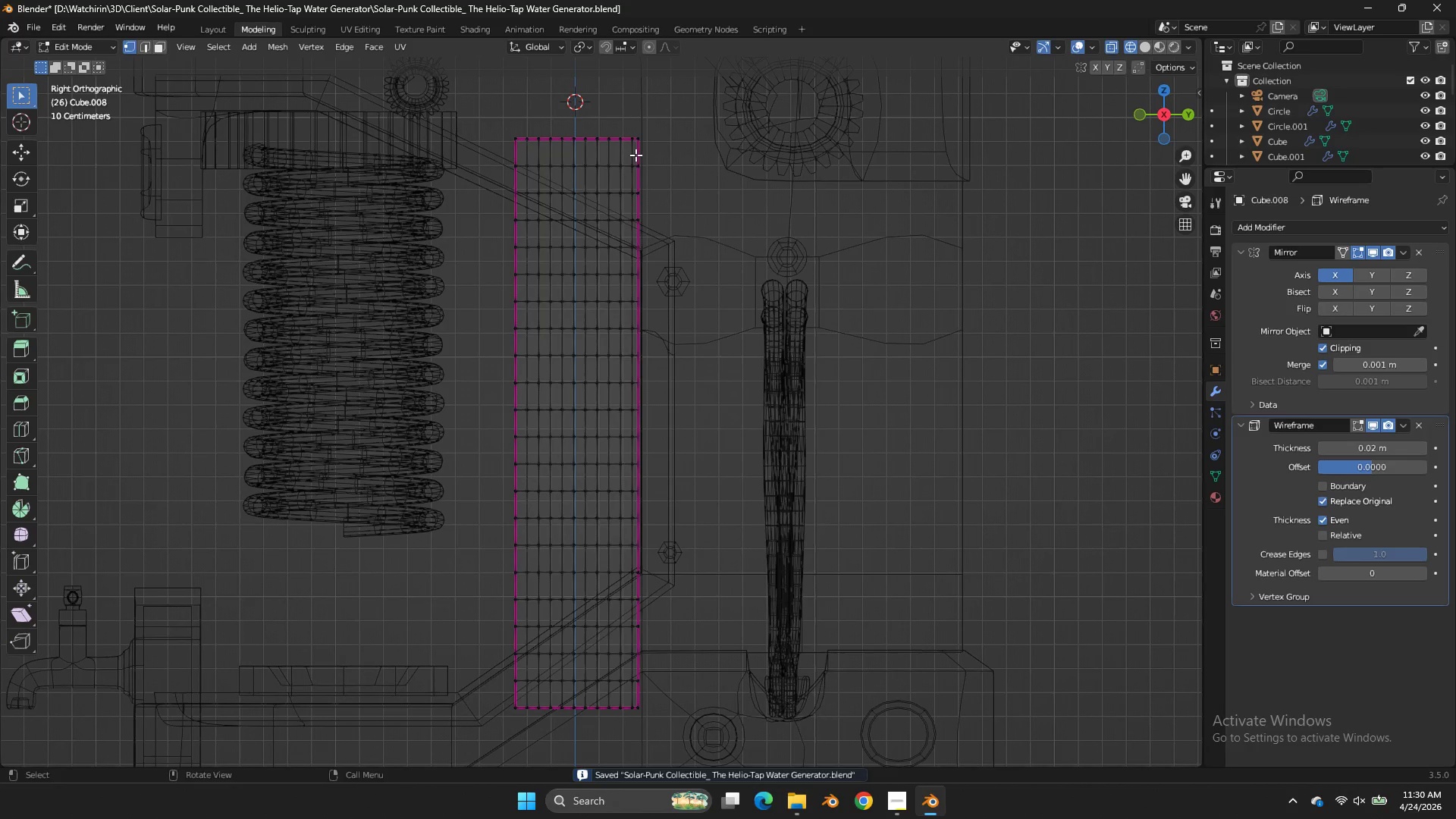 
left_click_drag(start_coordinate=[635, 155], to_coordinate=[519, 687])
 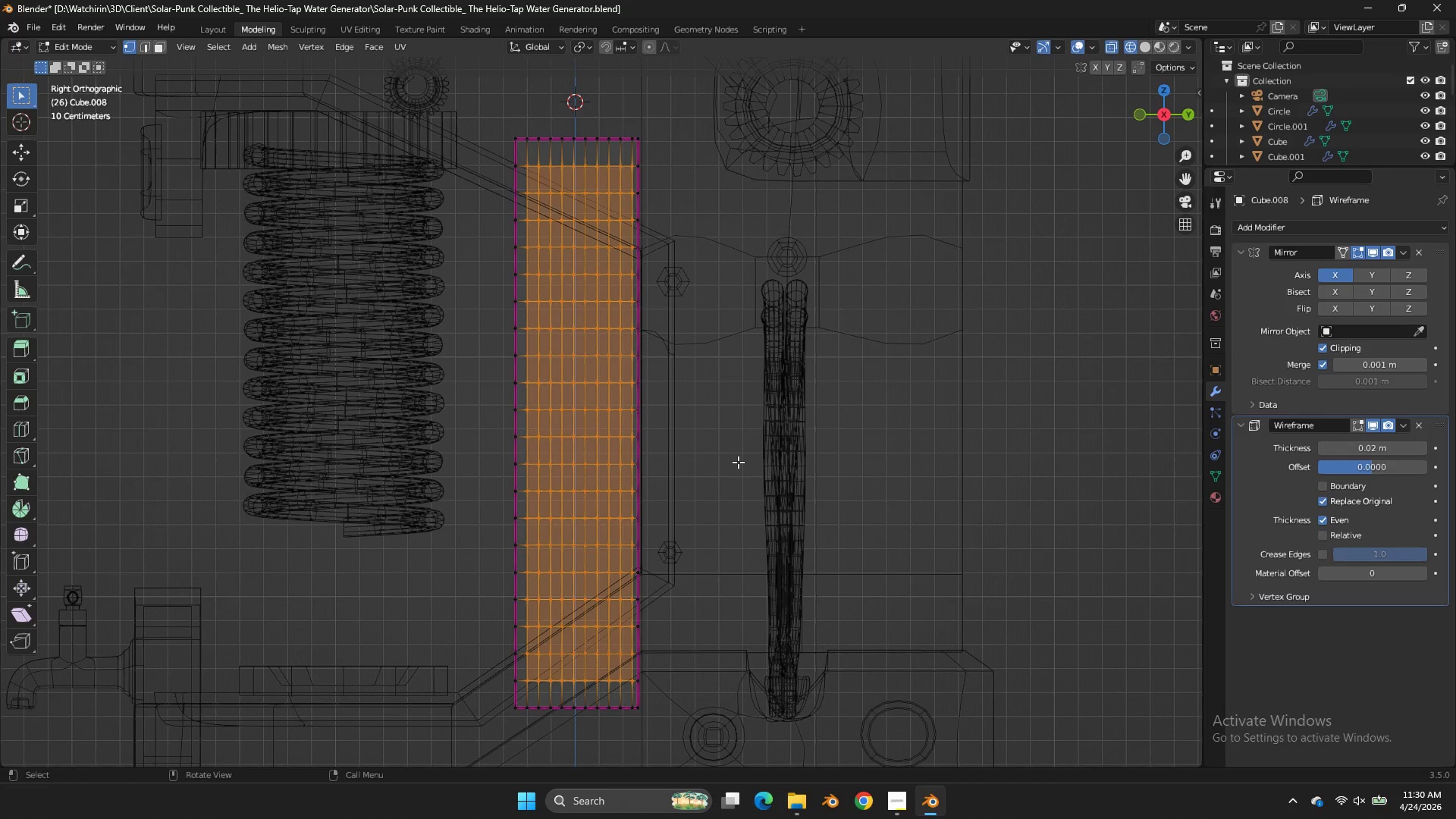 
wait(6.78)
 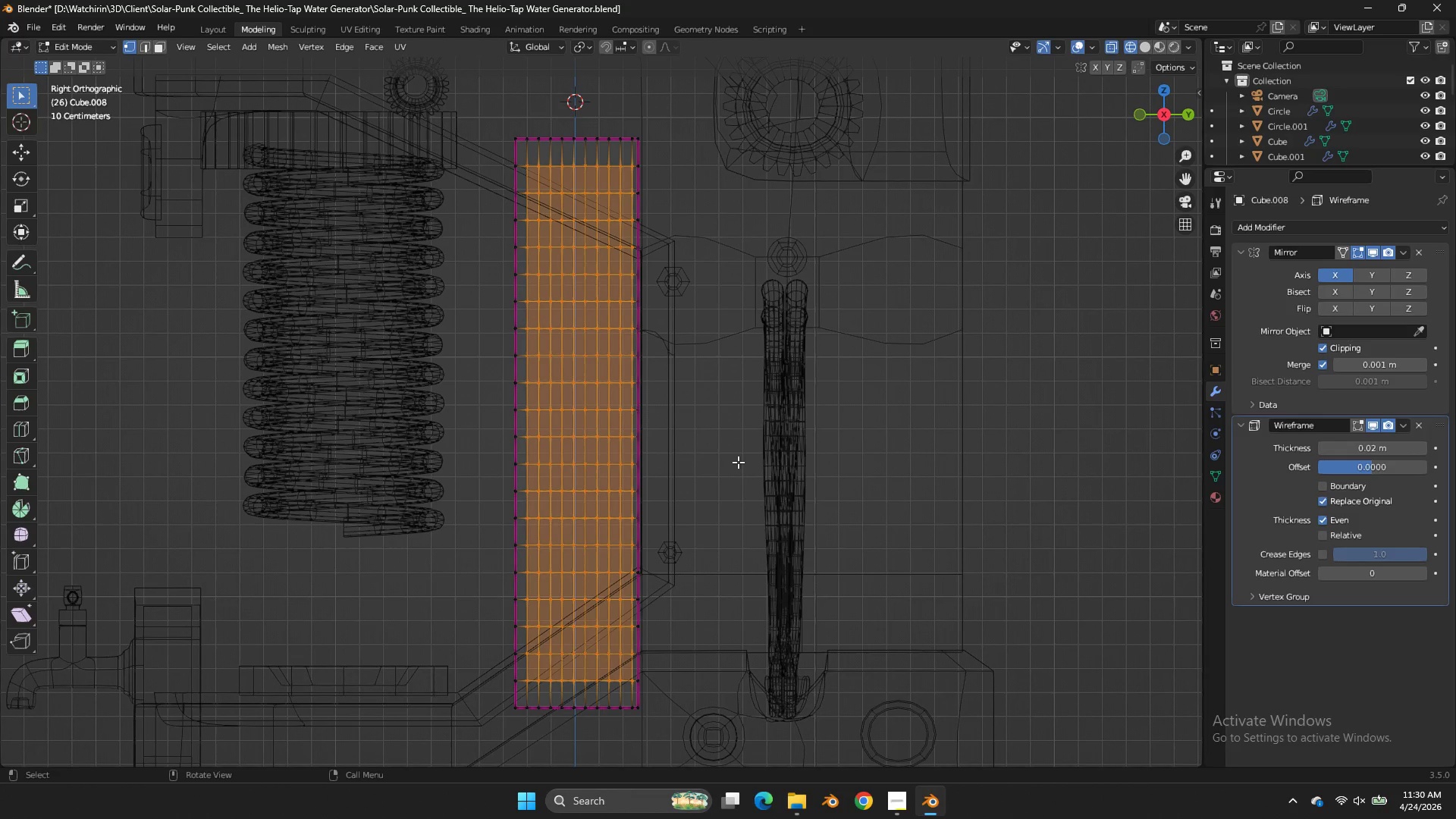 
left_click([379, 47])
 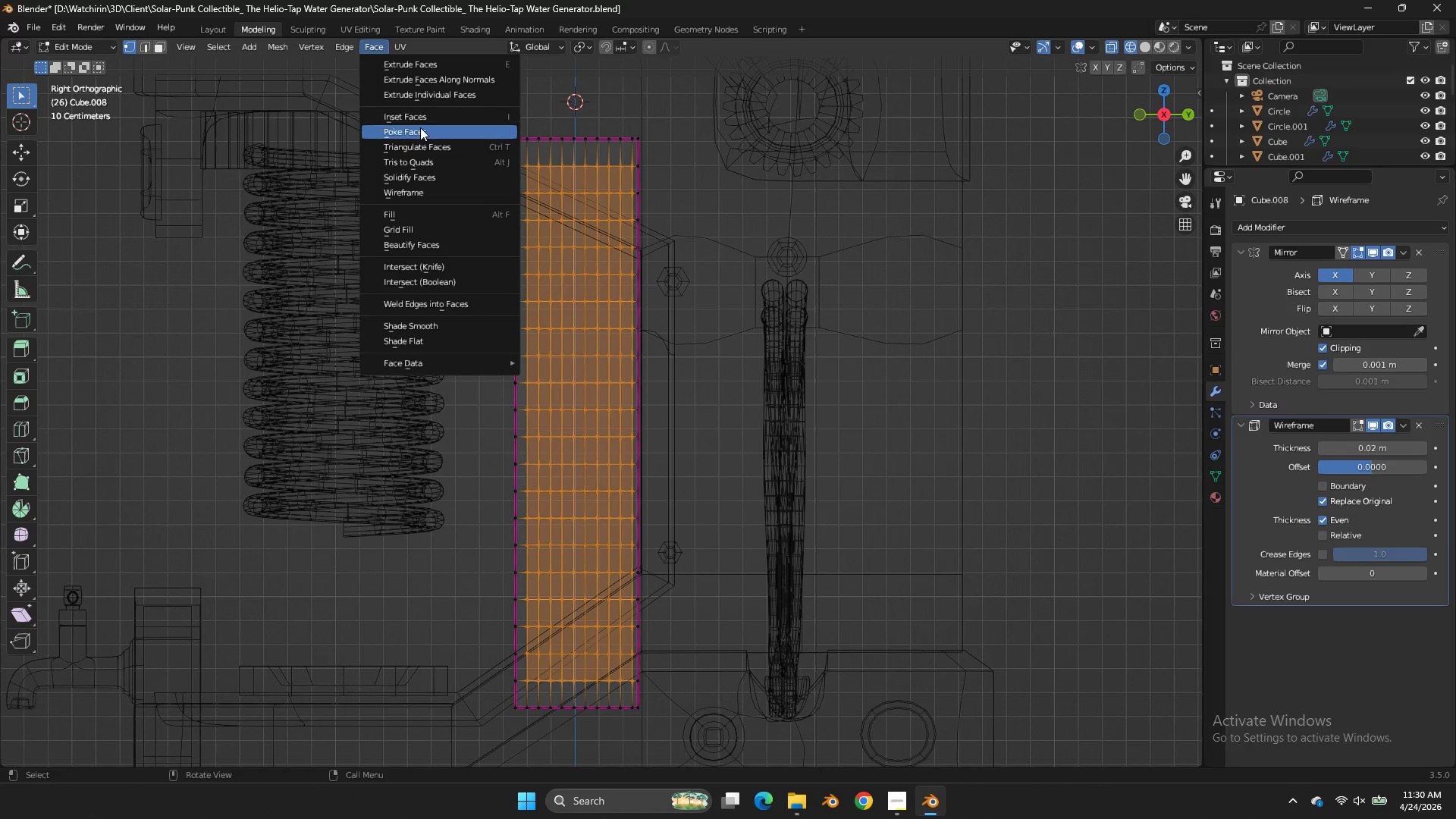 
left_click([420, 127])
 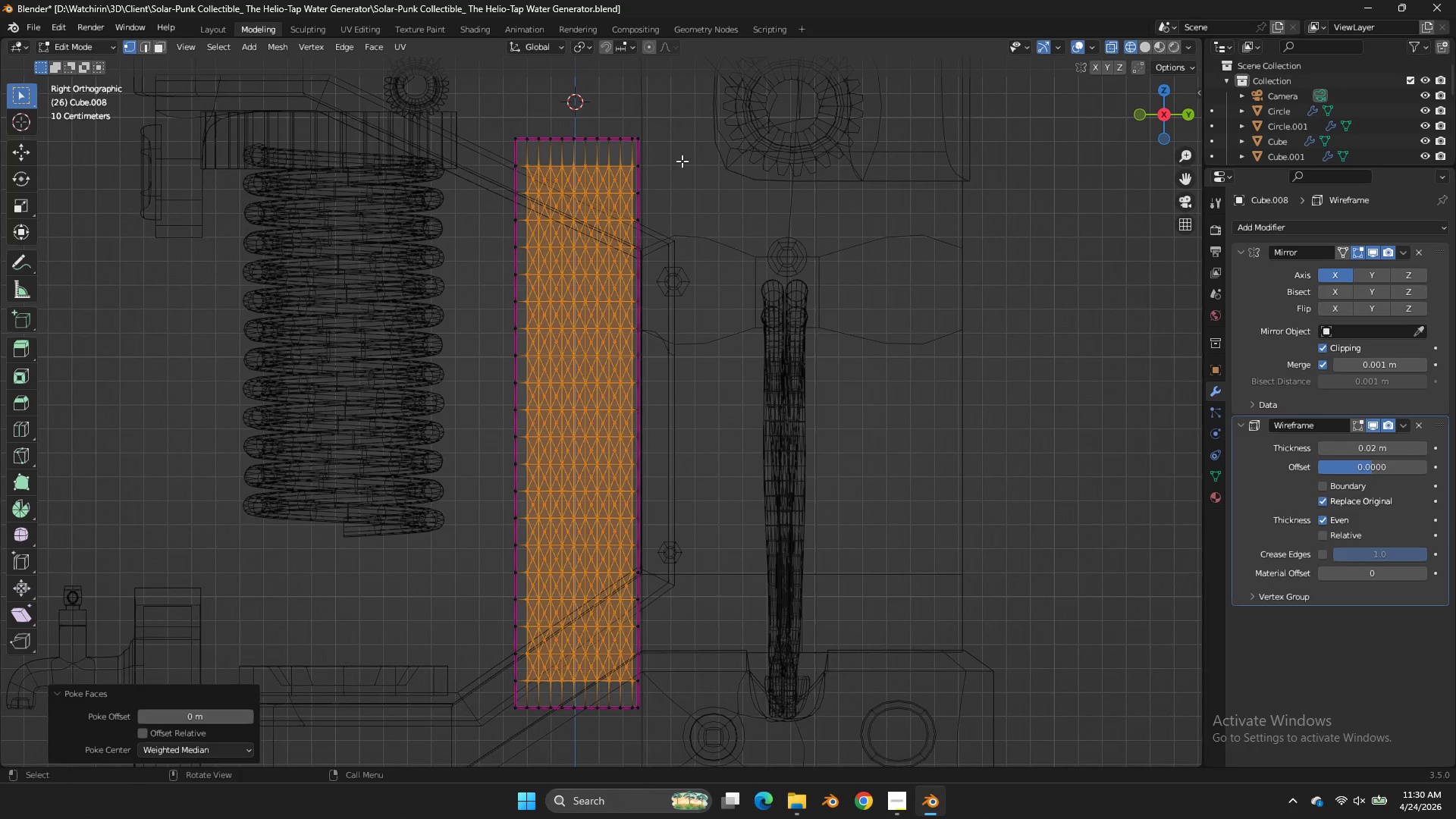 
scroll: coordinate [681, 161], scroll_direction: up, amount: 1.0
 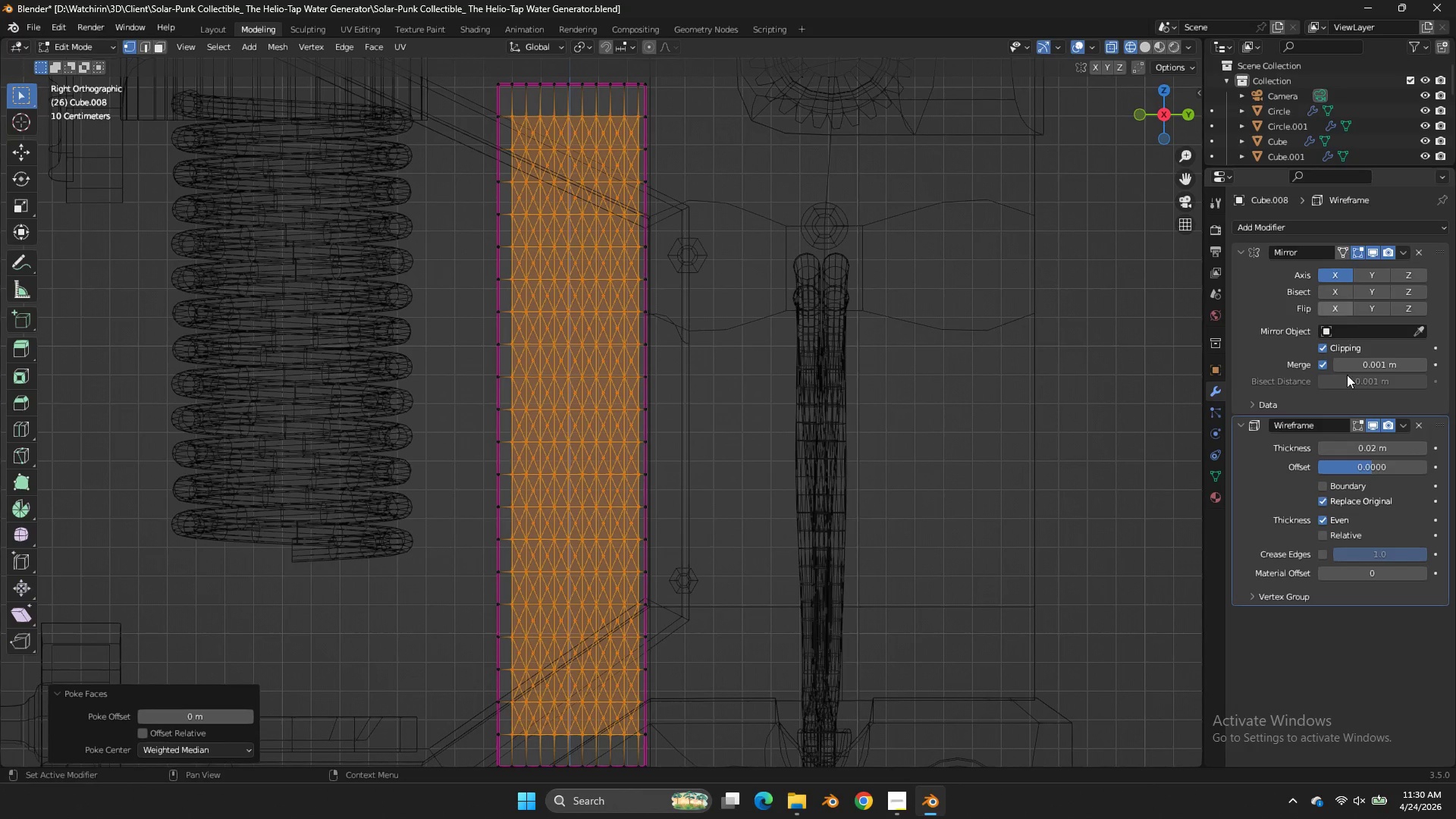 
key(Tab)
 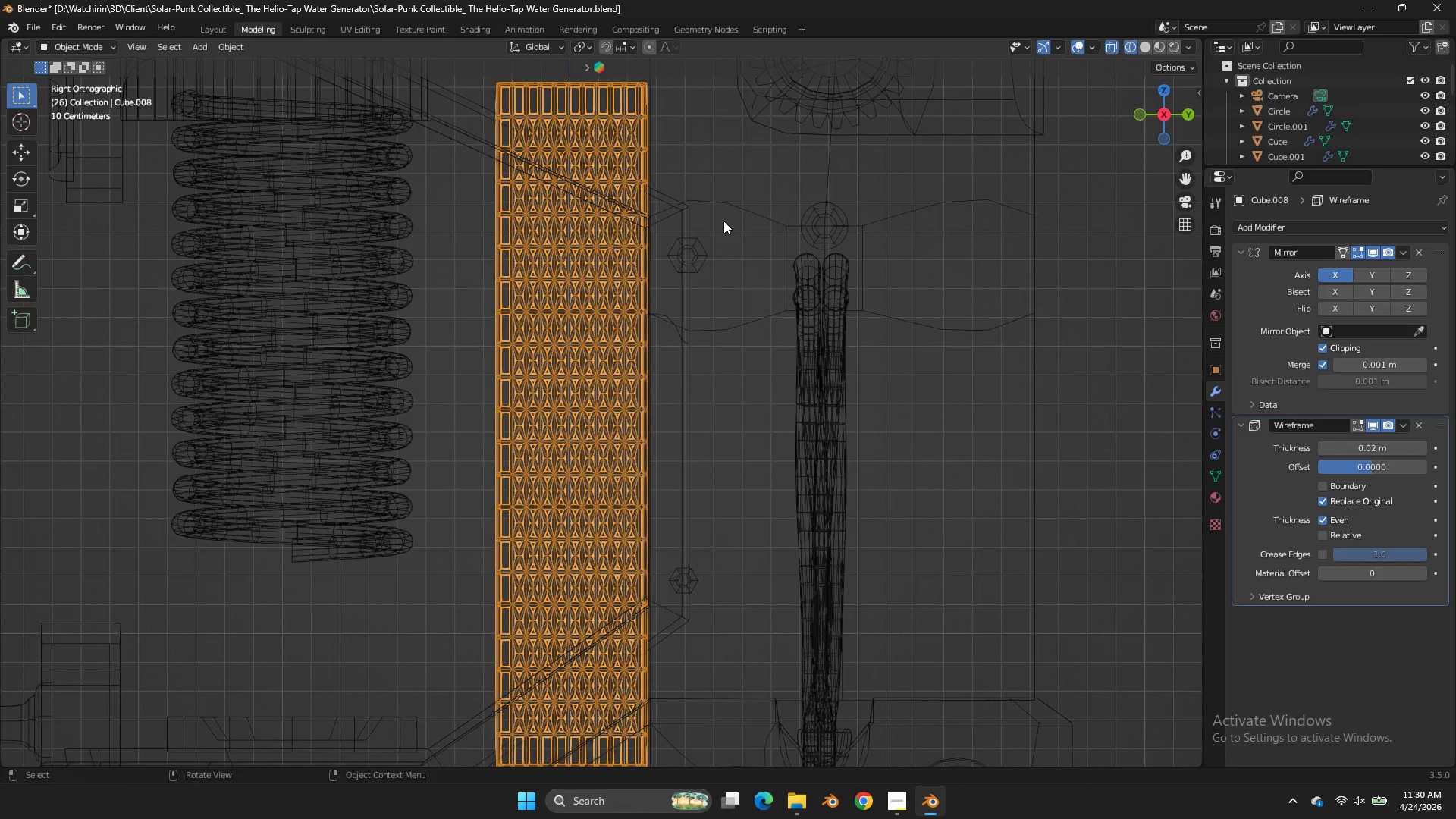 
key(Z)
 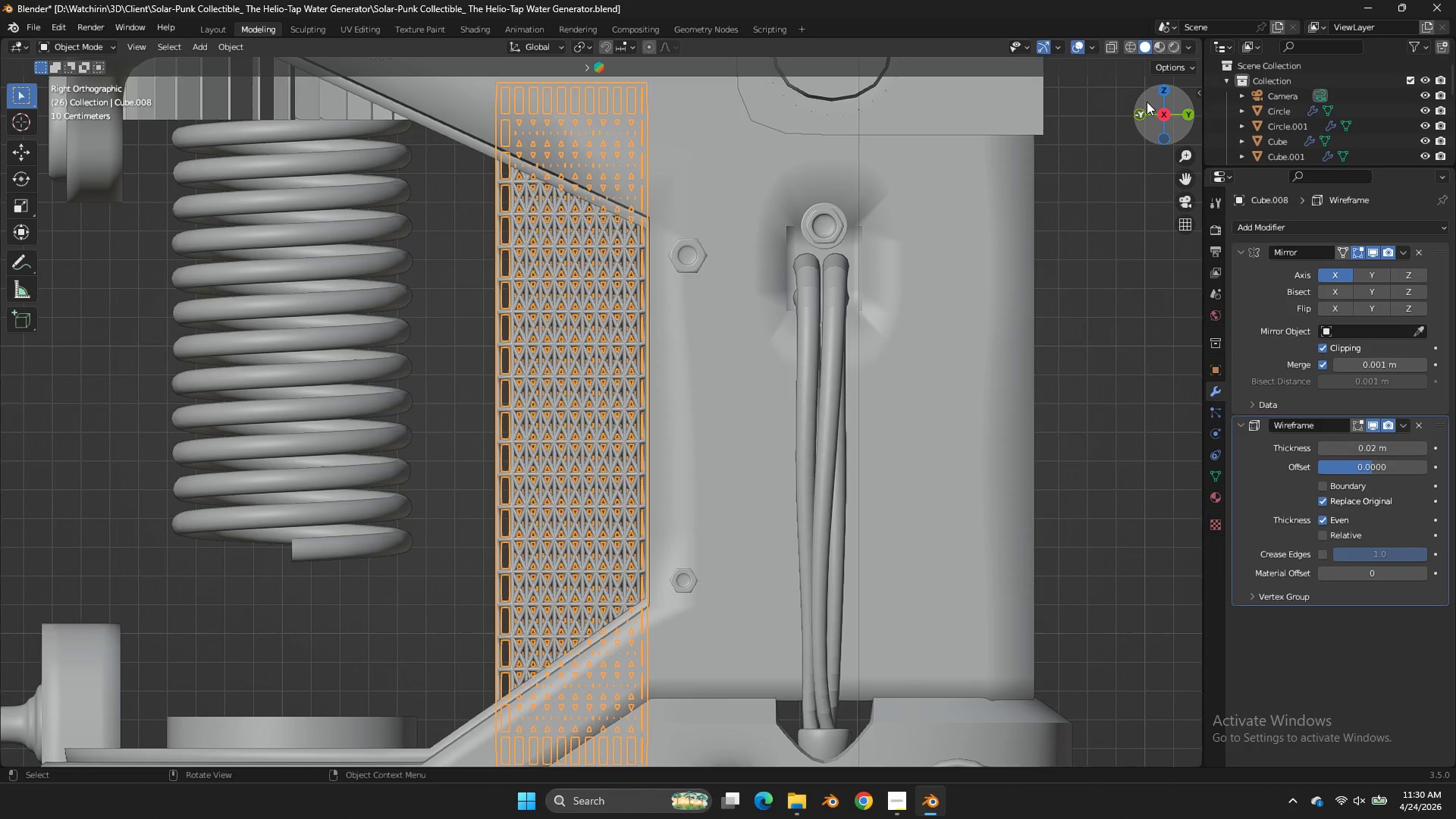 
left_click_drag(start_coordinate=[1157, 102], to_coordinate=[1175, 121])
 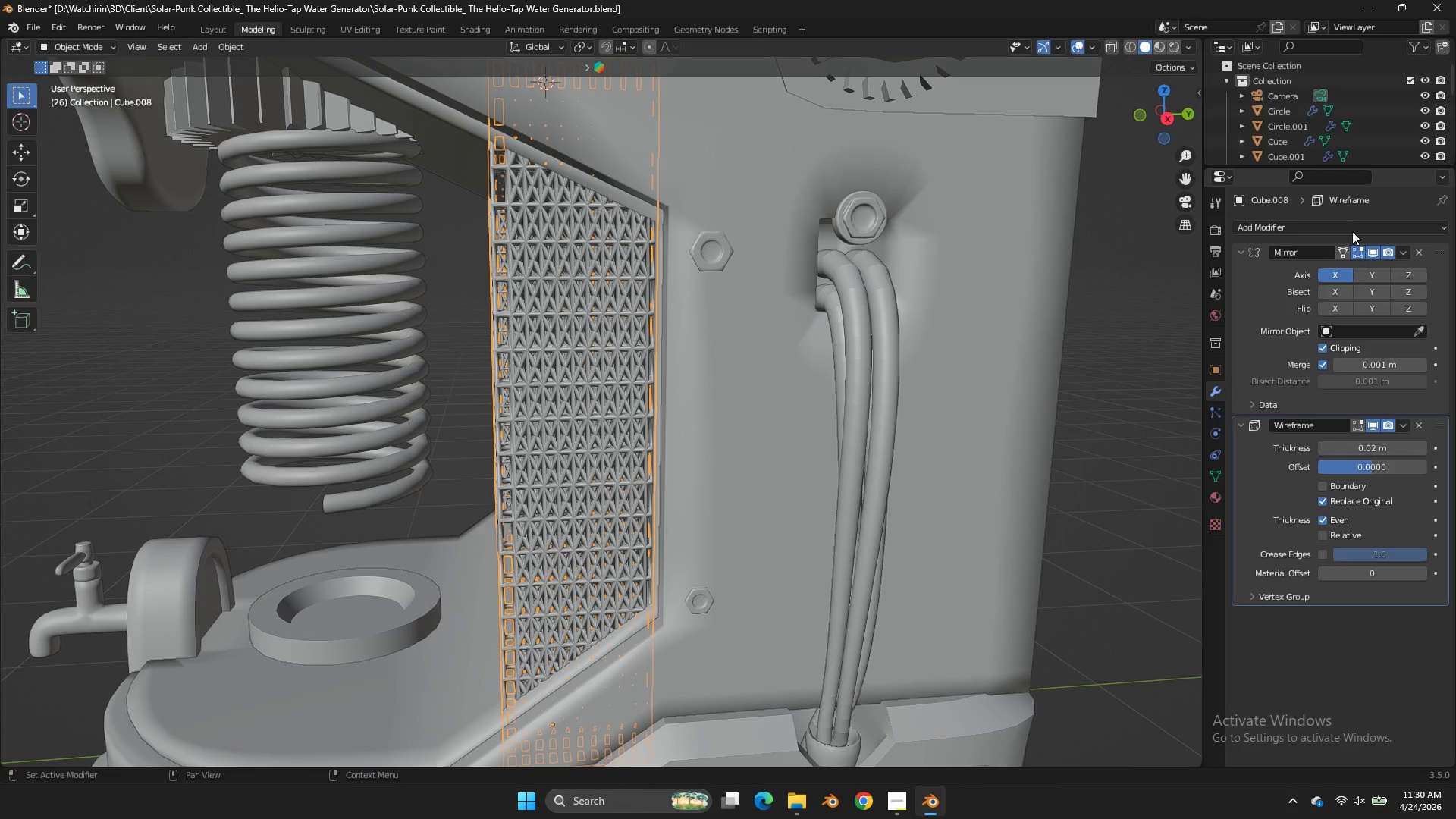 
left_click([1345, 224])
 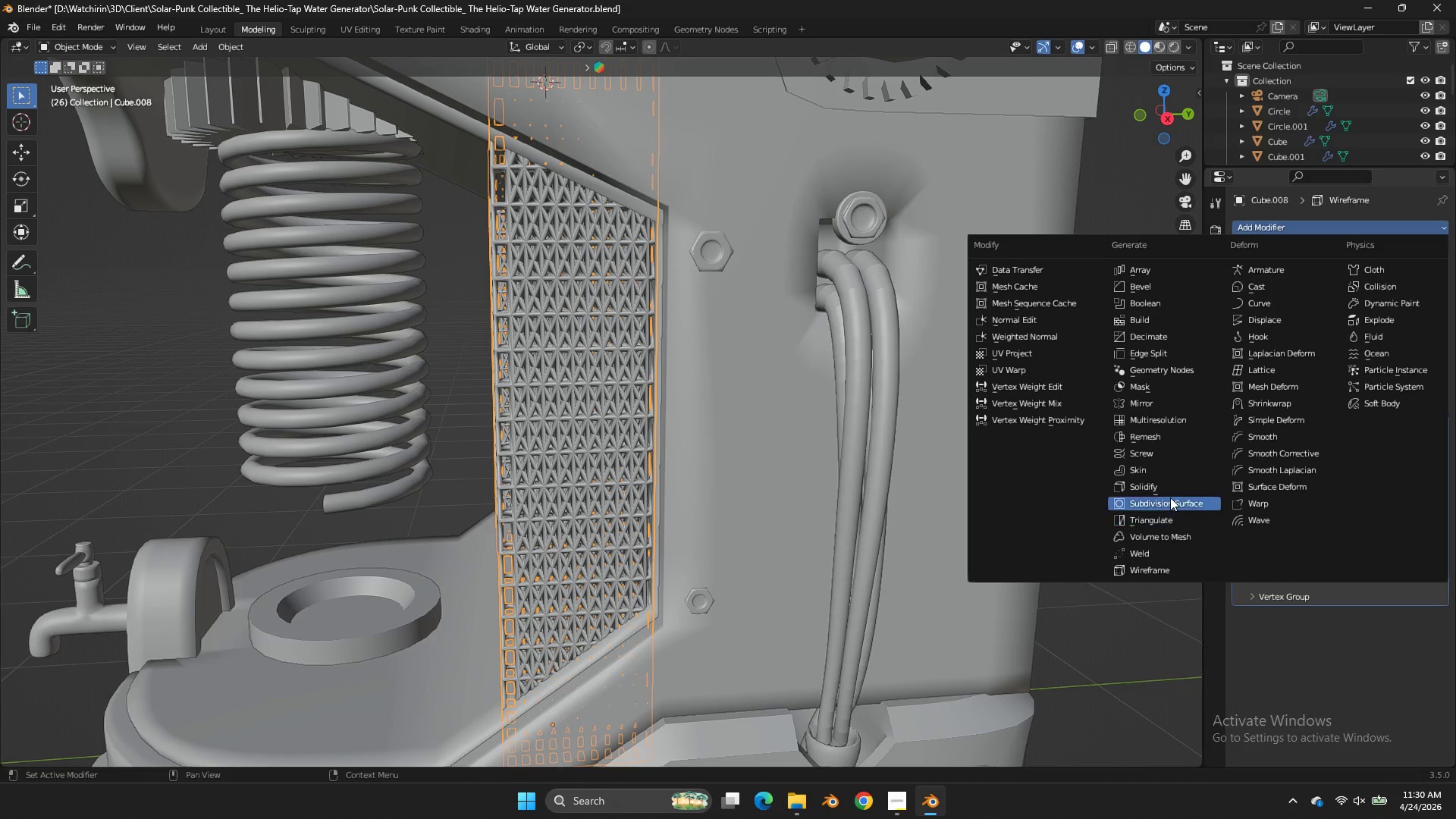 
left_click([1170, 497])
 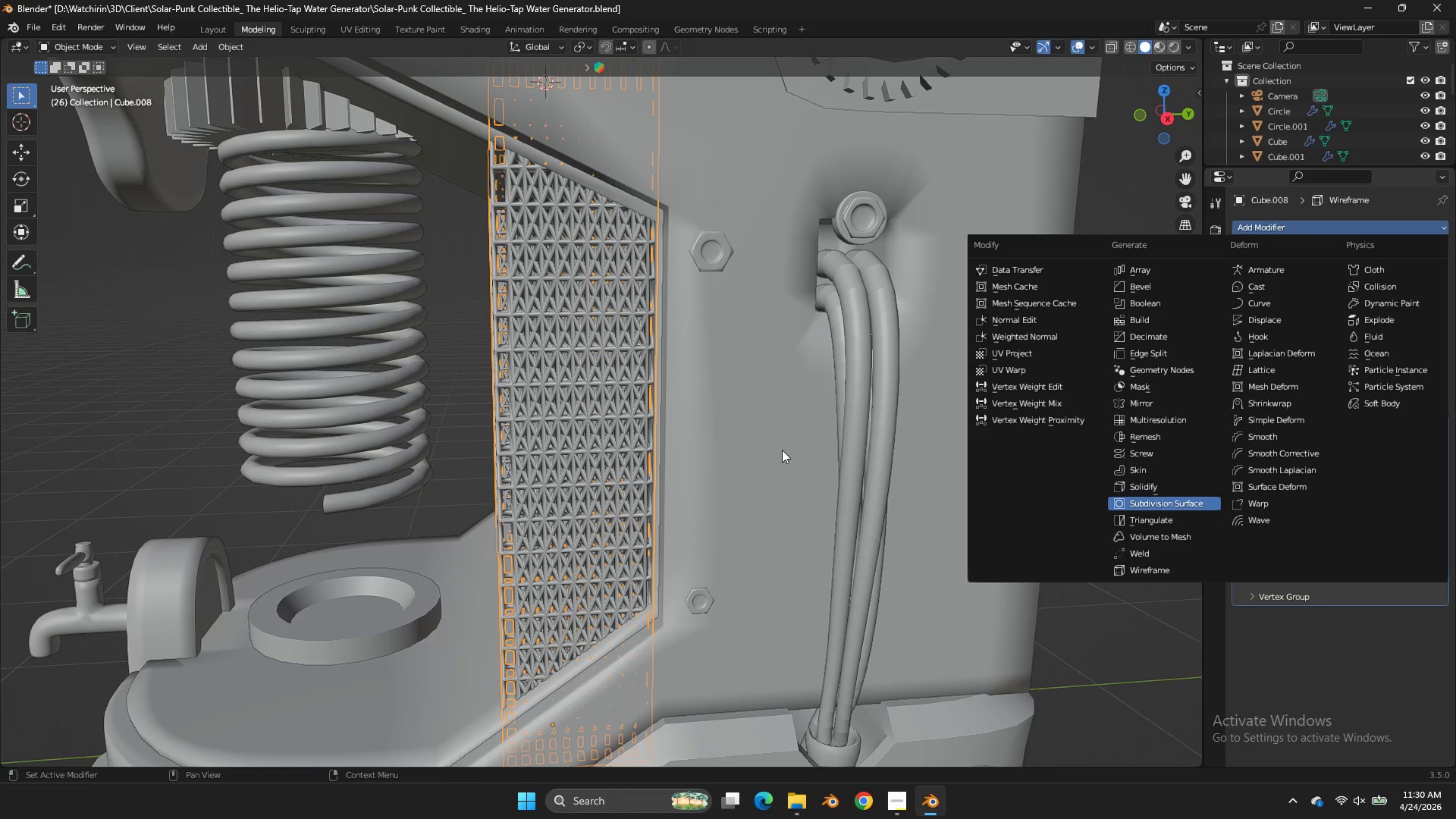 
double_click([691, 433])
 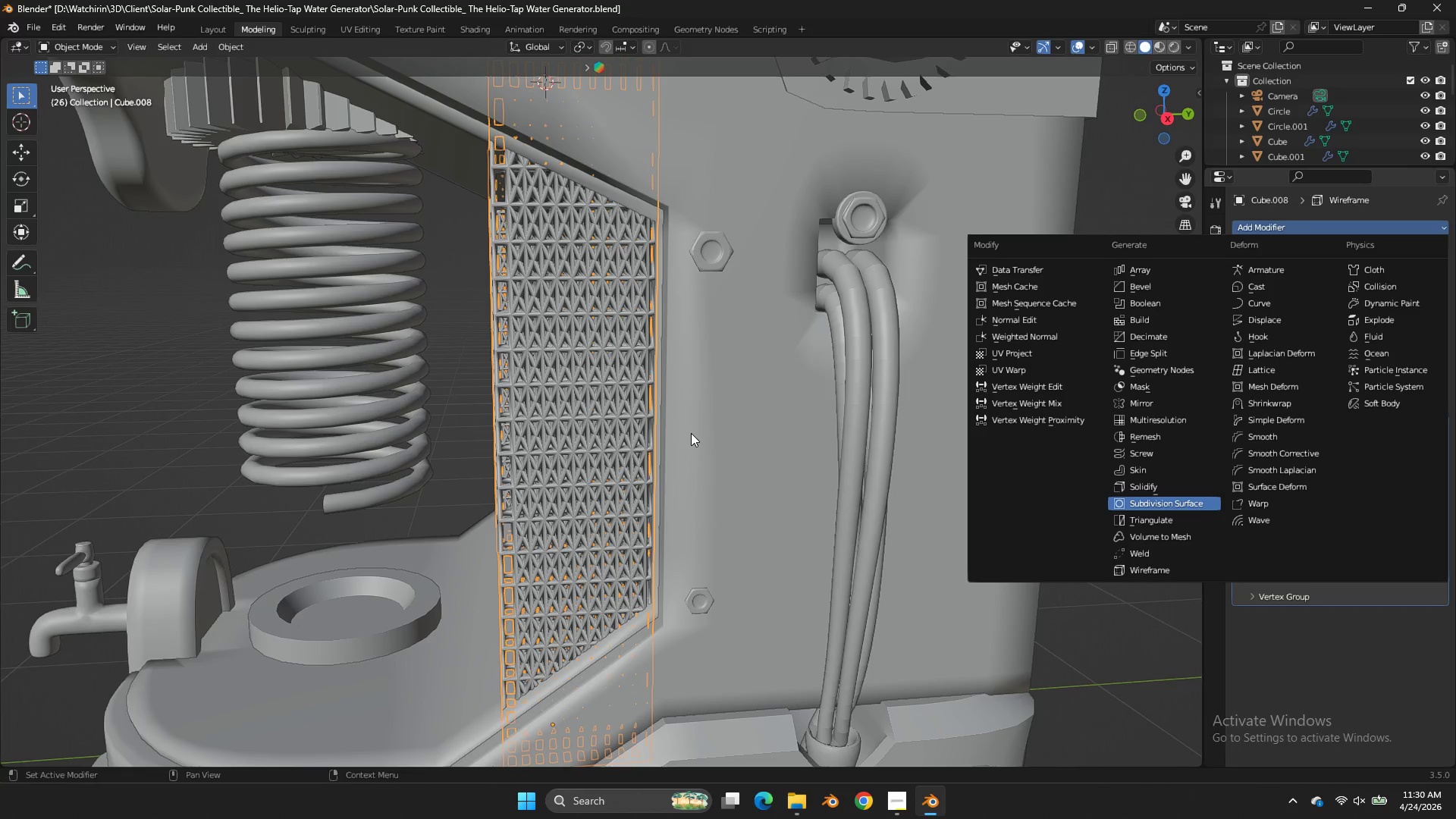 
triple_click([691, 433])
 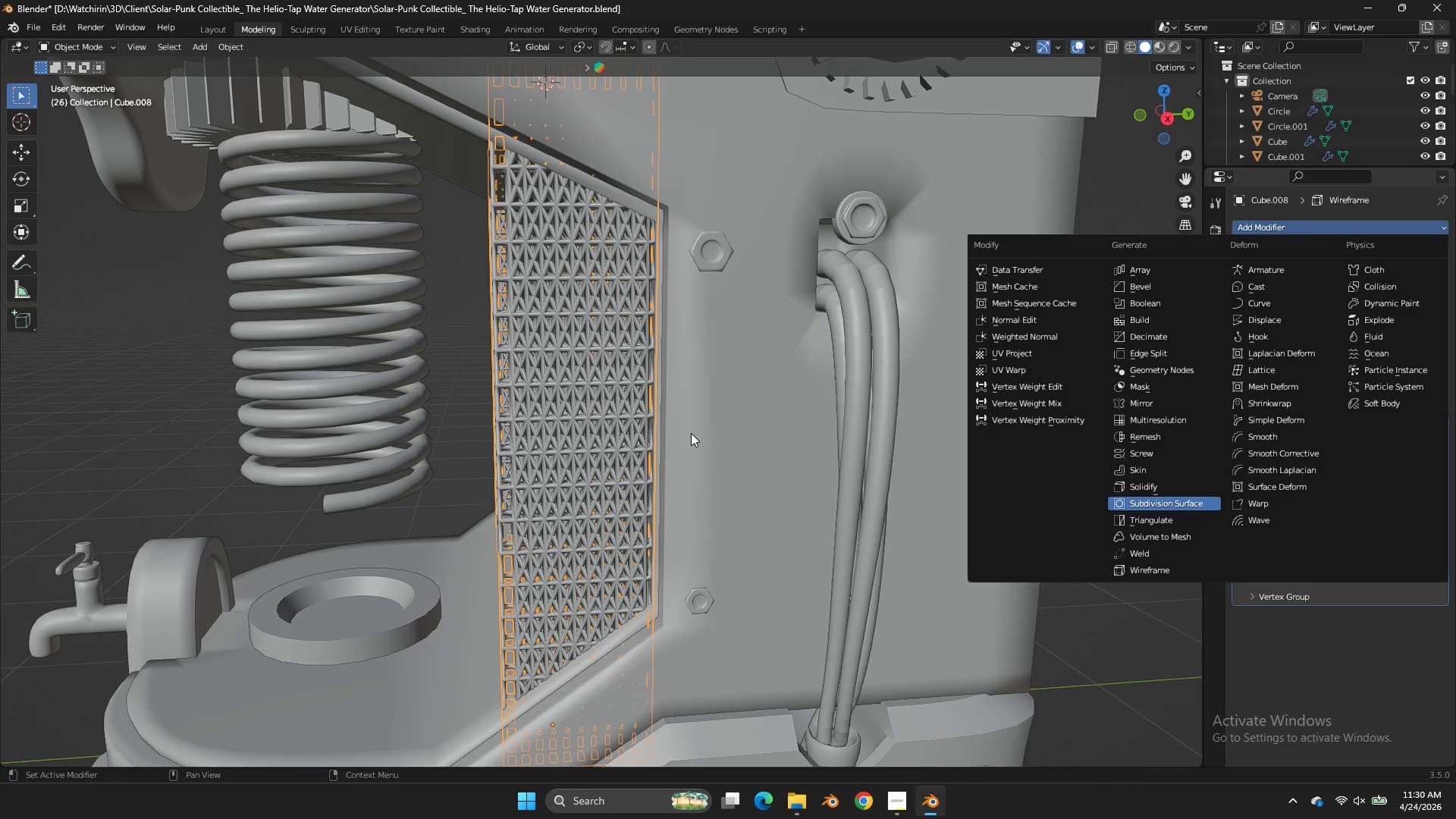 
triple_click([691, 433])
 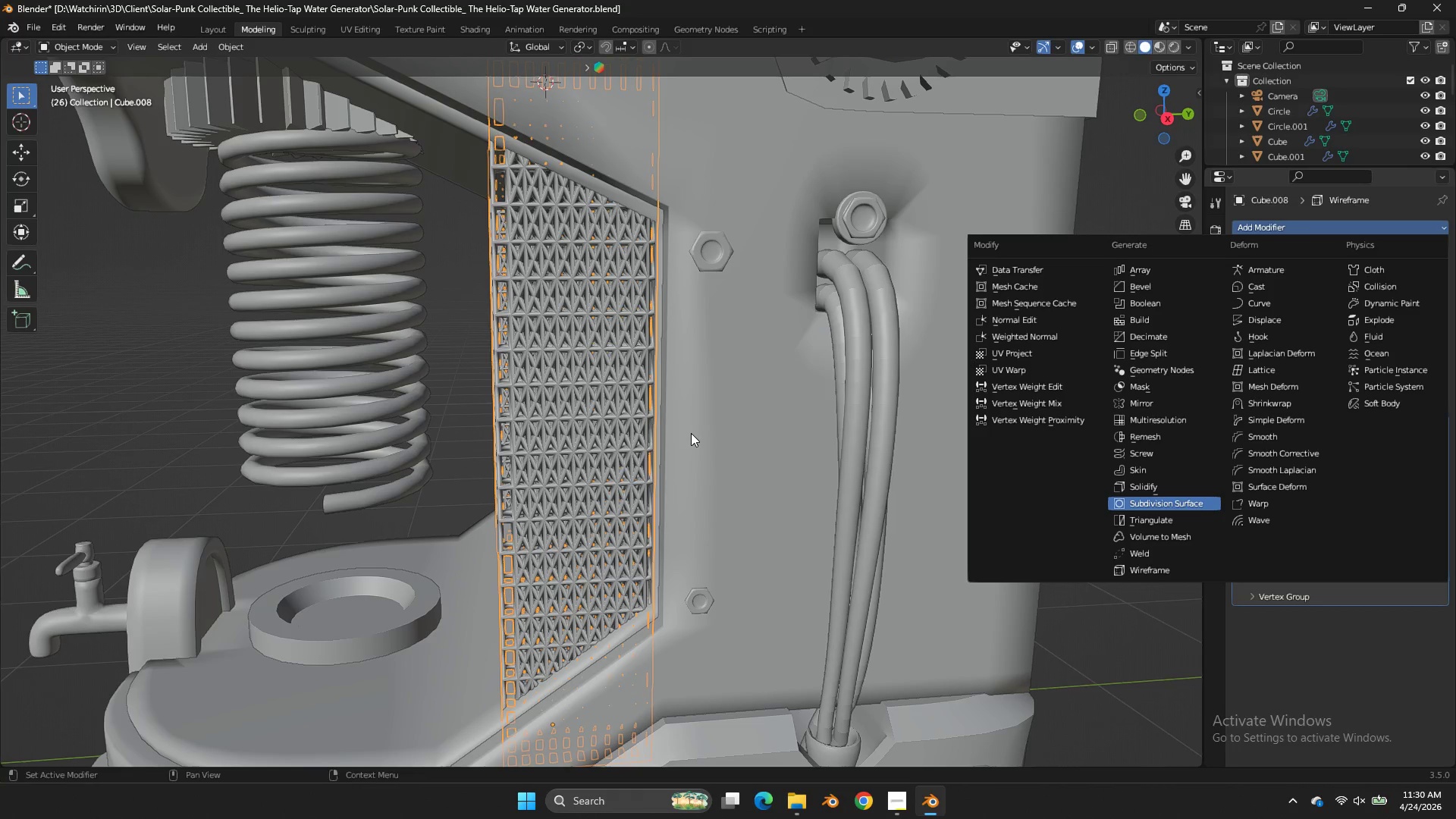 
triple_click([691, 433])
 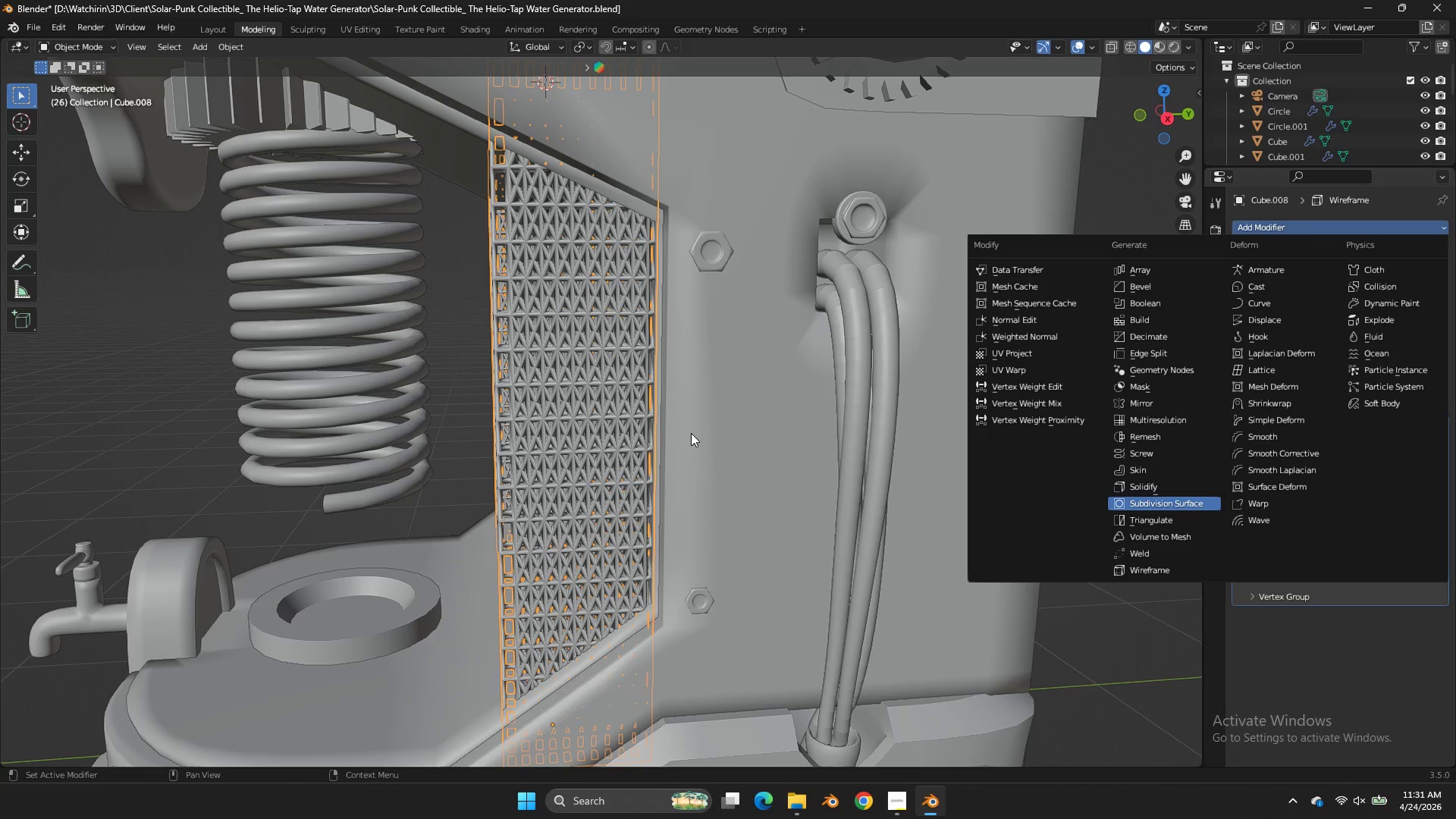 
triple_click([691, 433])
 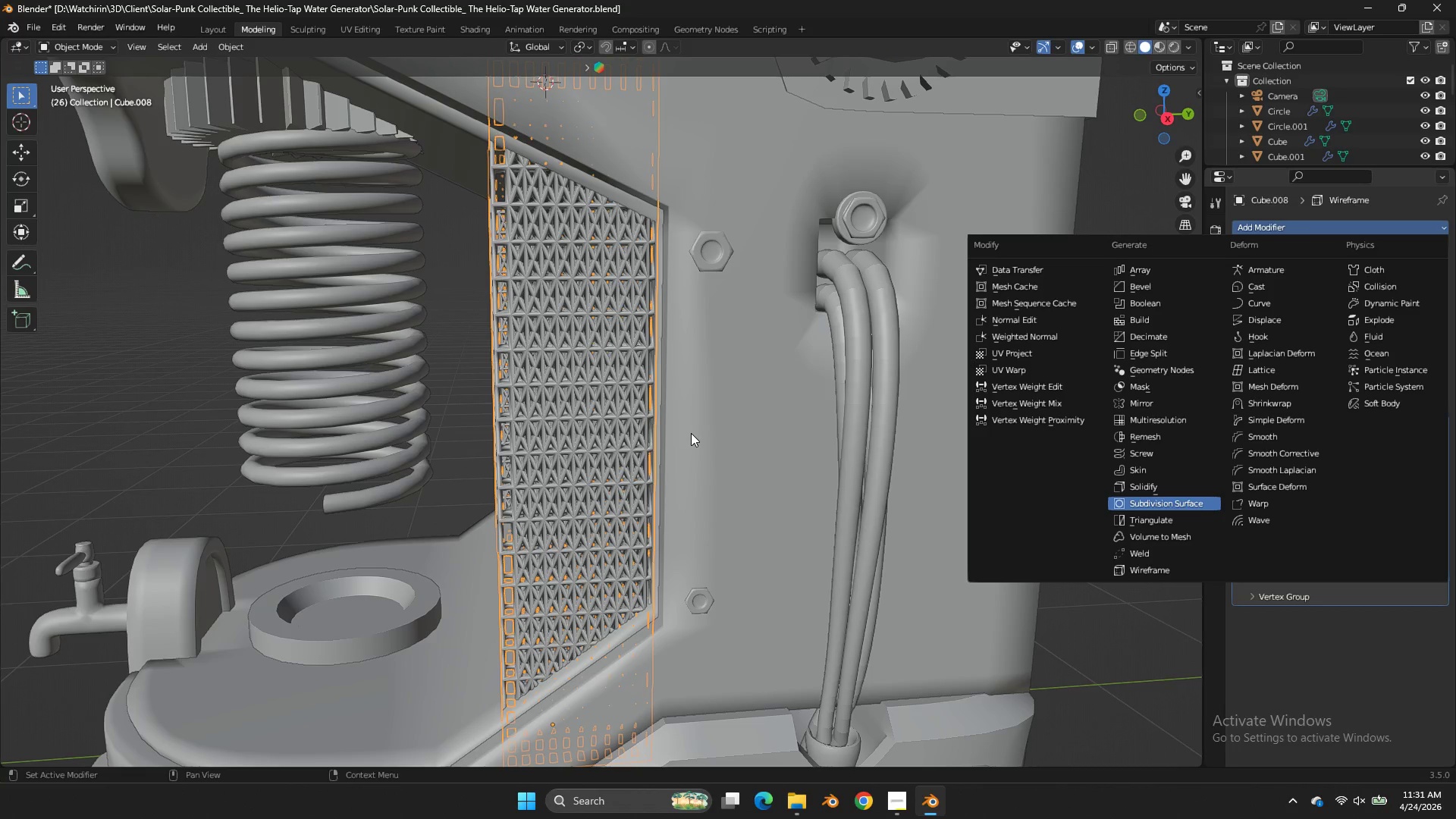 
triple_click([691, 433])
 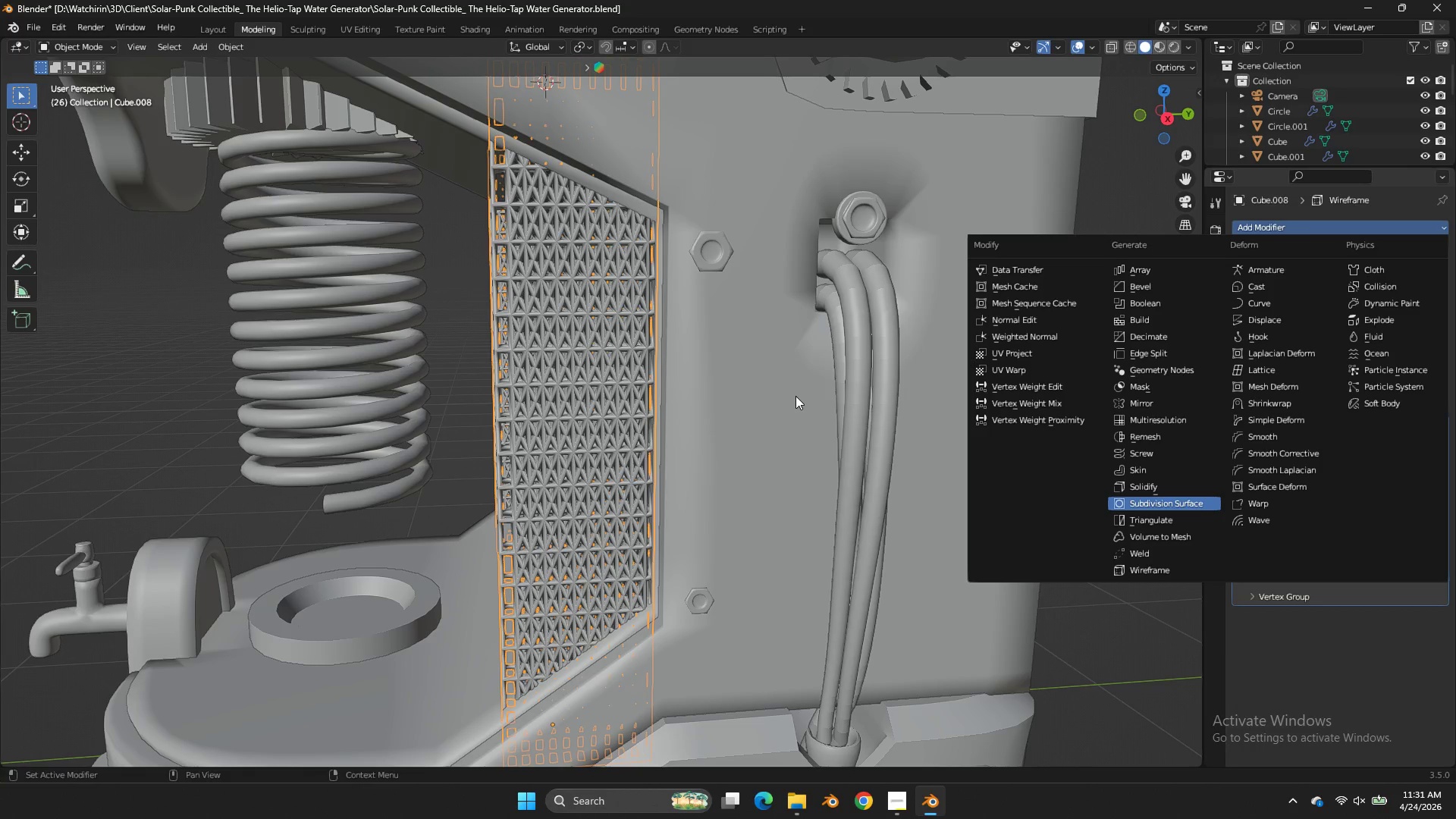 
wait(6.8)
 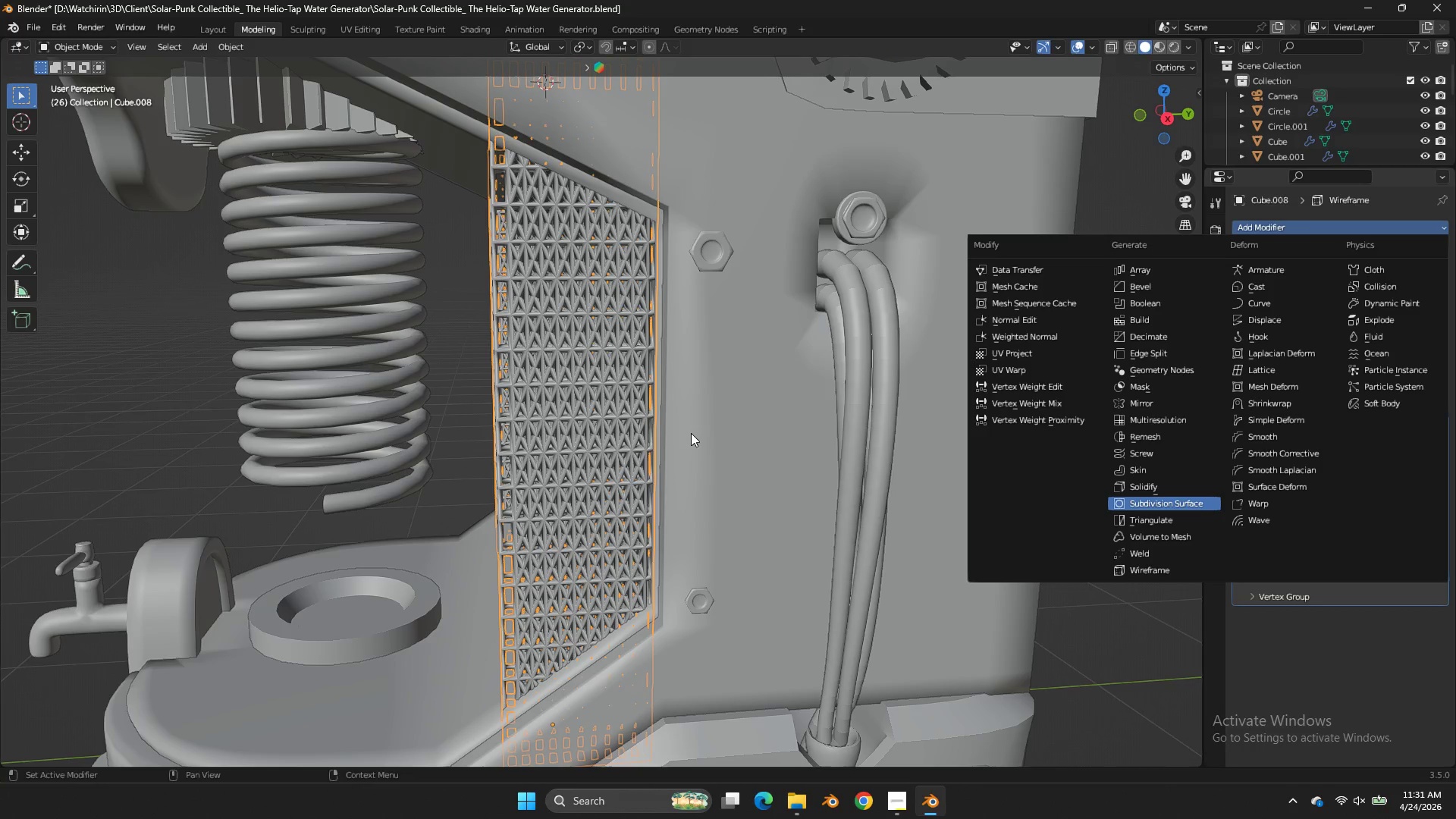 
left_click_drag(start_coordinate=[794, 401], to_coordinate=[1420, 427])
 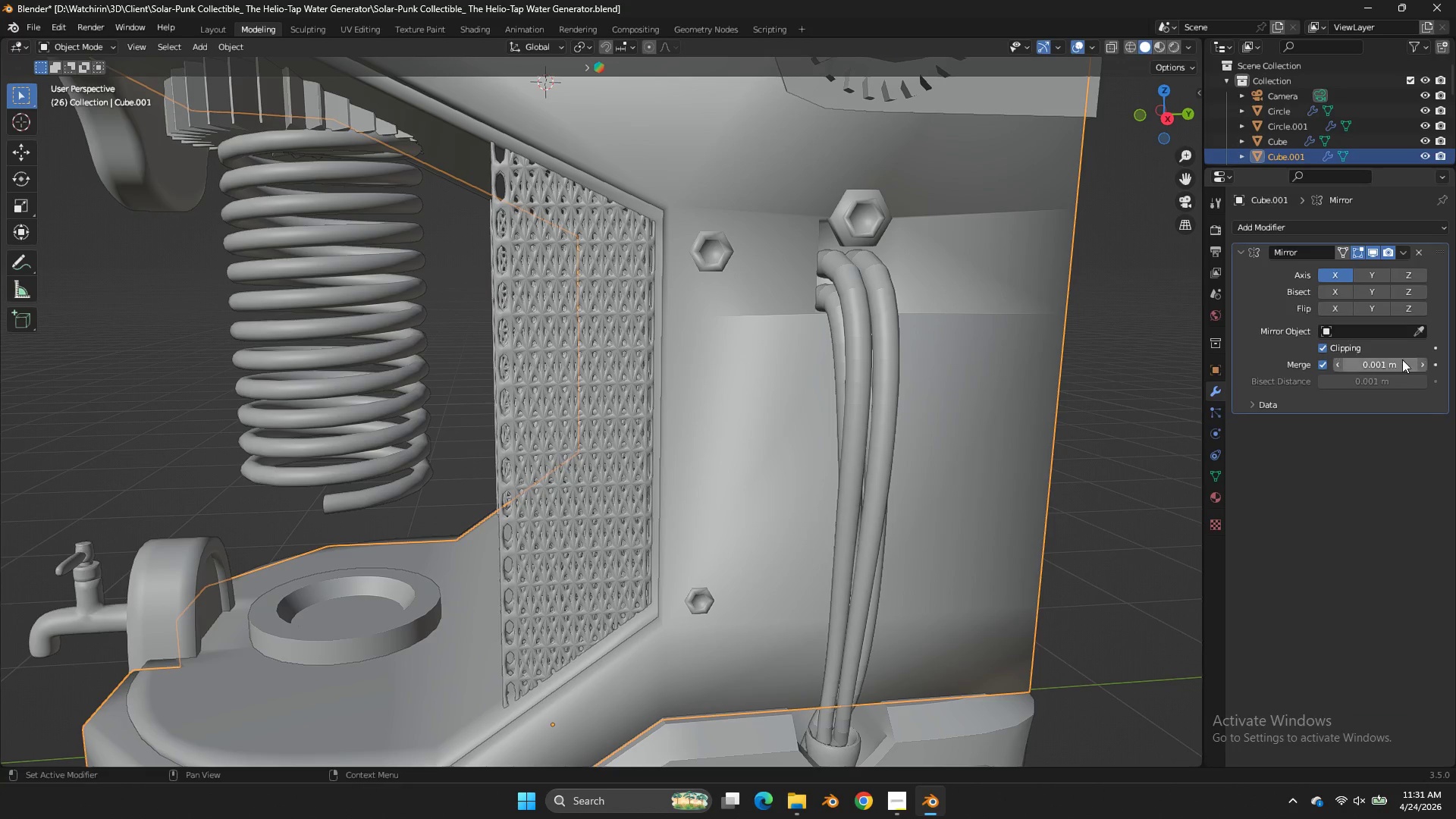 
left_click([1420, 427])
 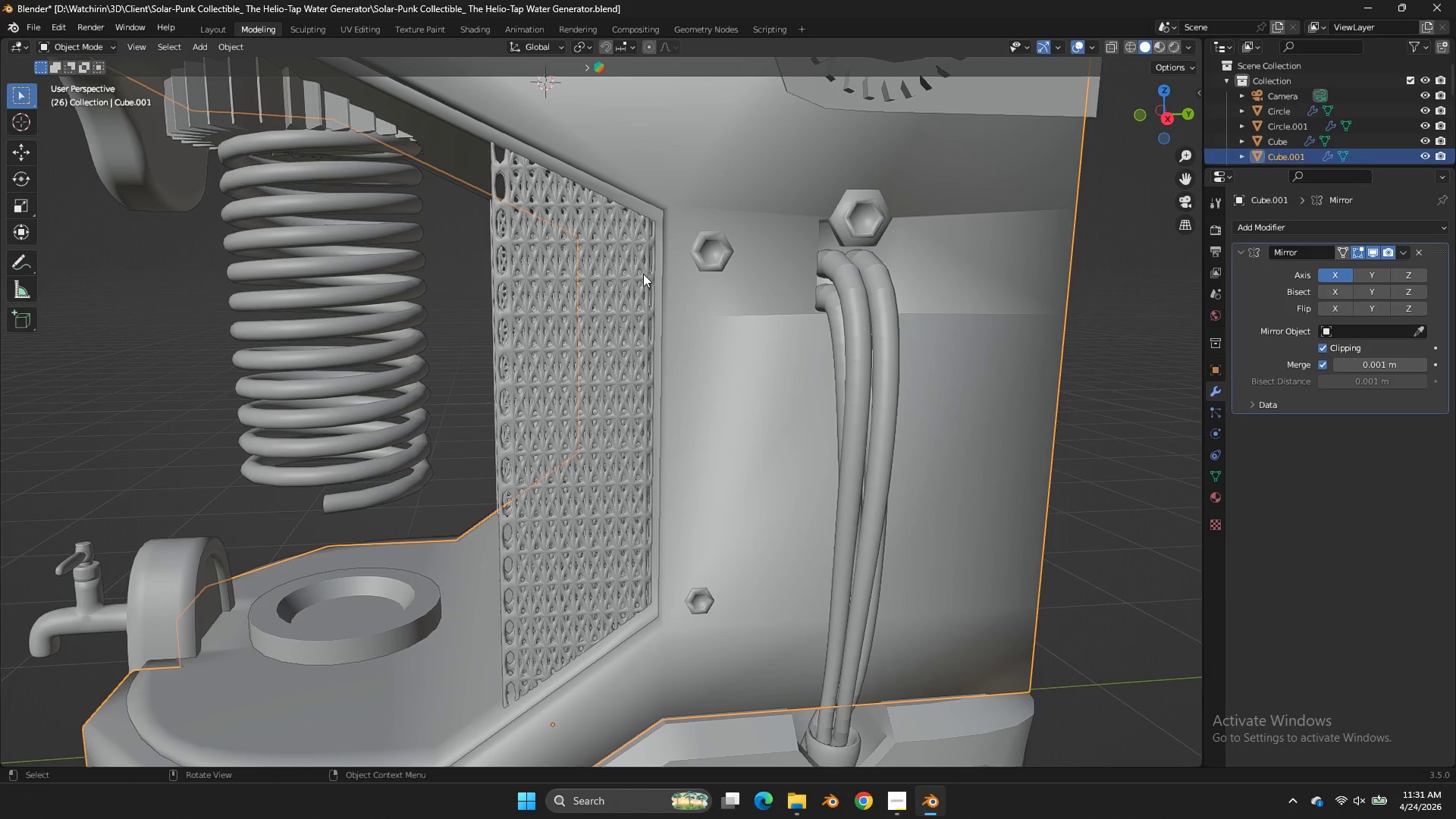 
key(Control+Z)
 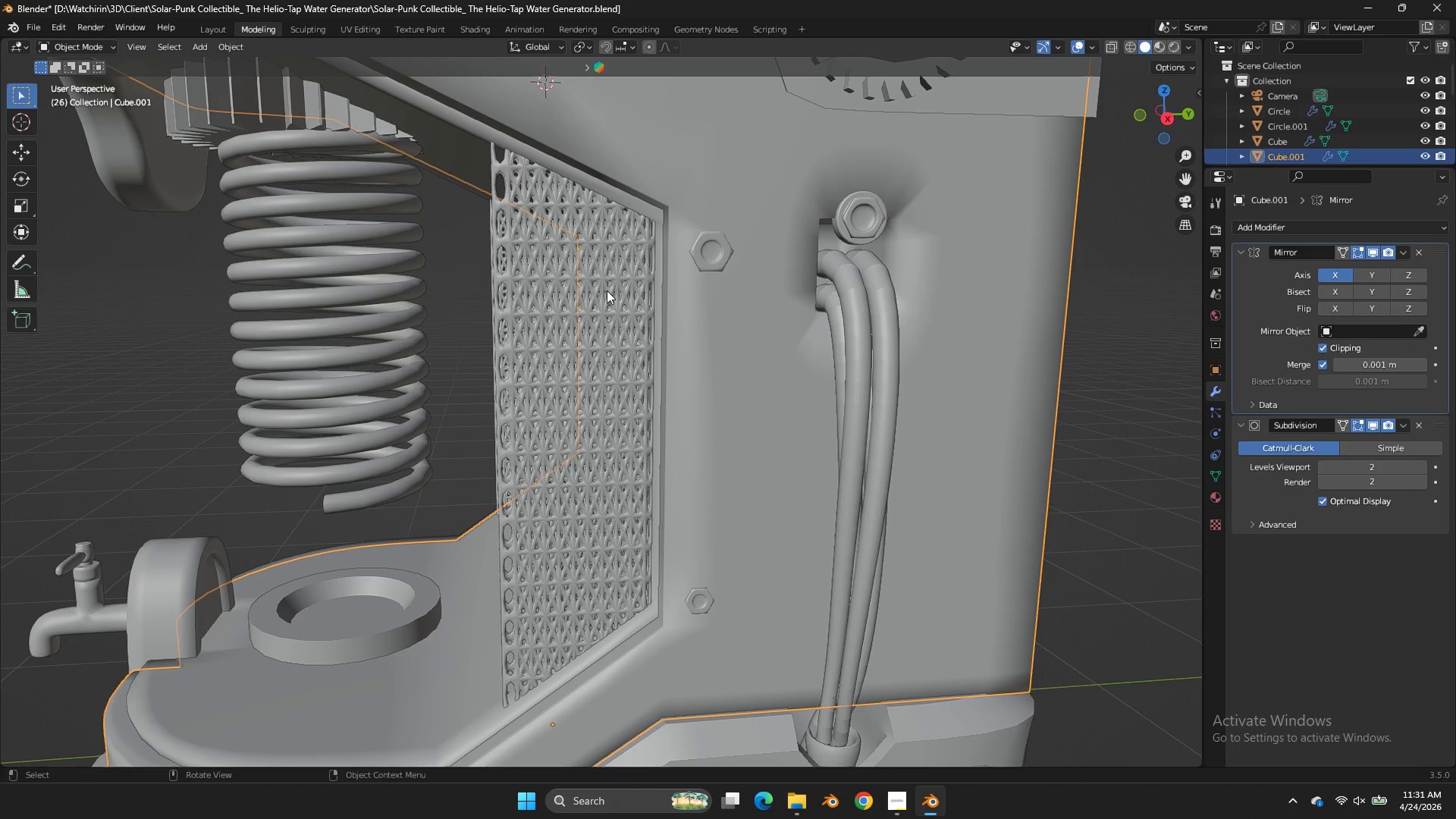 
left_click([607, 290])
 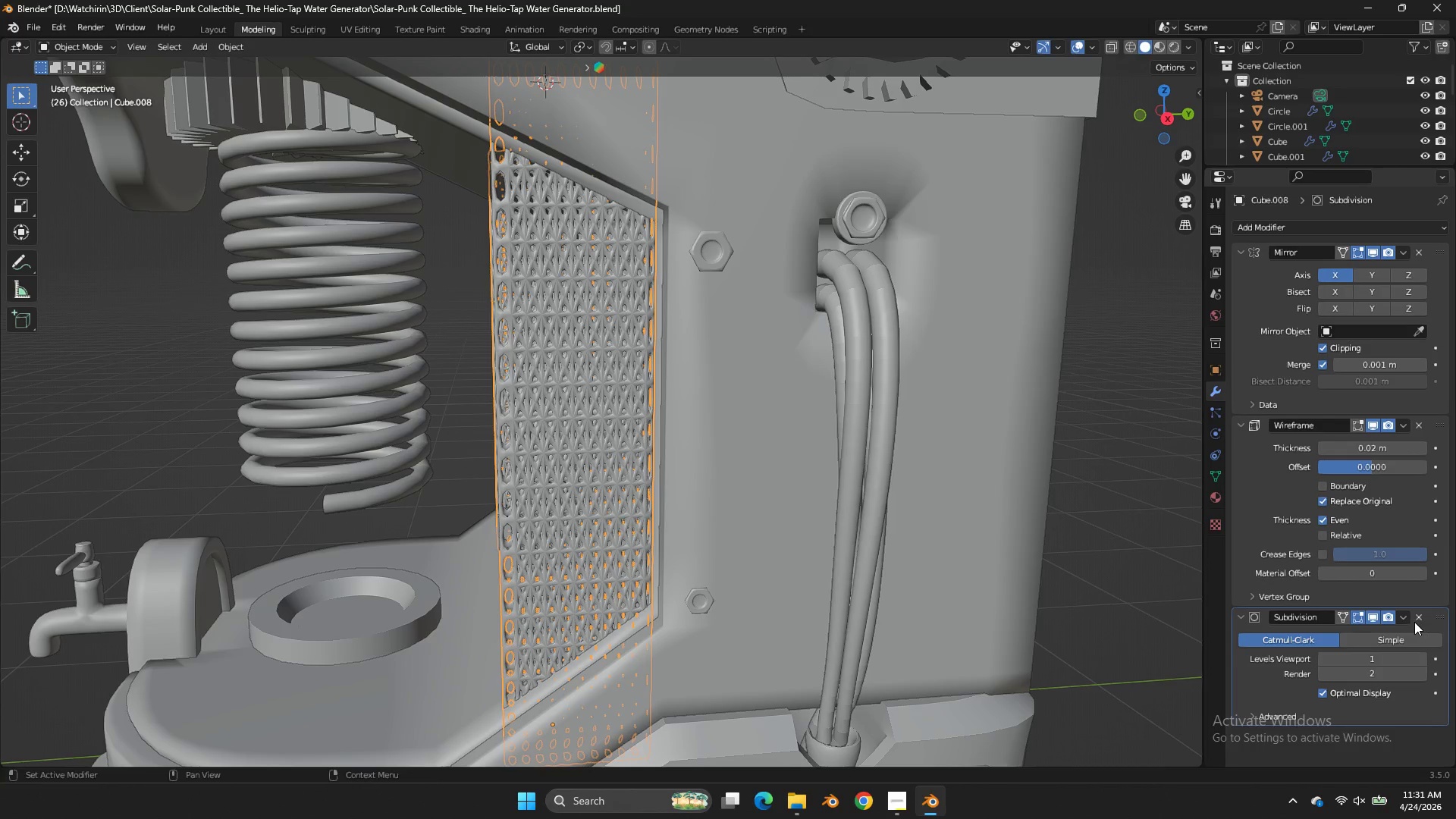 
left_click([1418, 620])
 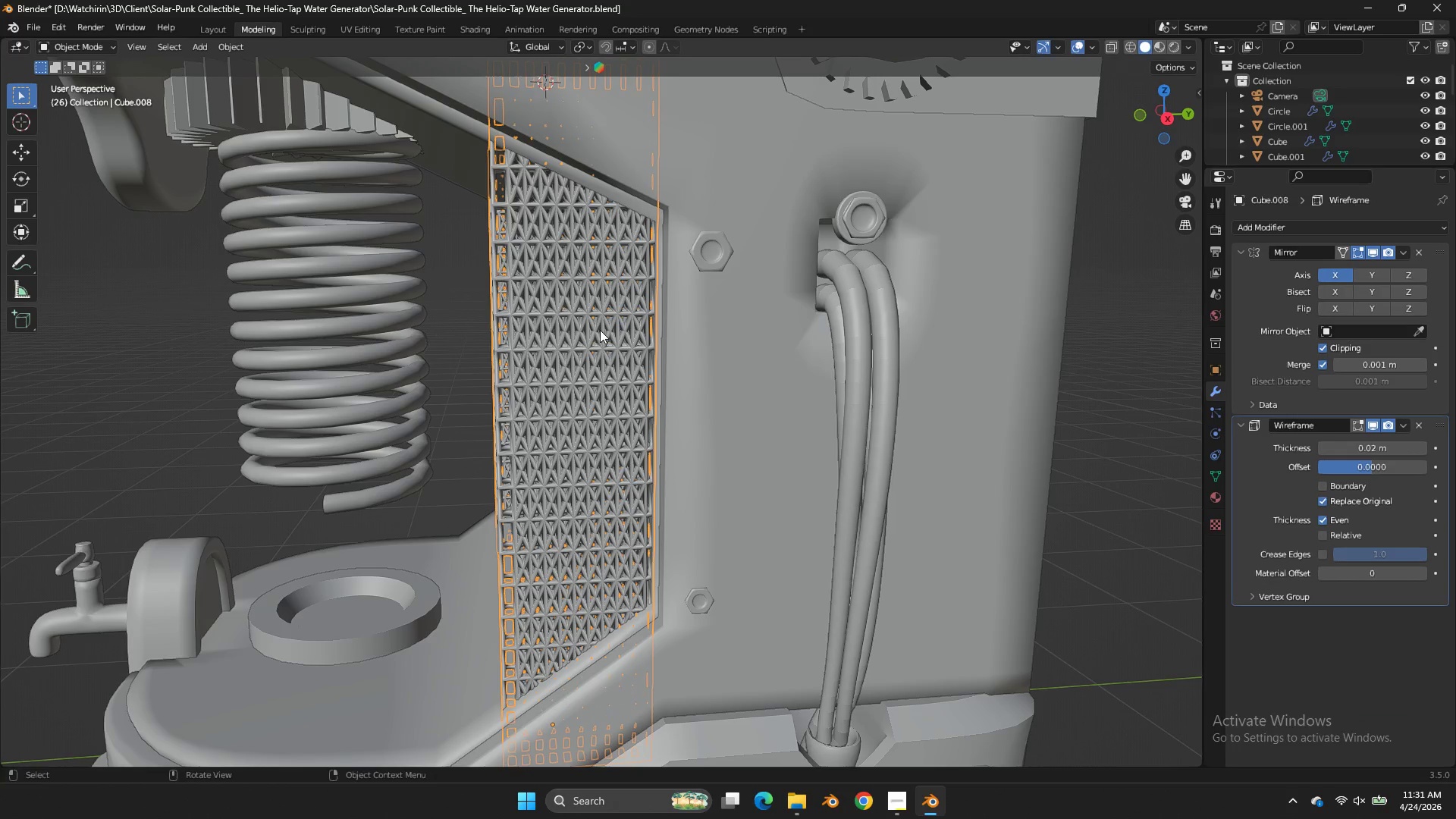 
key(Tab)
 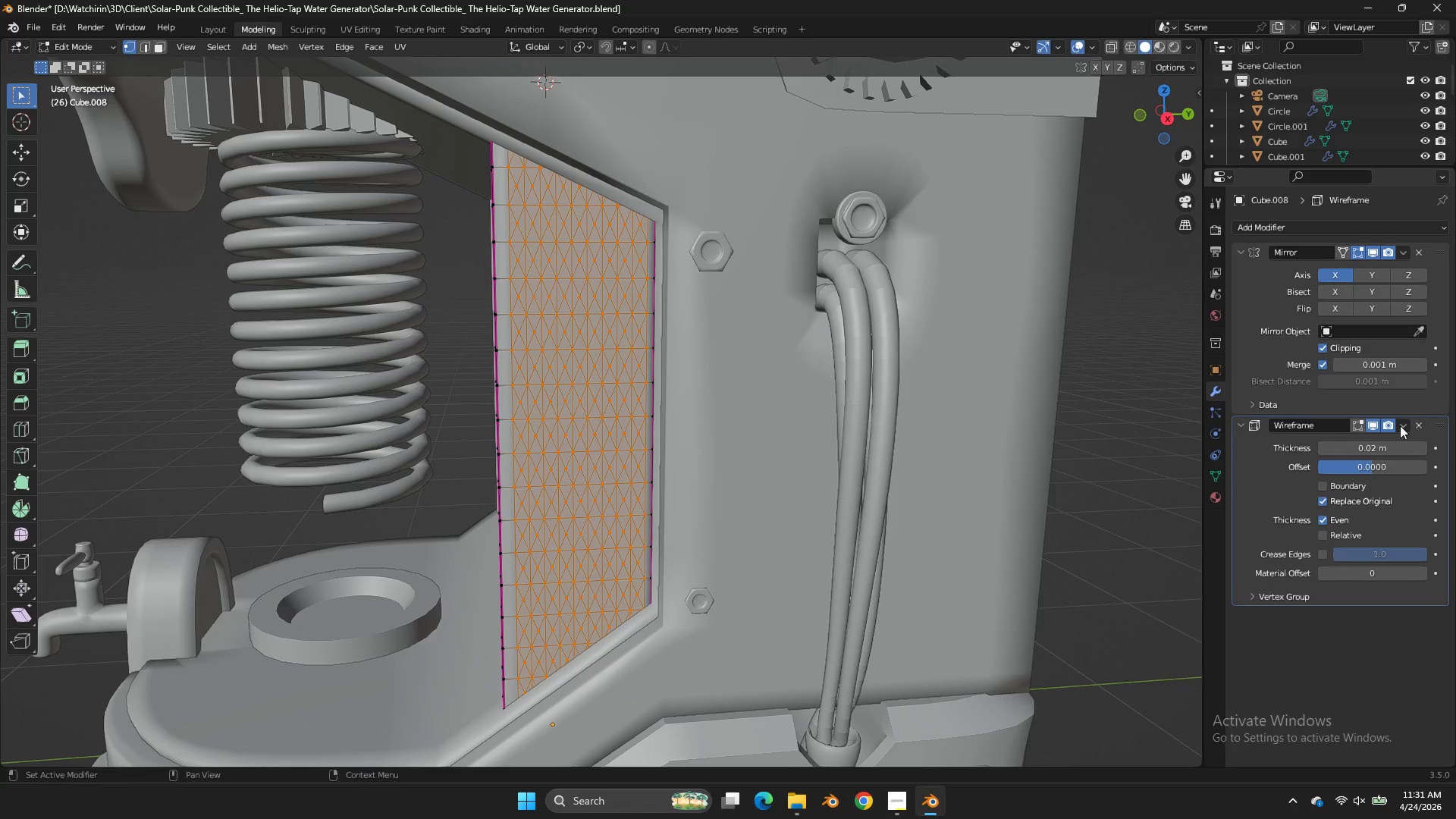 
key(Control+Z)
 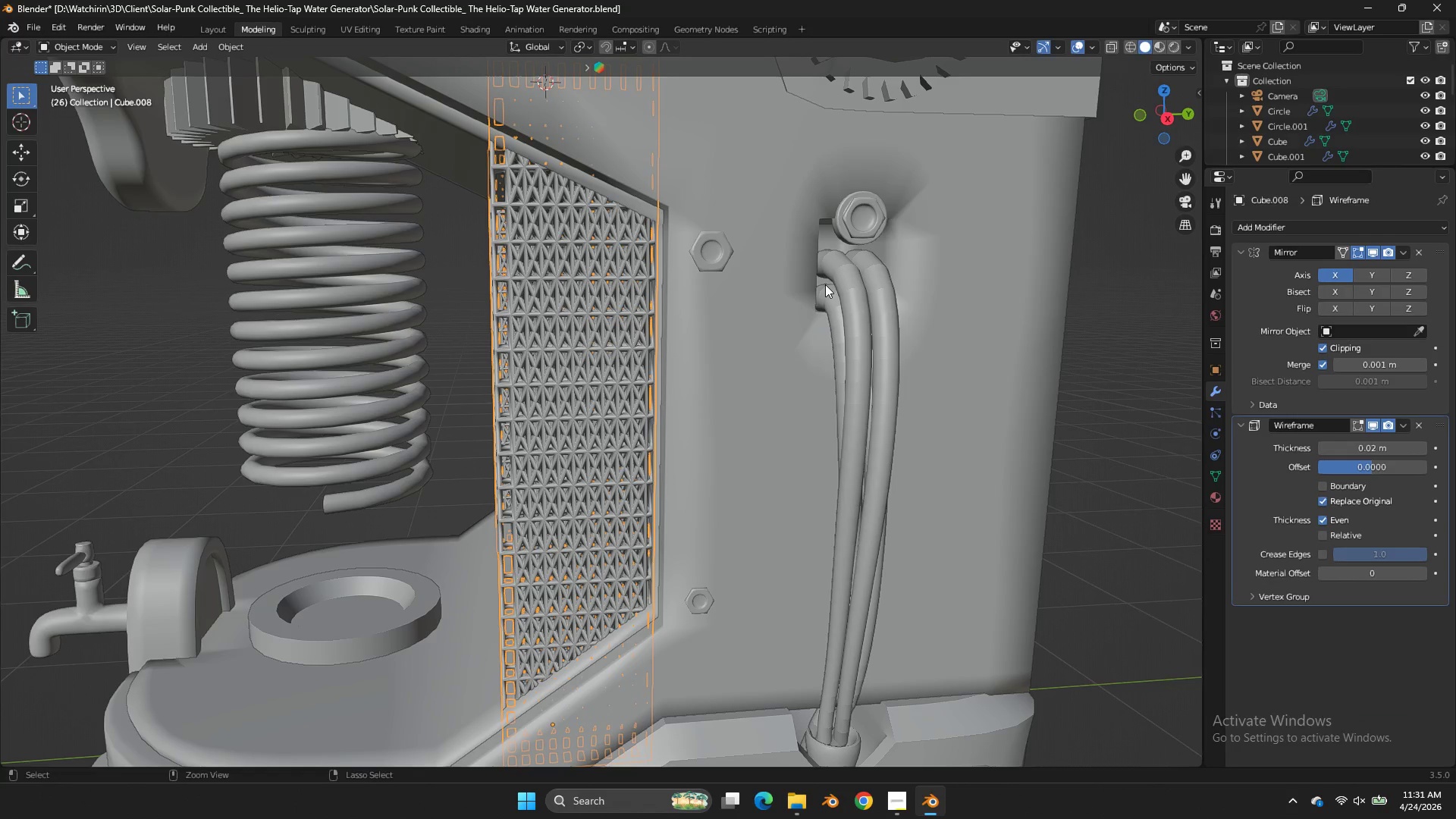 
key(Control+Z)
 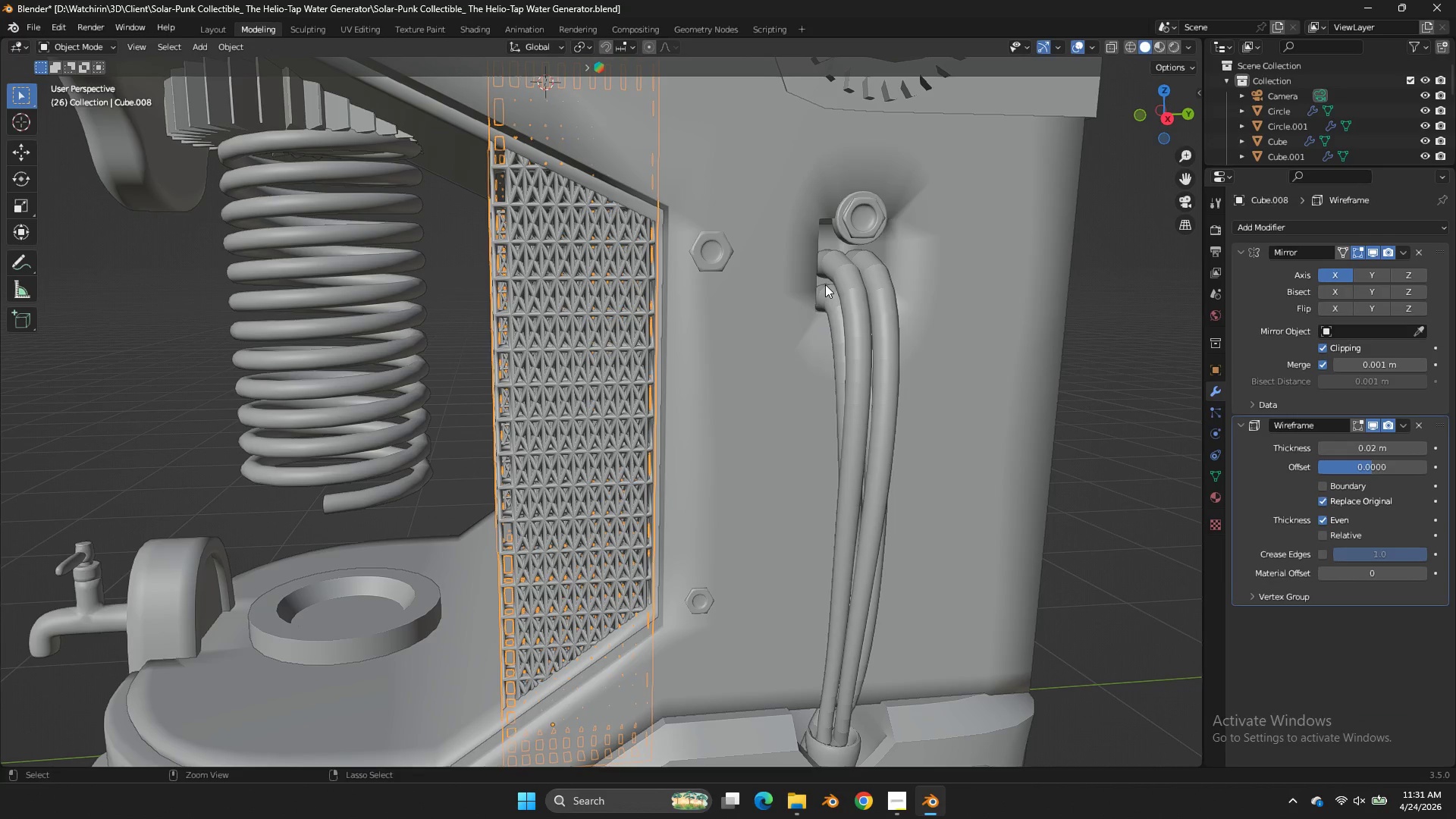 
key(Control+Z)
 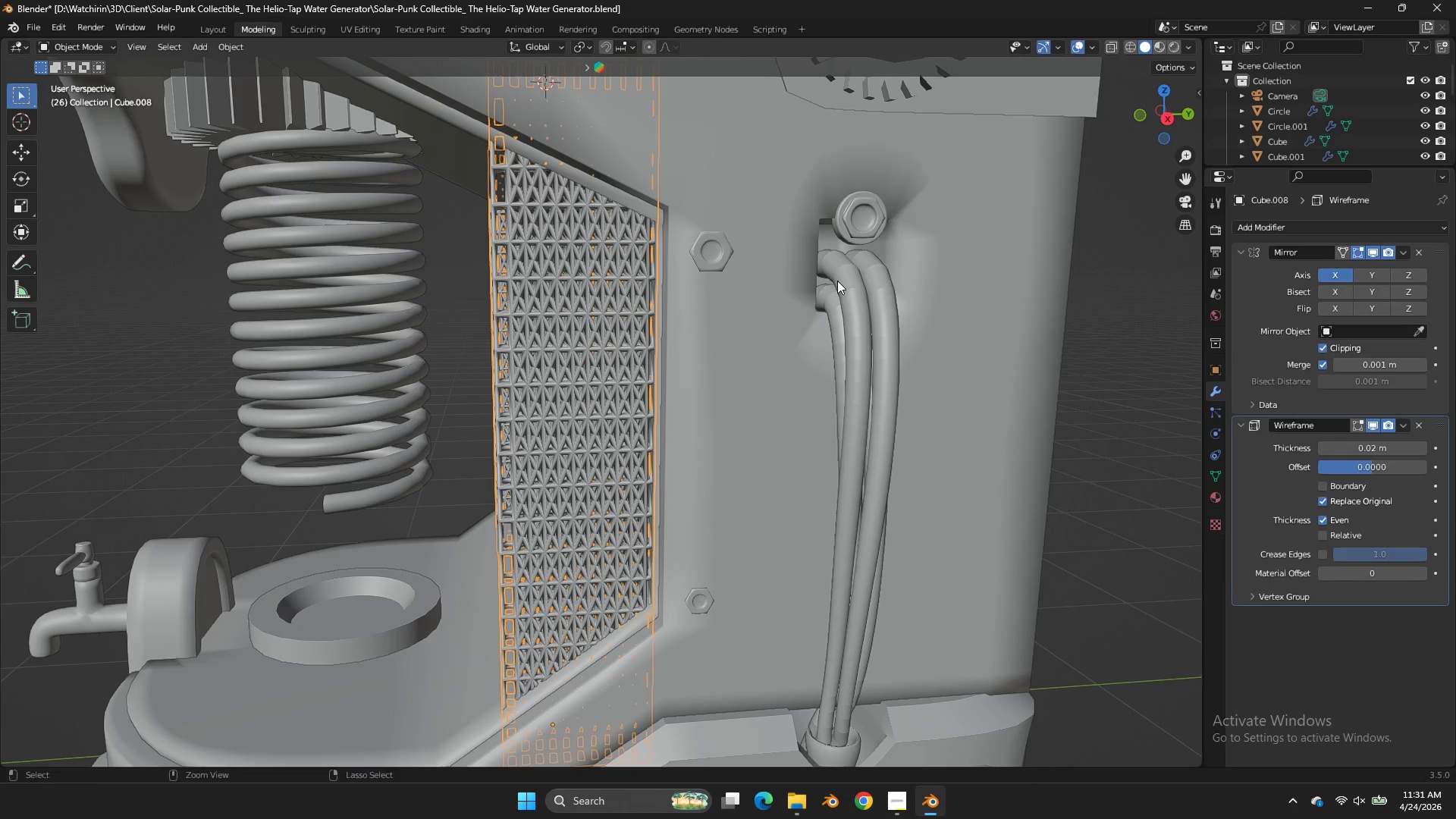 
key(Control+Z)
 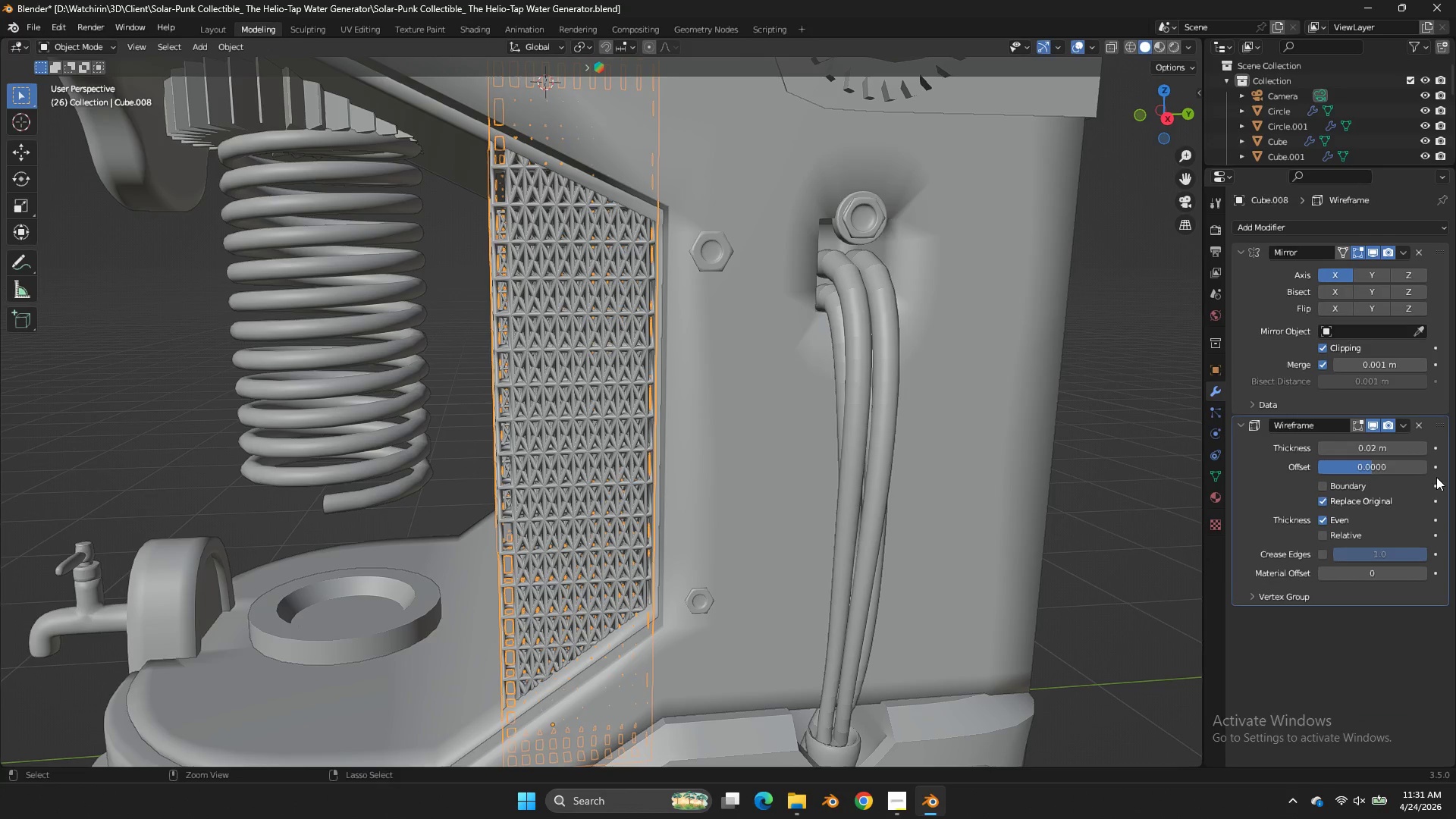 
key(Control+Z)
 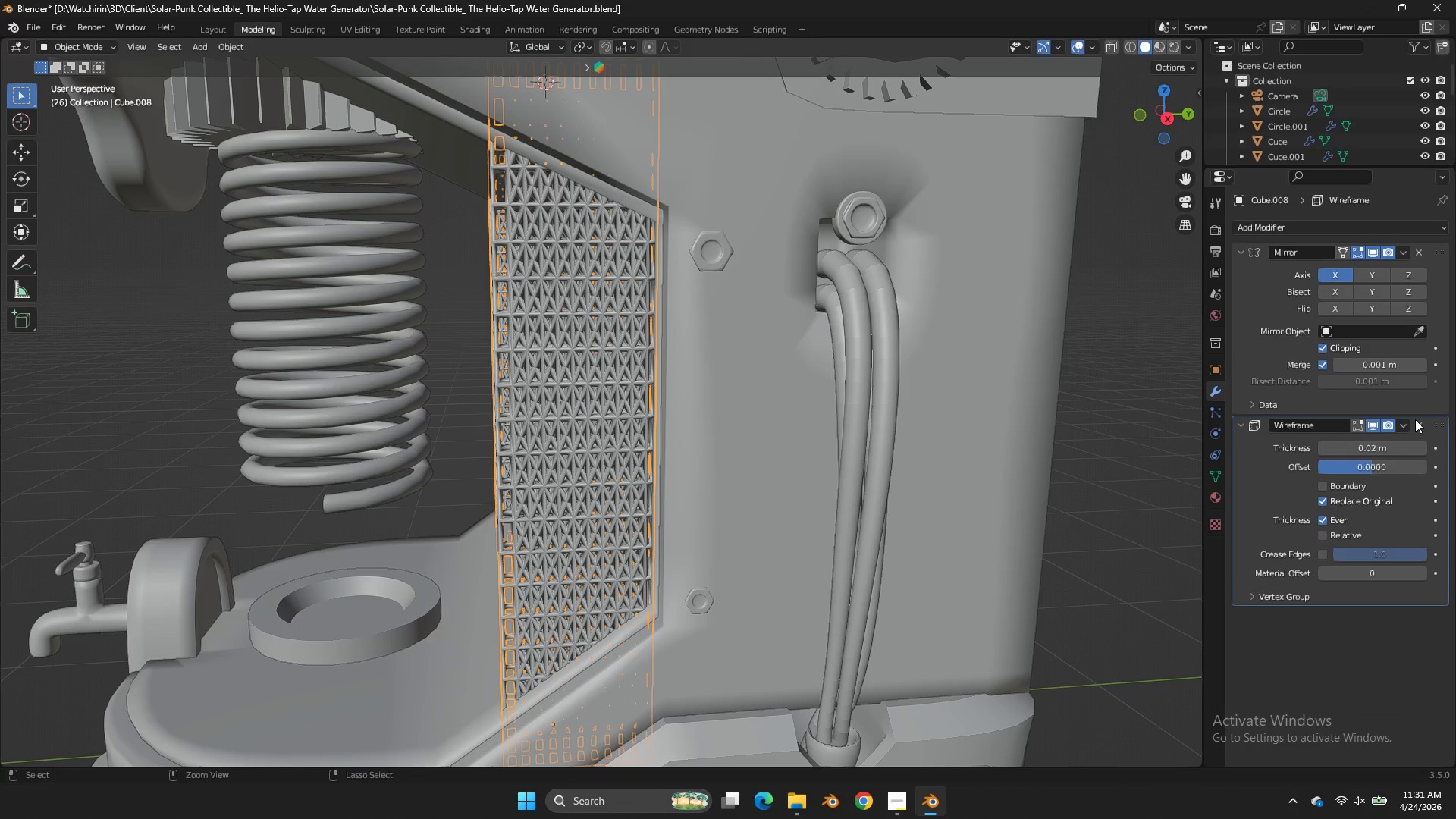 
key(Control+Z)
 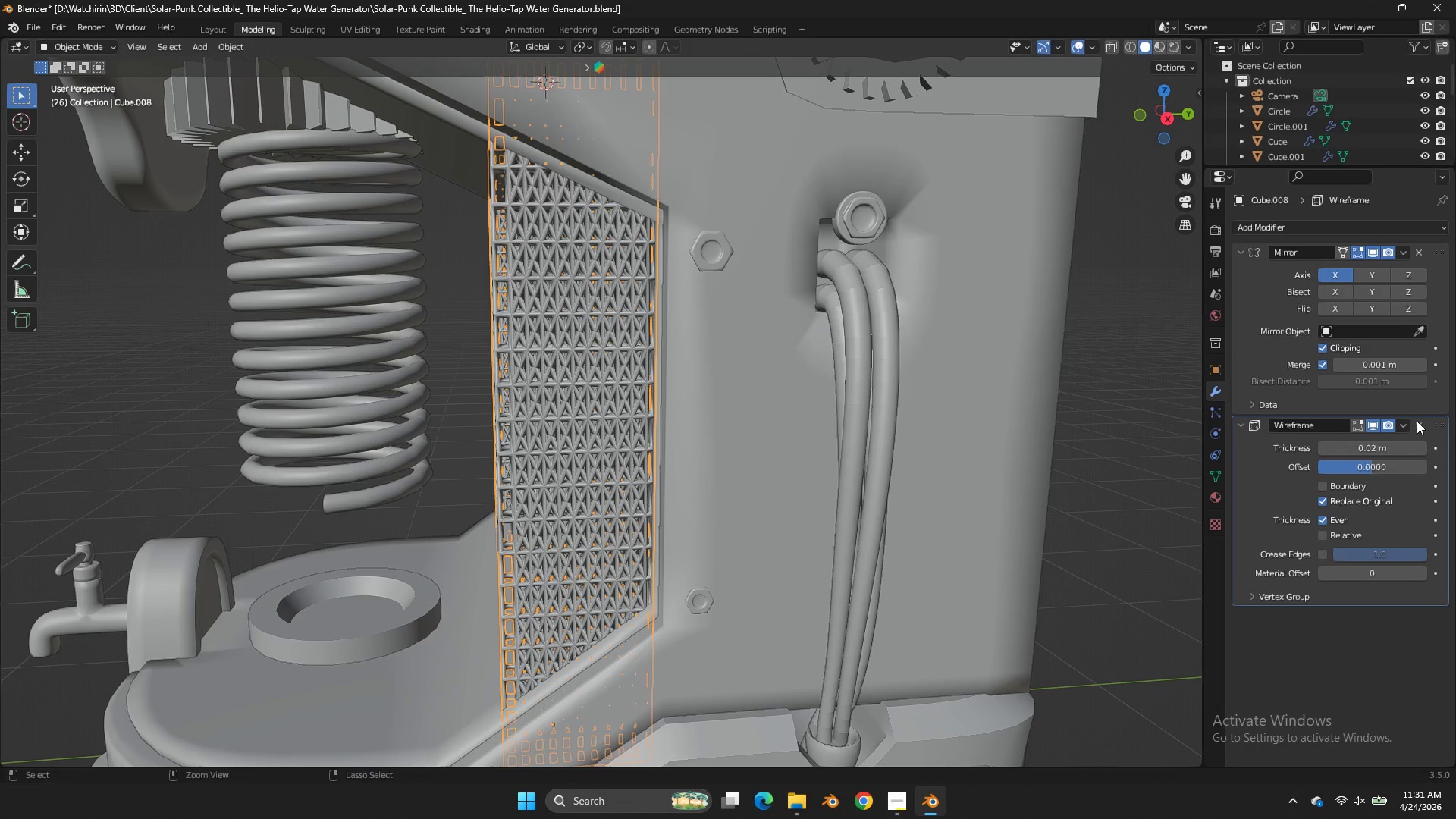 
key(Control+Z)
 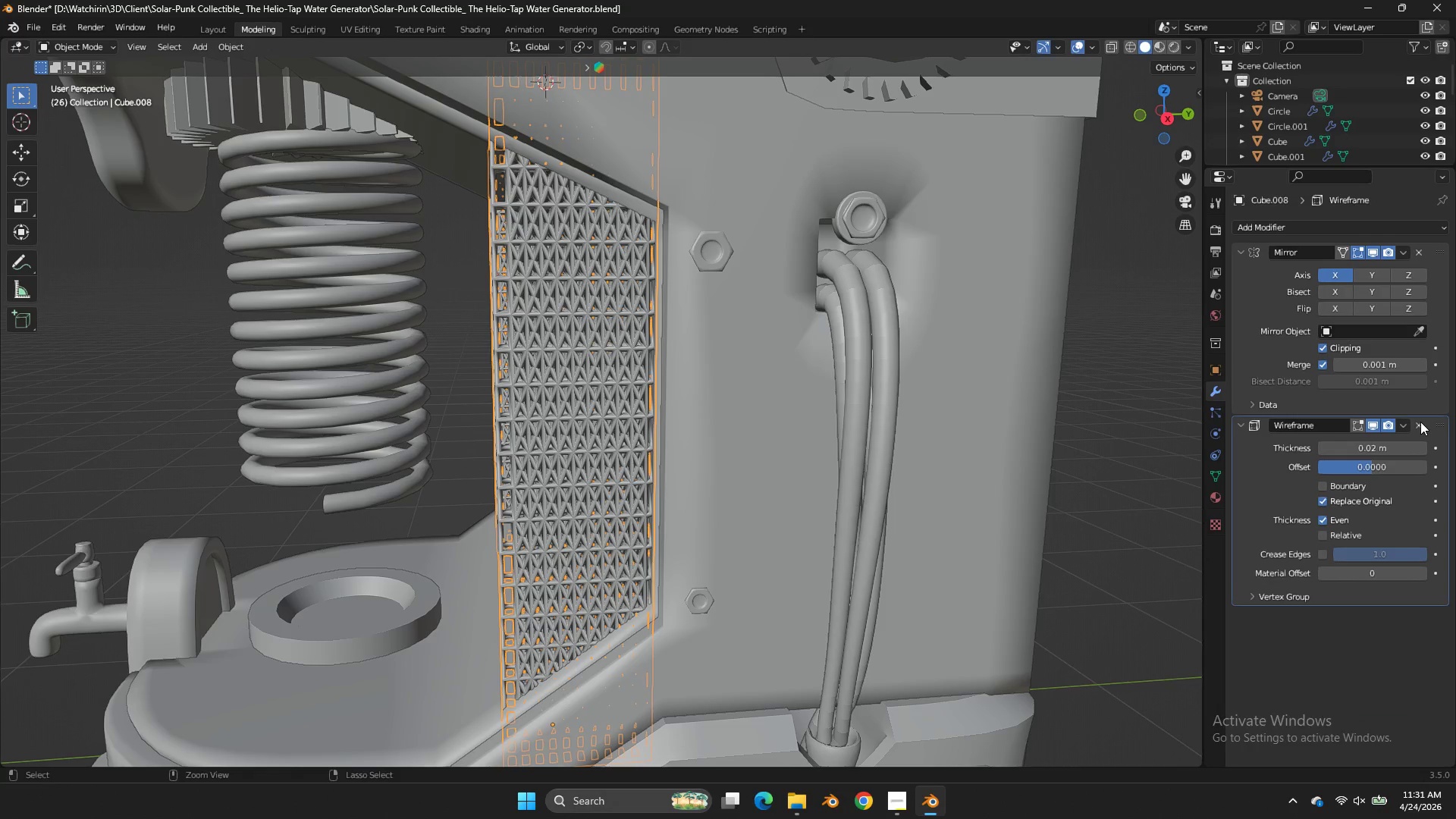 
left_click([1420, 422])
 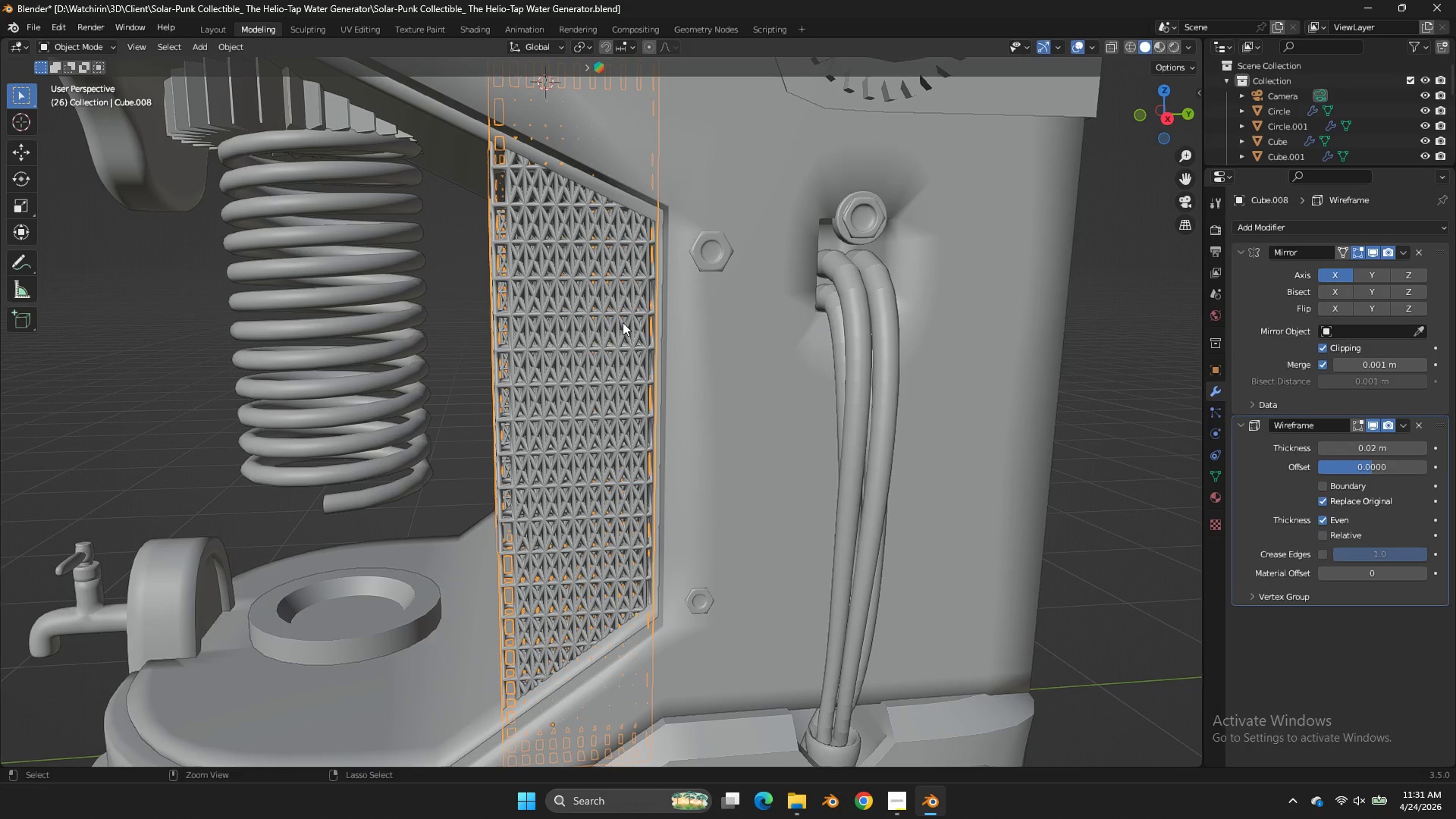 
double_click([623, 322])
 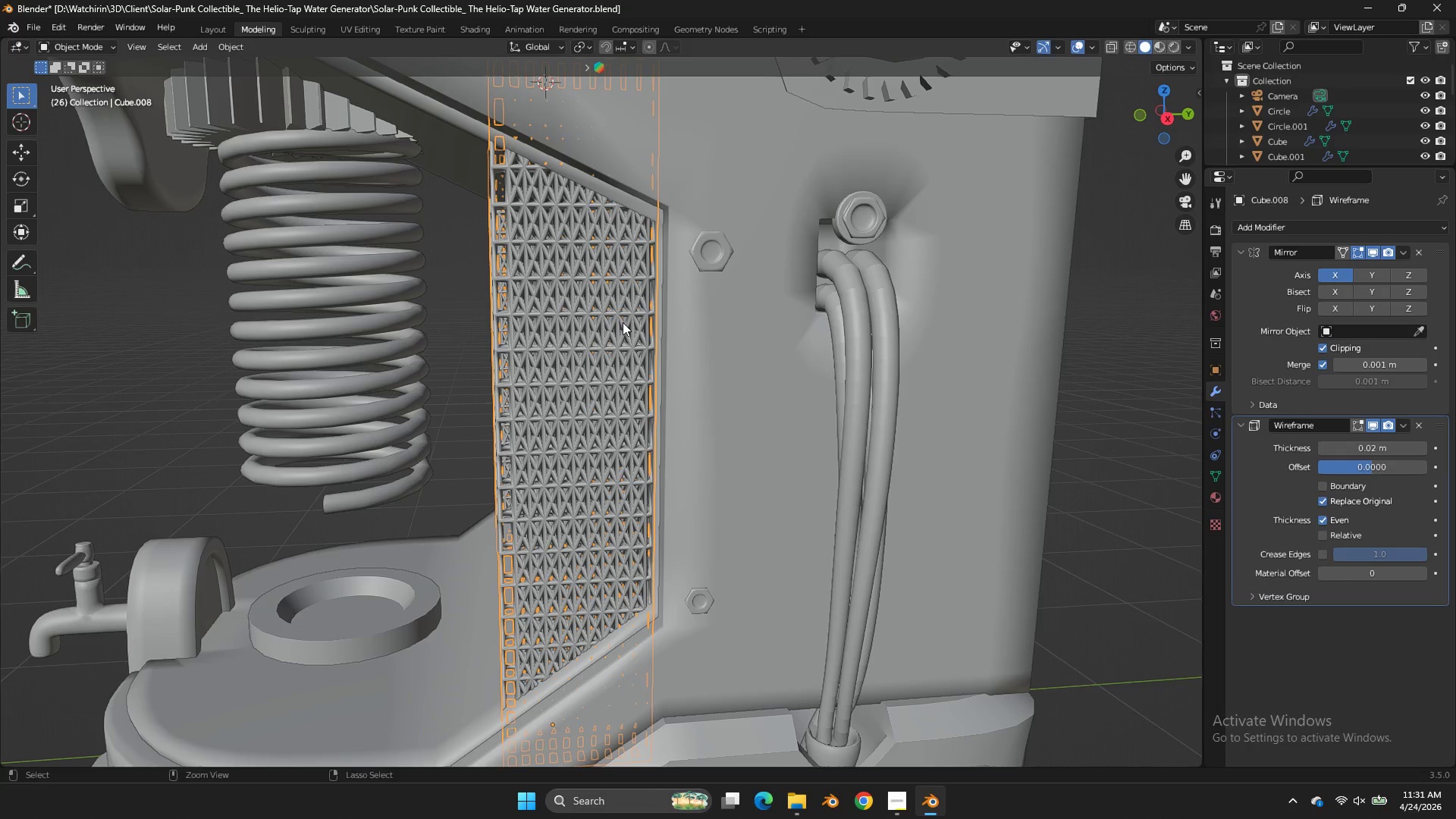 
triple_click([623, 322])
 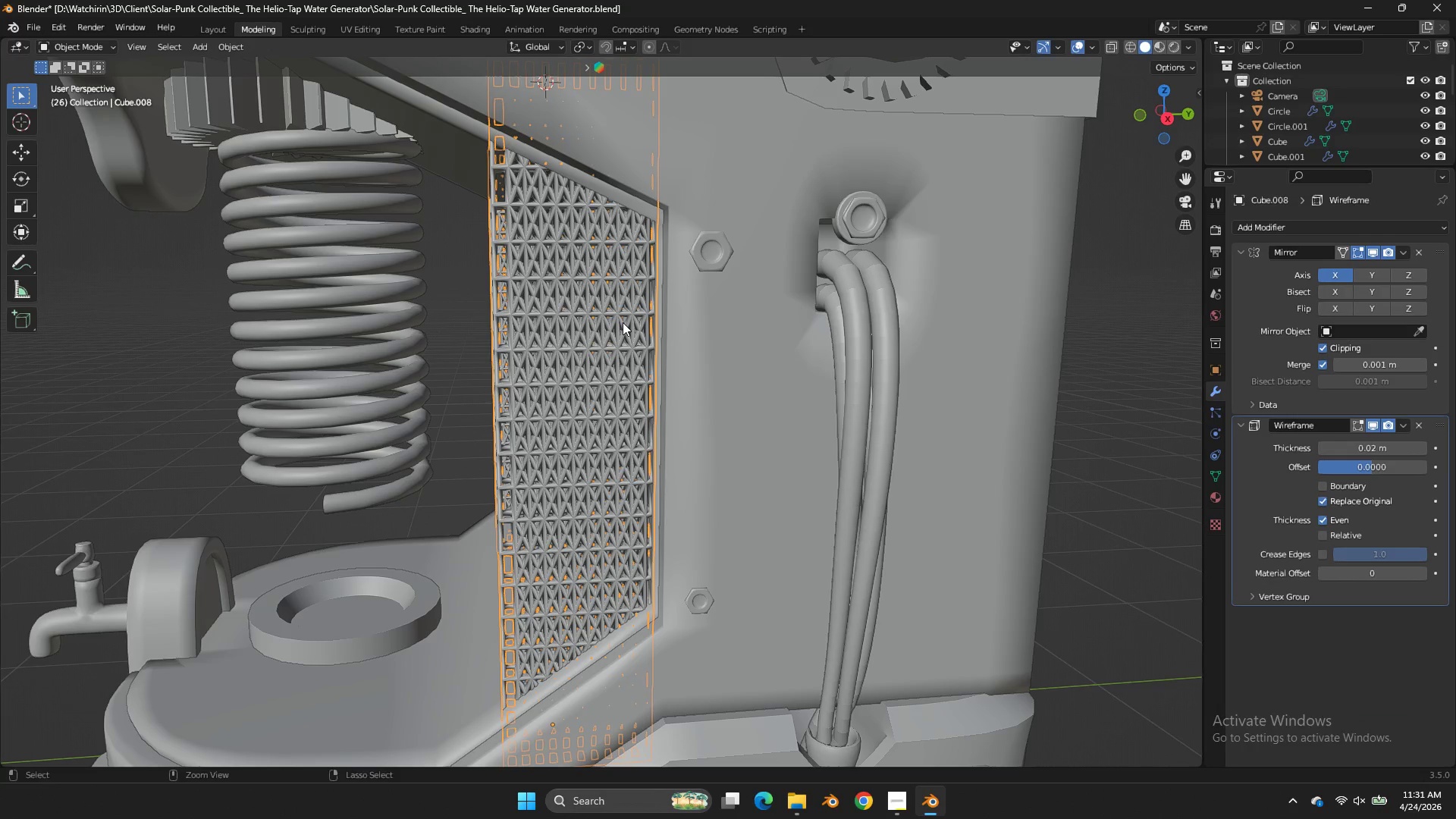 
triple_click([623, 322])
 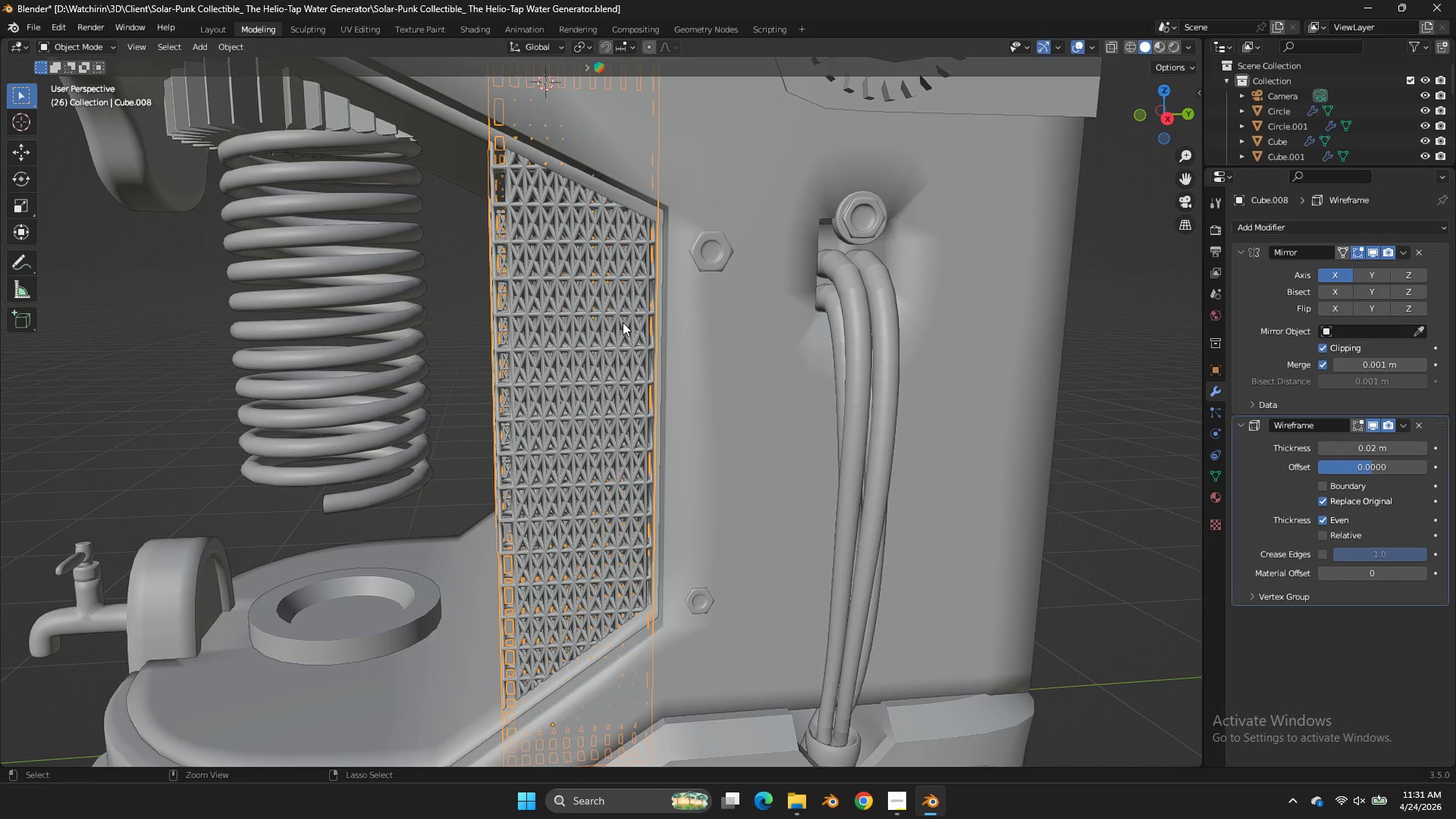 
triple_click([623, 322])
 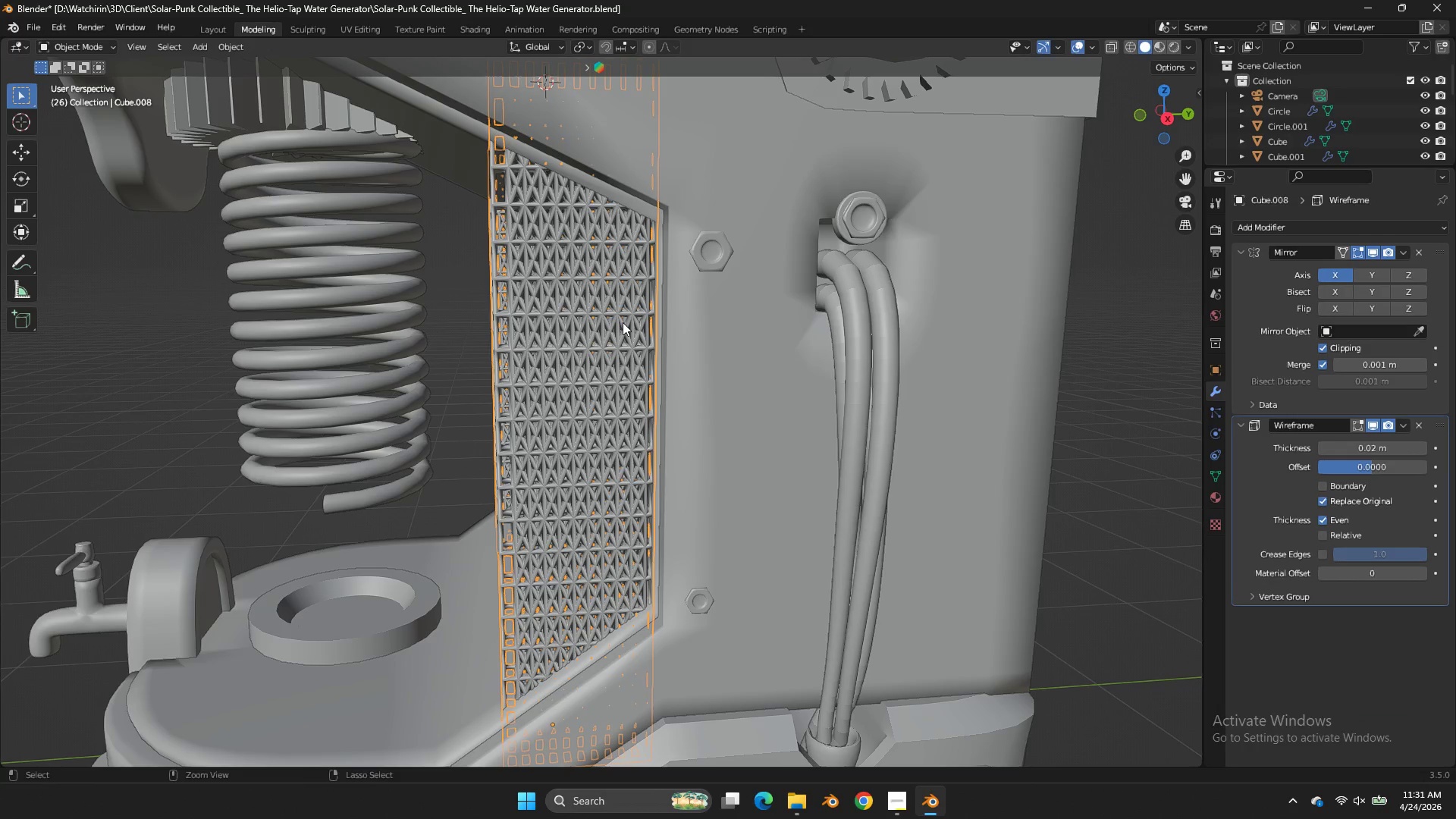 
triple_click([623, 322])
 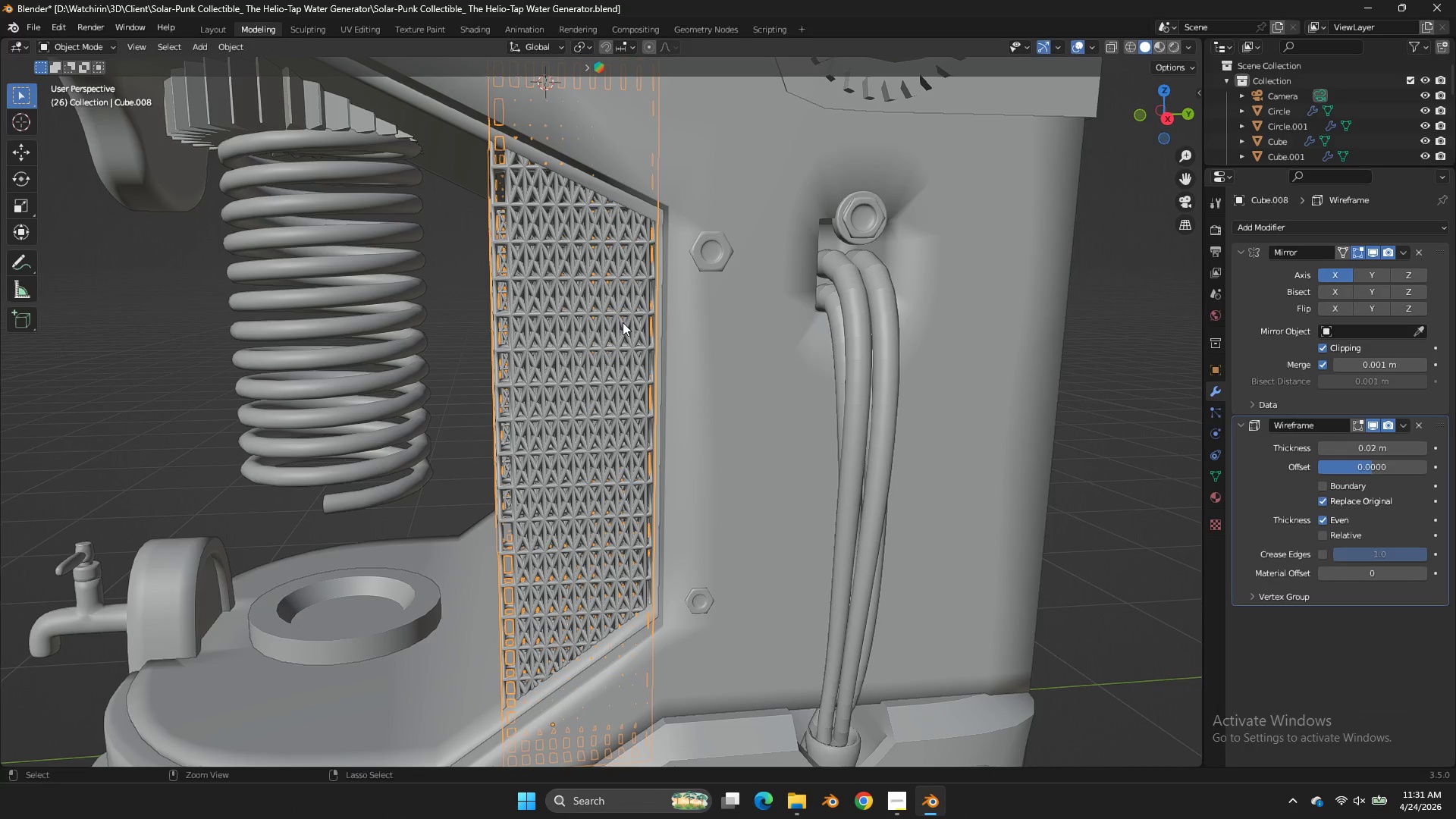 
triple_click([623, 322])
 